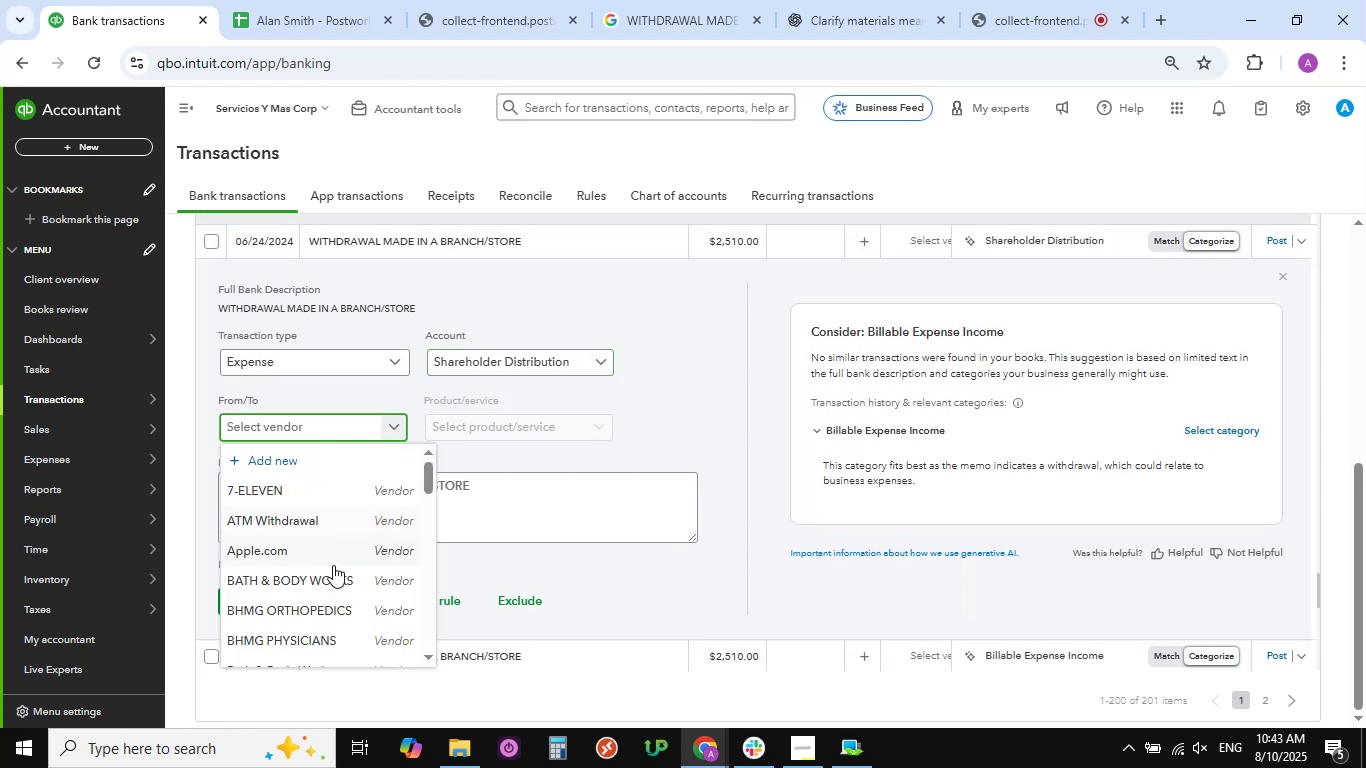 
scroll: coordinate [338, 564], scroll_direction: down, amount: 11.0
 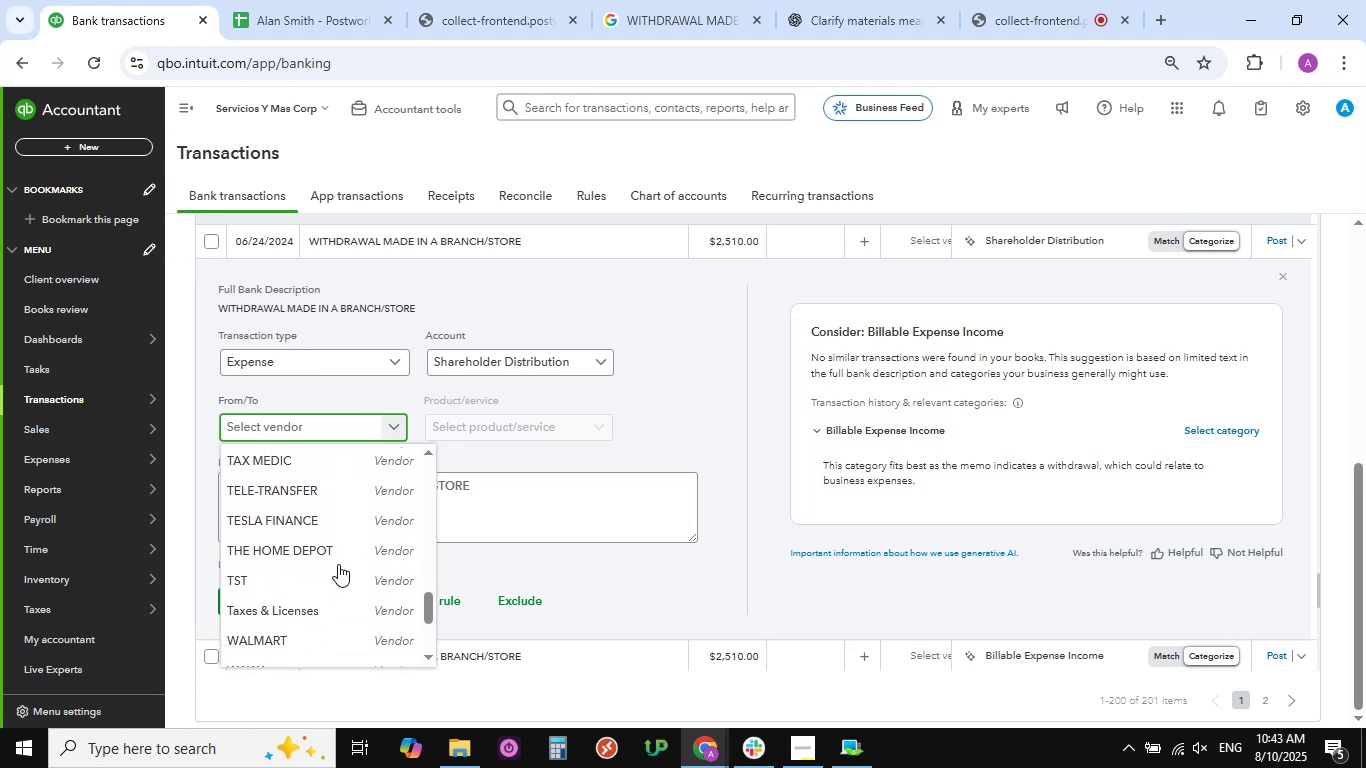 
scroll: coordinate [338, 564], scroll_direction: up, amount: 2.0
 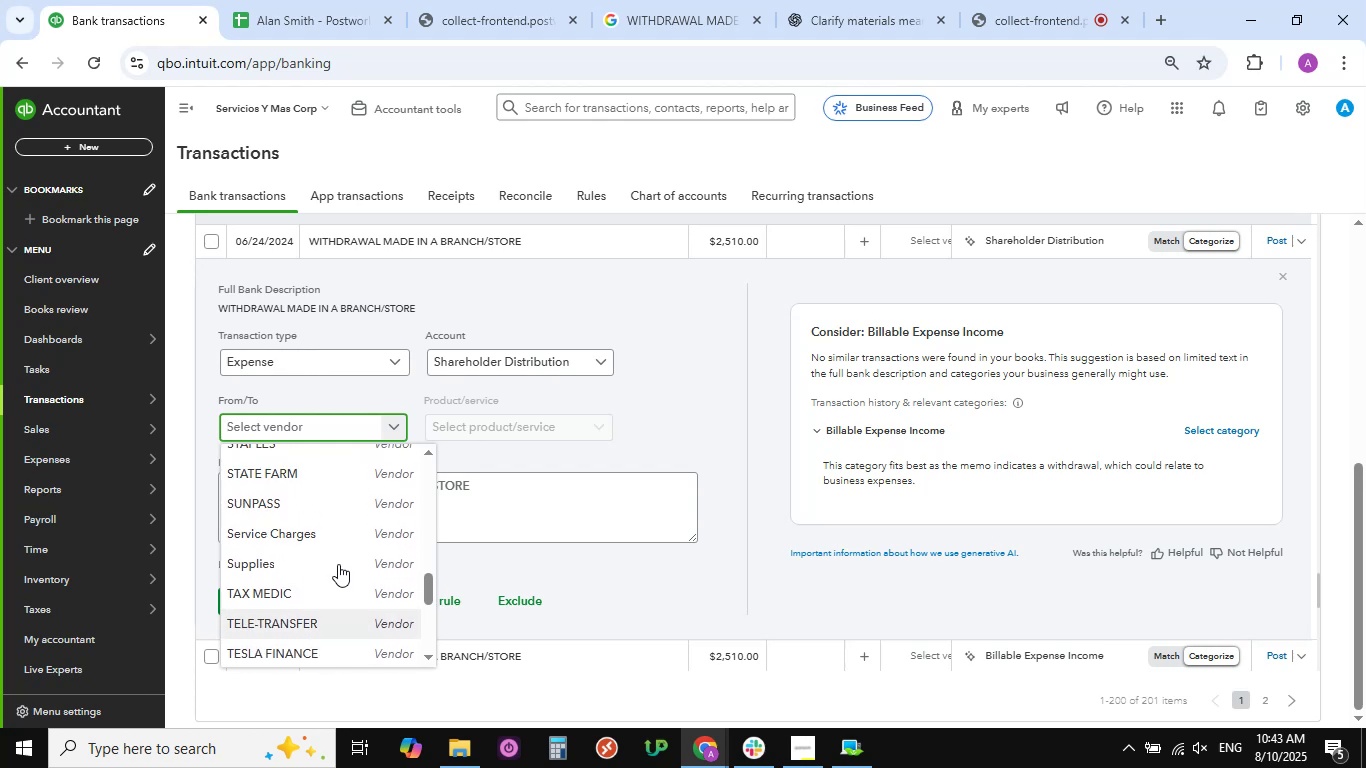 
scroll: coordinate [338, 564], scroll_direction: down, amount: 6.0
 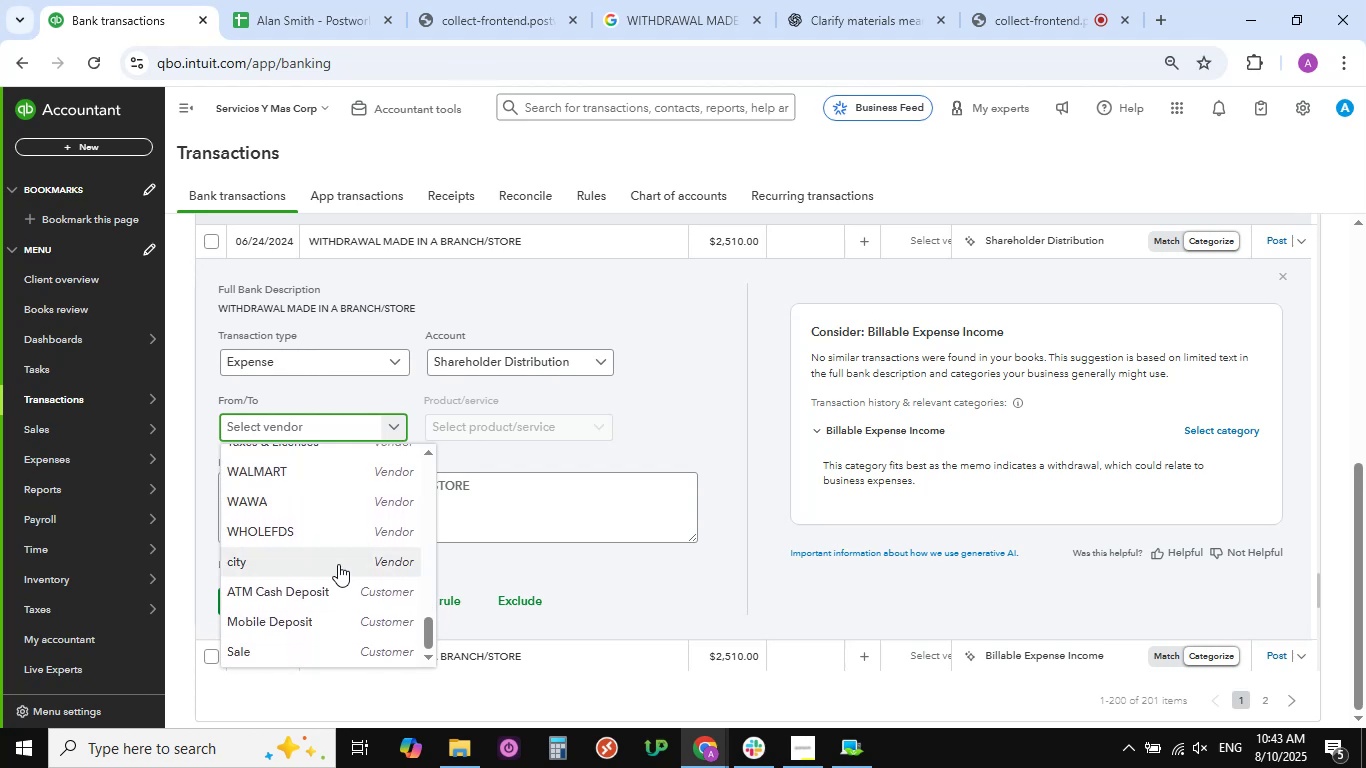 
scroll: coordinate [338, 564], scroll_direction: up, amount: 12.0
 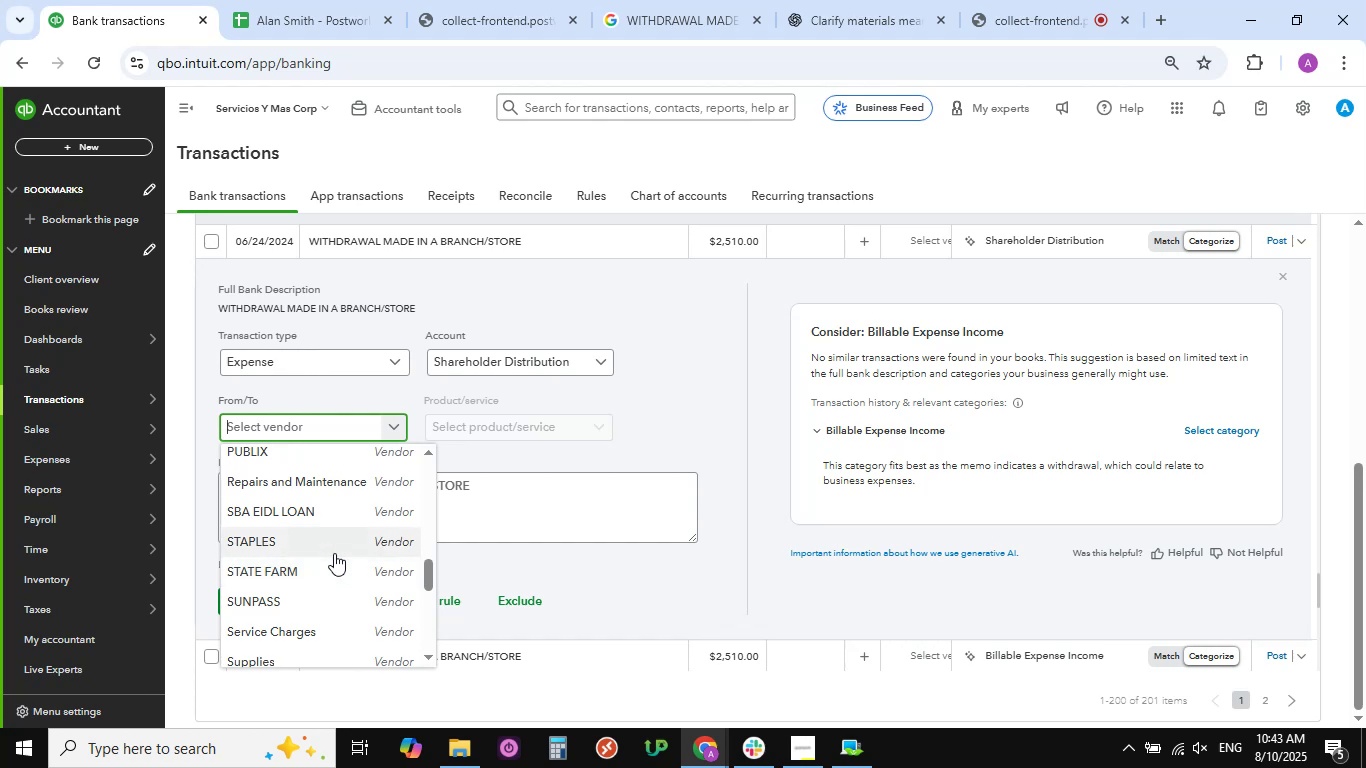 
wait(5.36)
 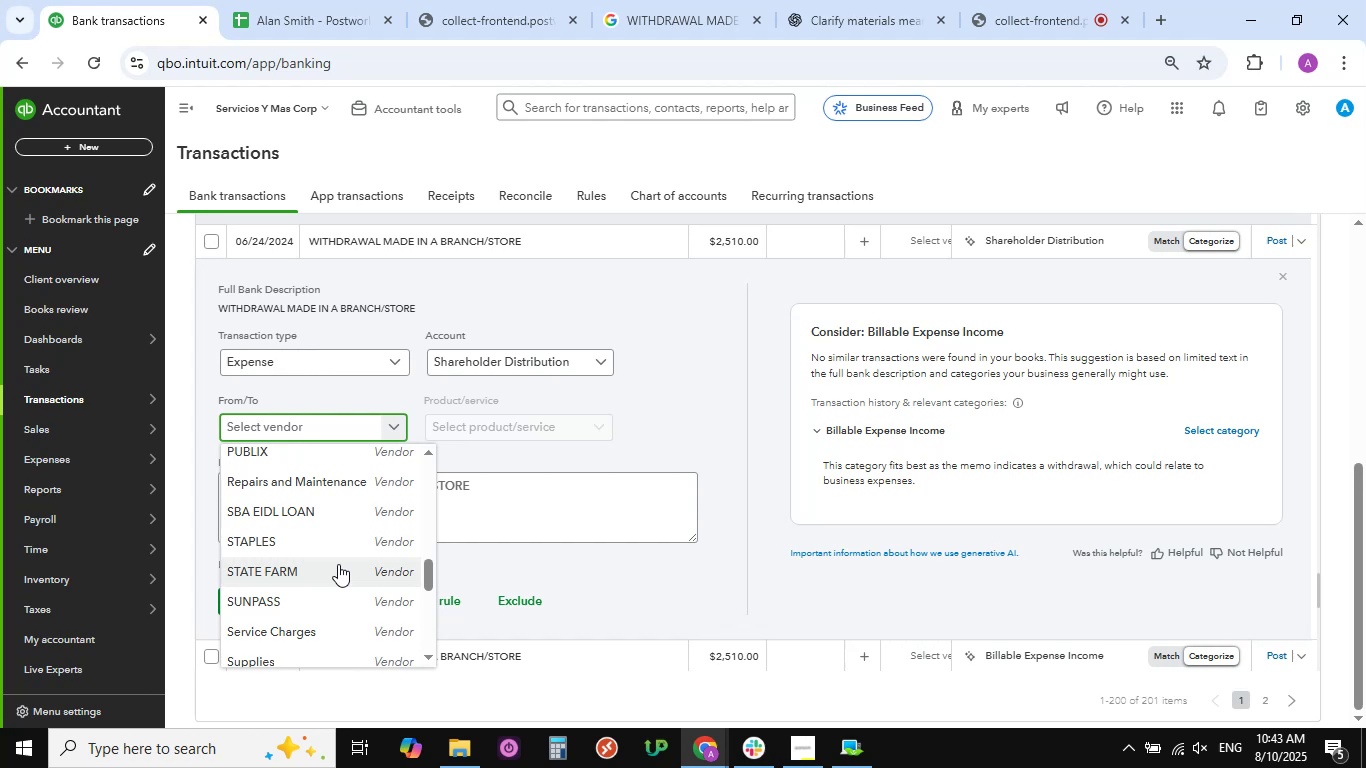 
scroll: coordinate [334, 553], scroll_direction: up, amount: 1.0
 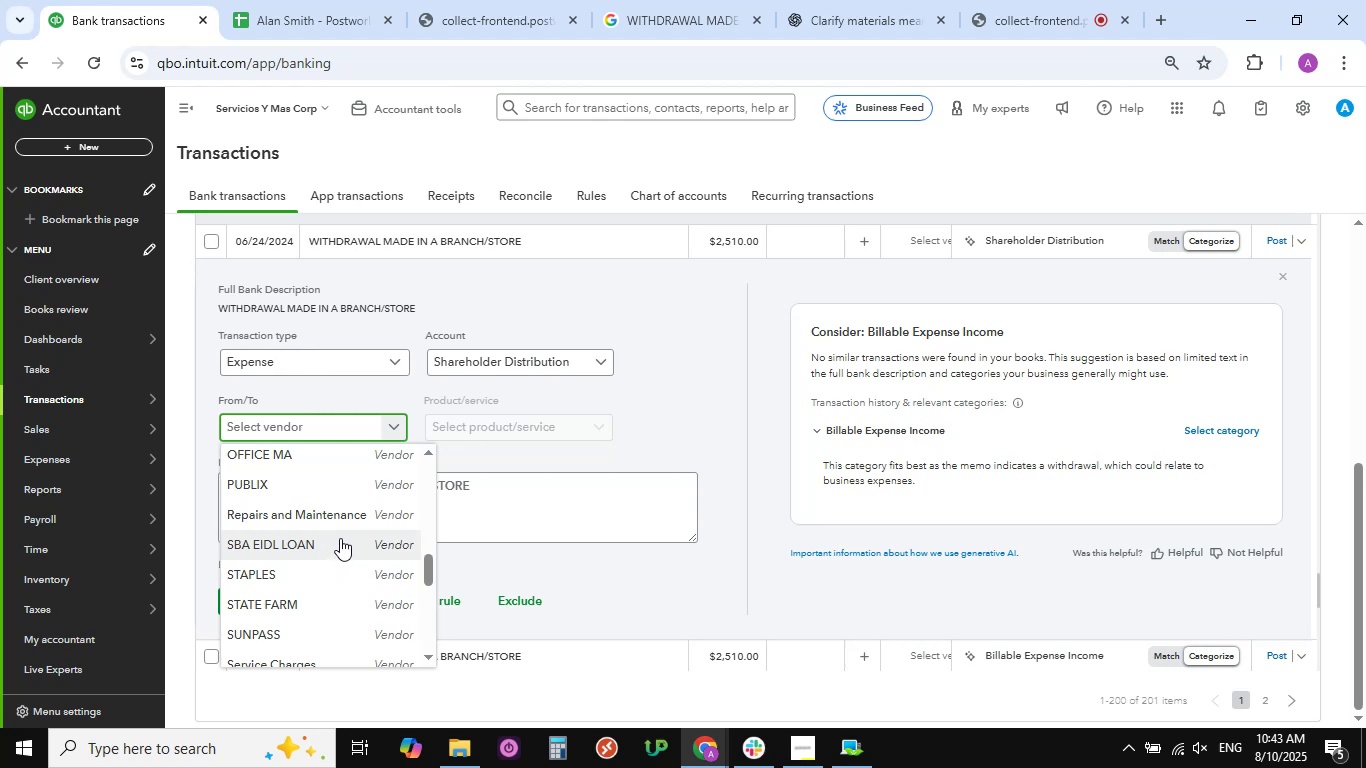 
wait(17.93)
 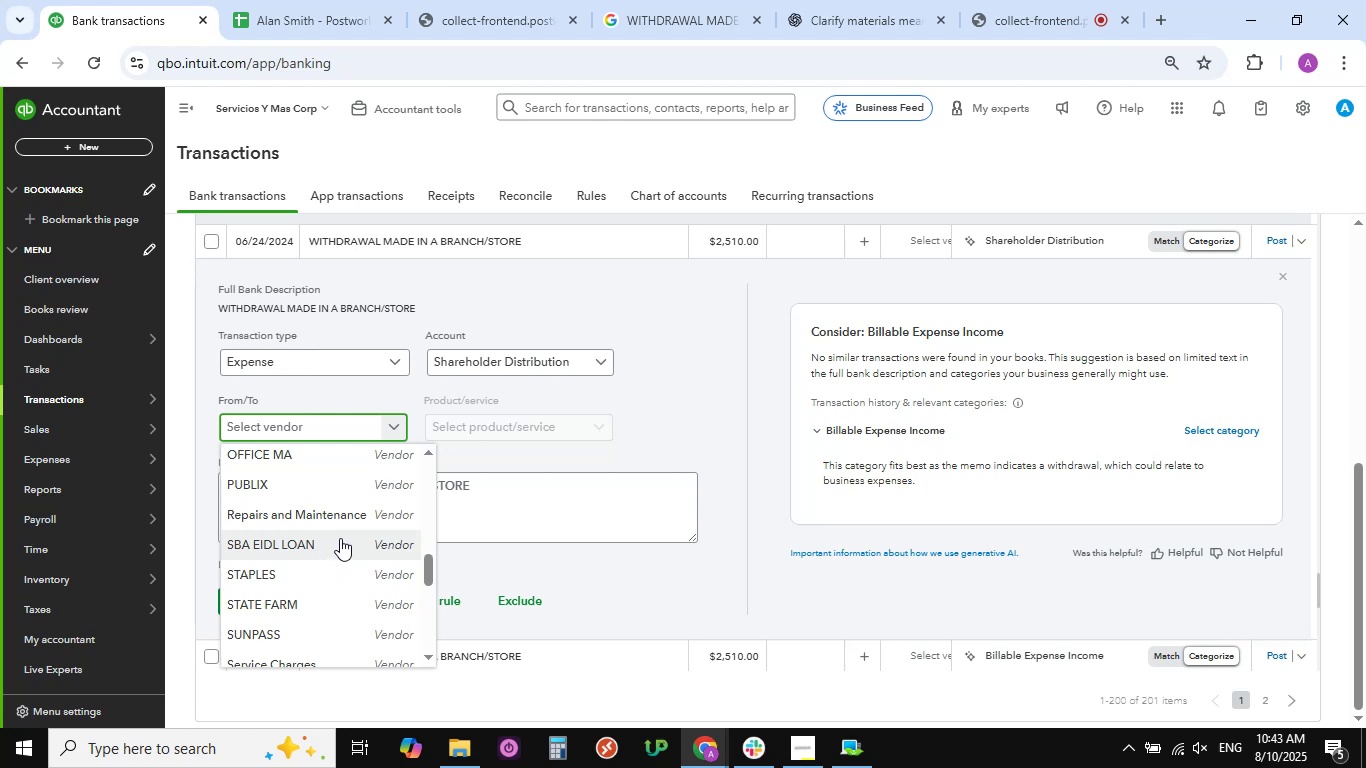 
scroll: coordinate [322, 528], scroll_direction: up, amount: 7.0
 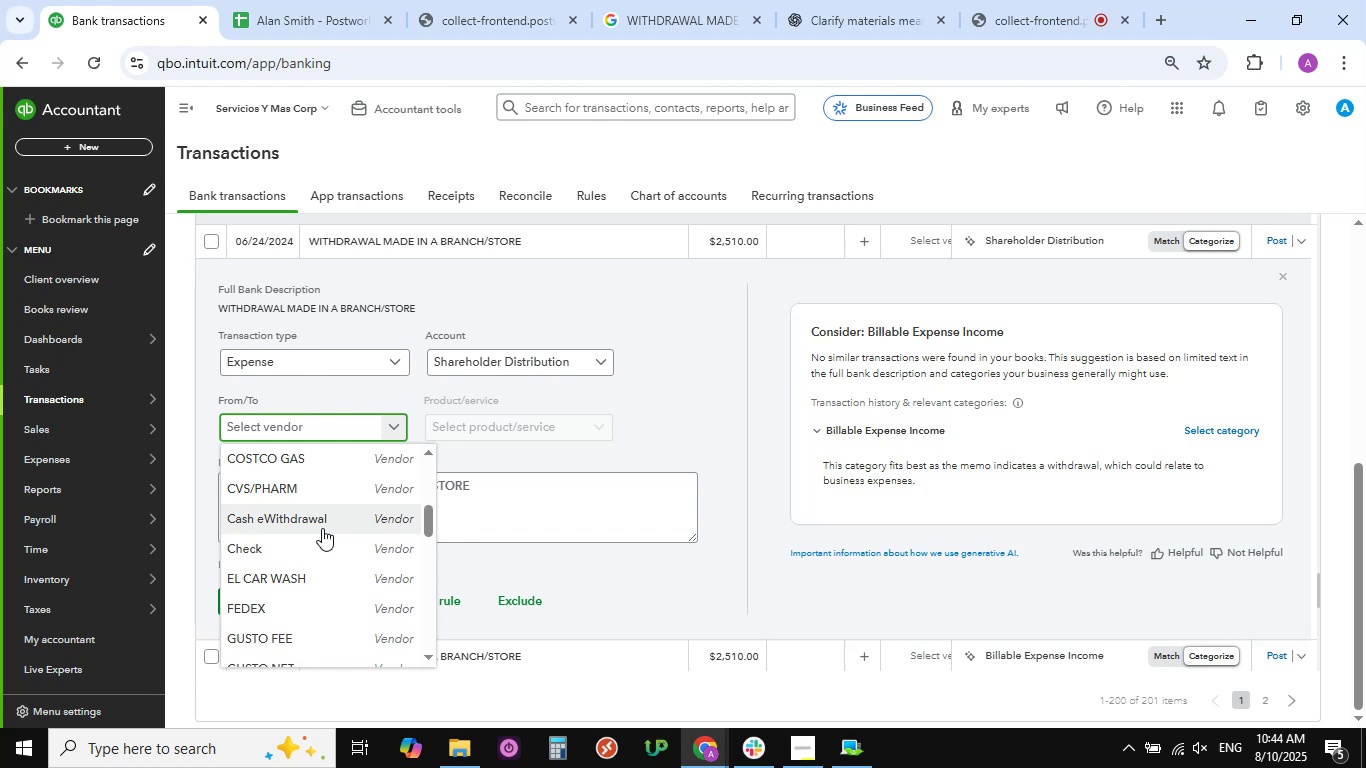 
left_click([319, 524])
 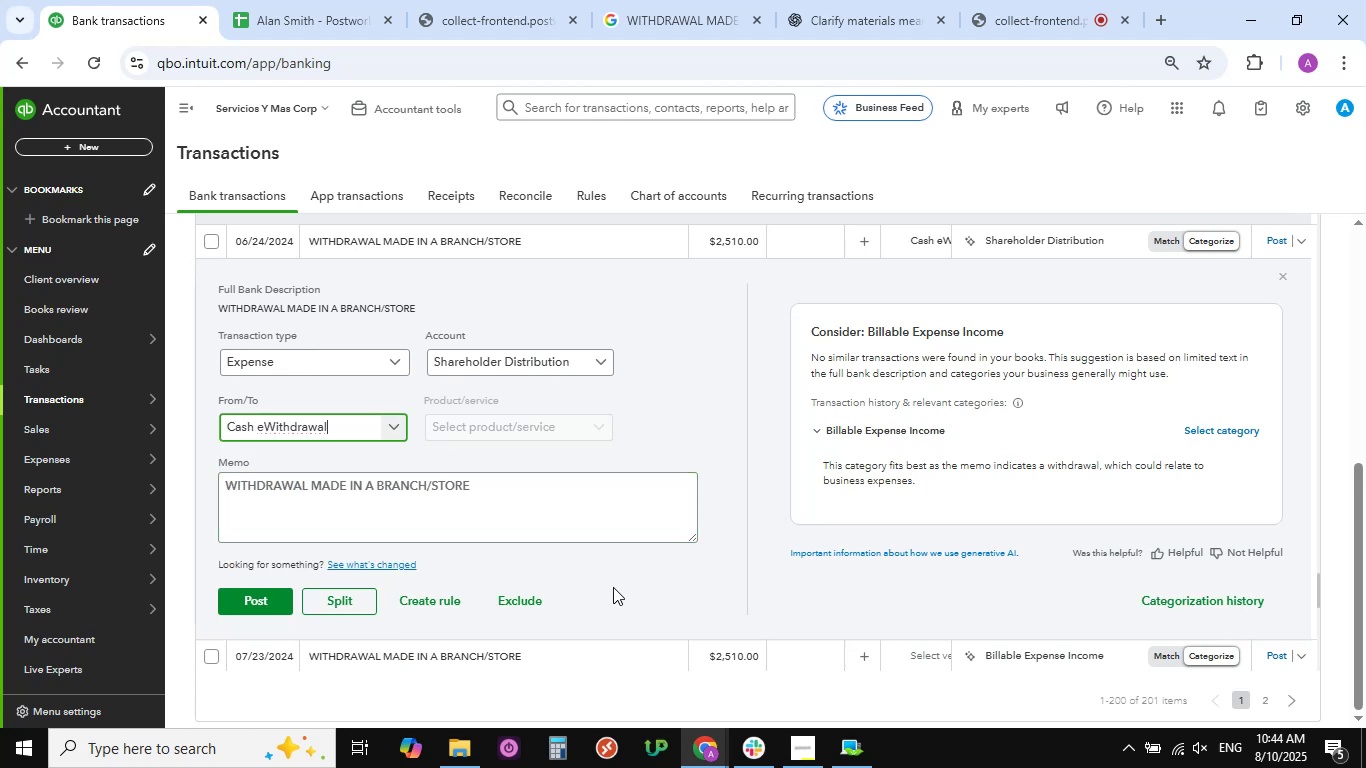 
scroll: coordinate [617, 591], scroll_direction: down, amount: 2.0
 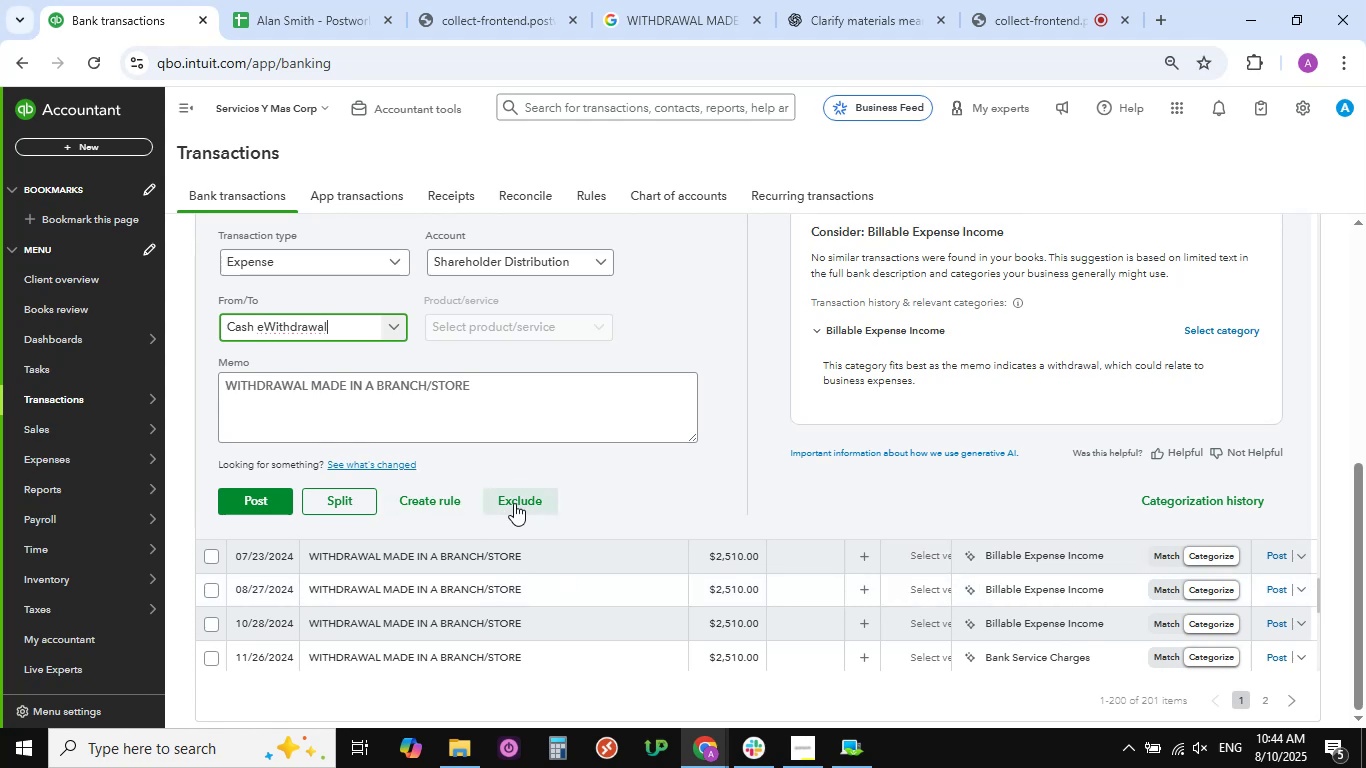 
wait(13.59)
 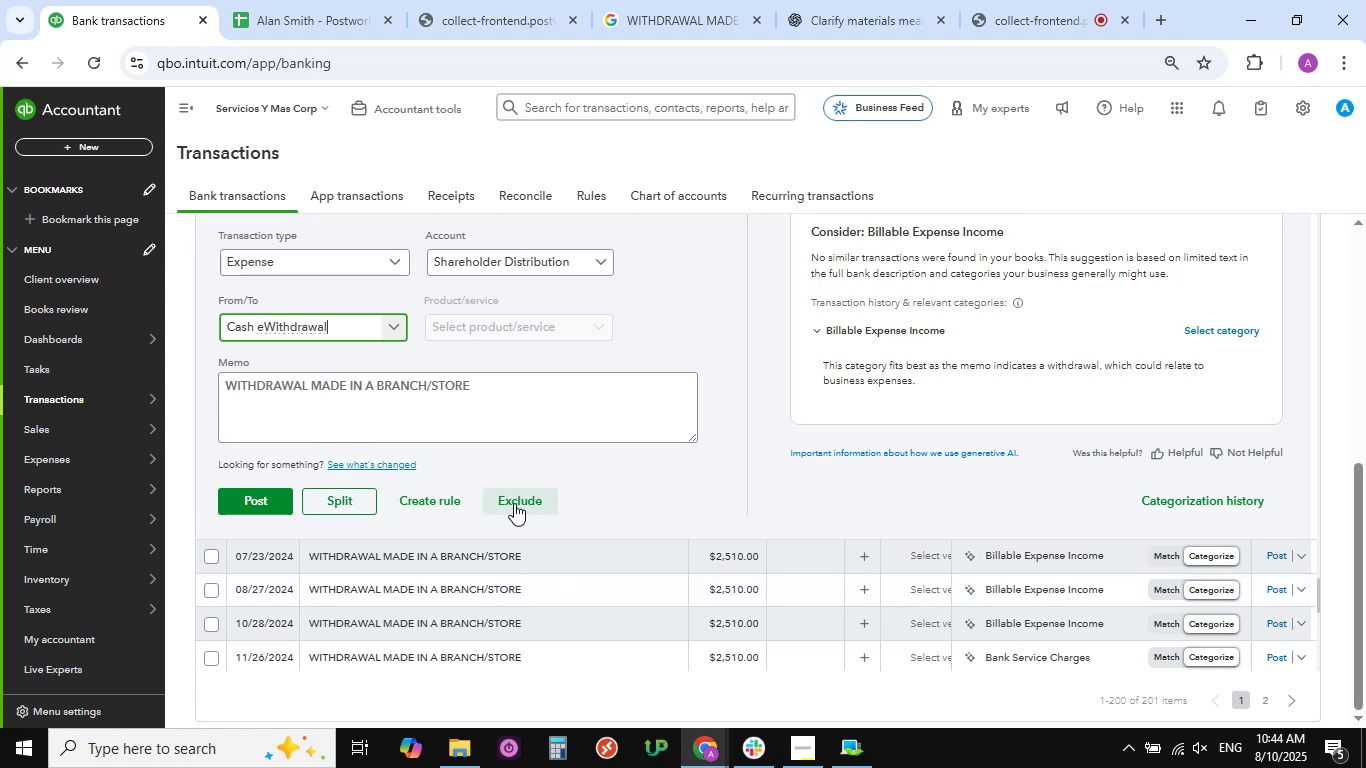 
left_click([272, 501])
 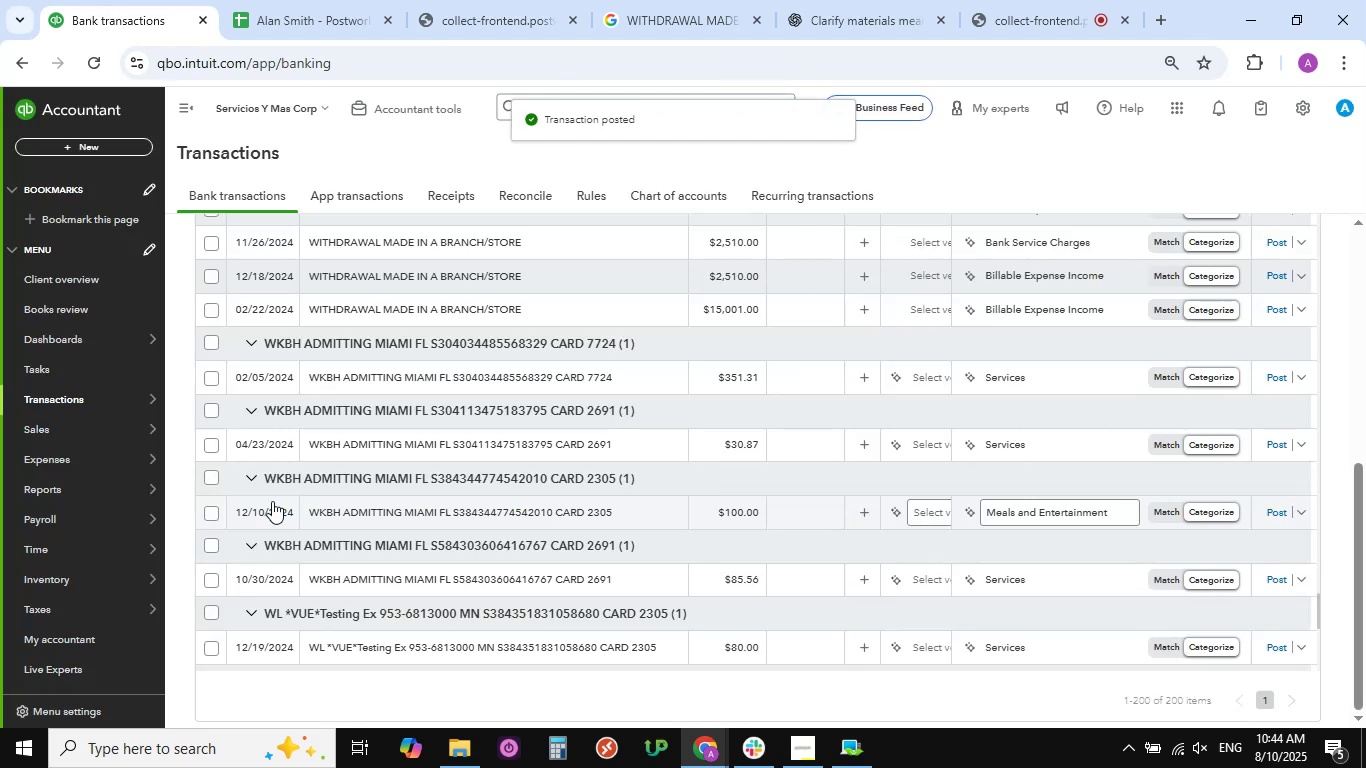 
wait(9.56)
 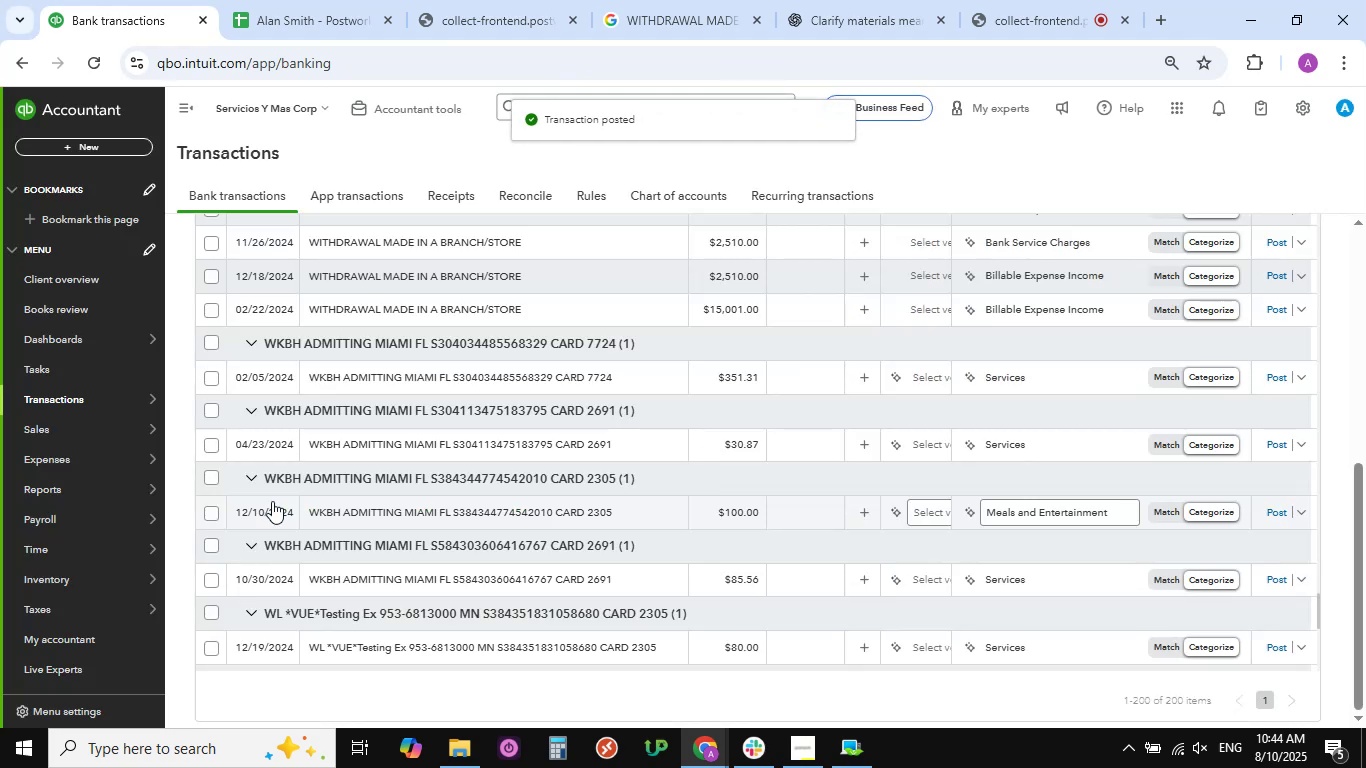 
scroll: coordinate [410, 487], scroll_direction: up, amount: 6.0
 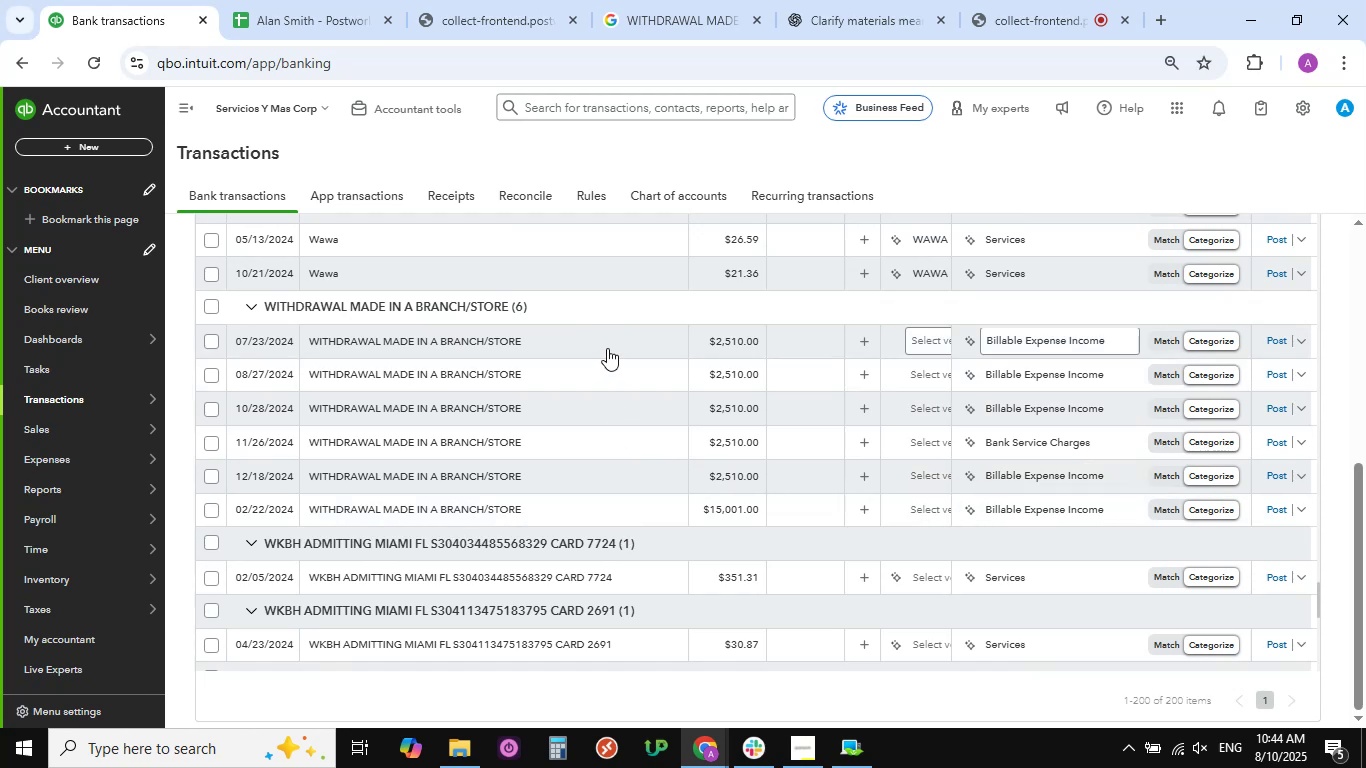 
left_click([609, 343])
 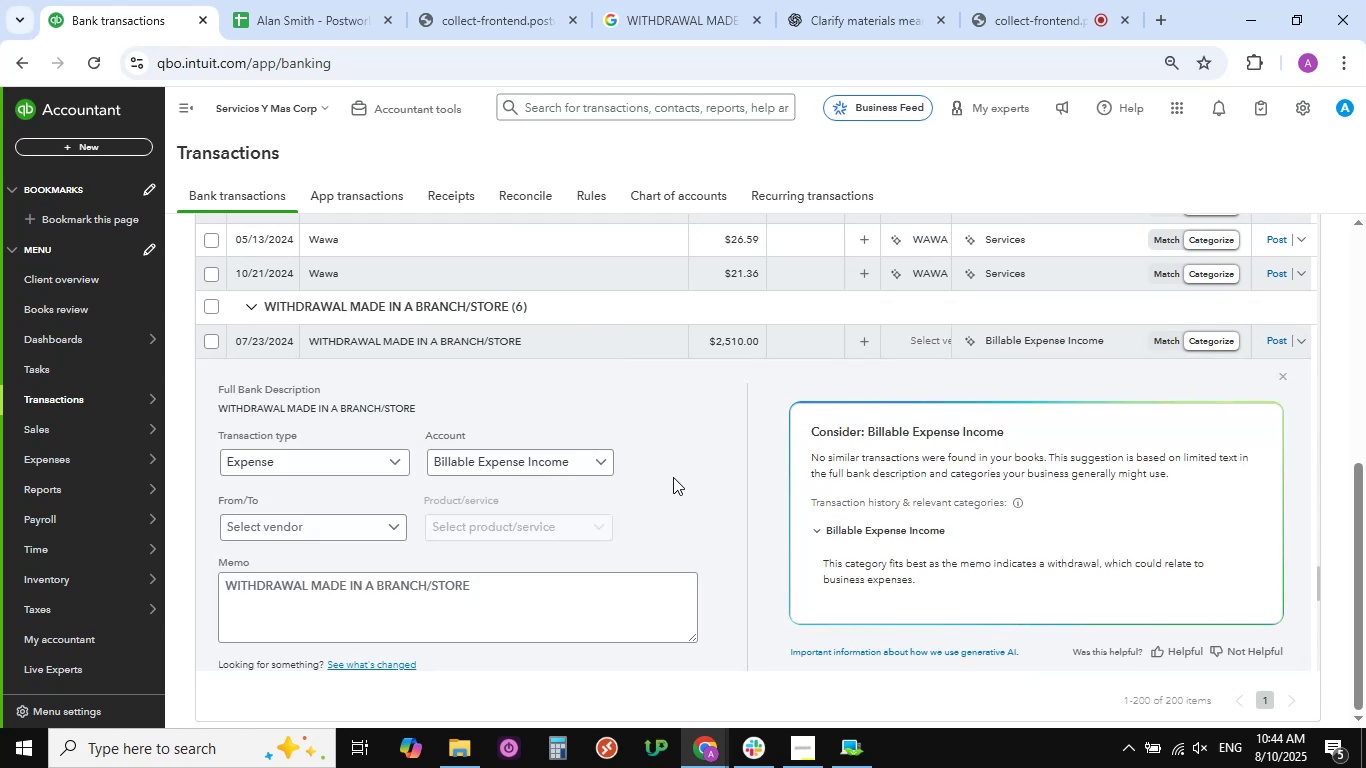 
wait(8.39)
 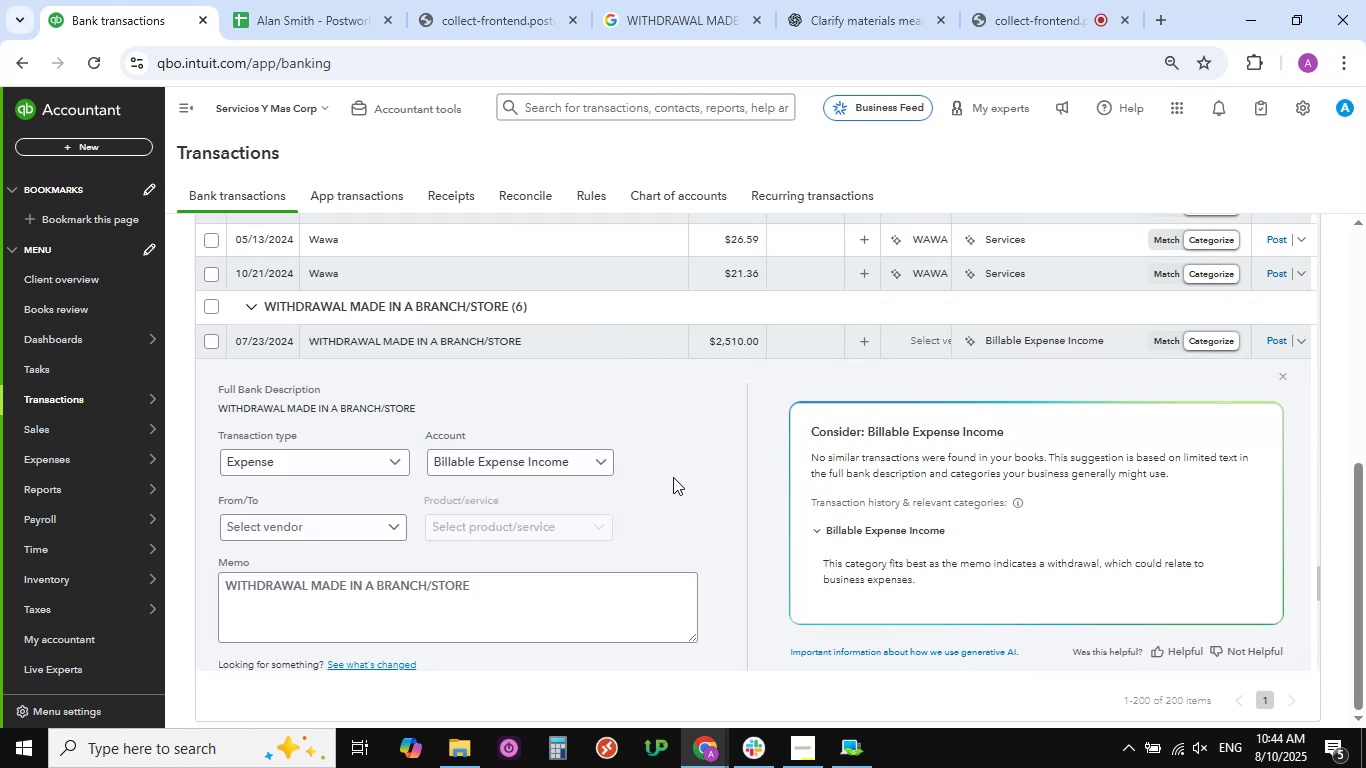 
left_click([603, 463])
 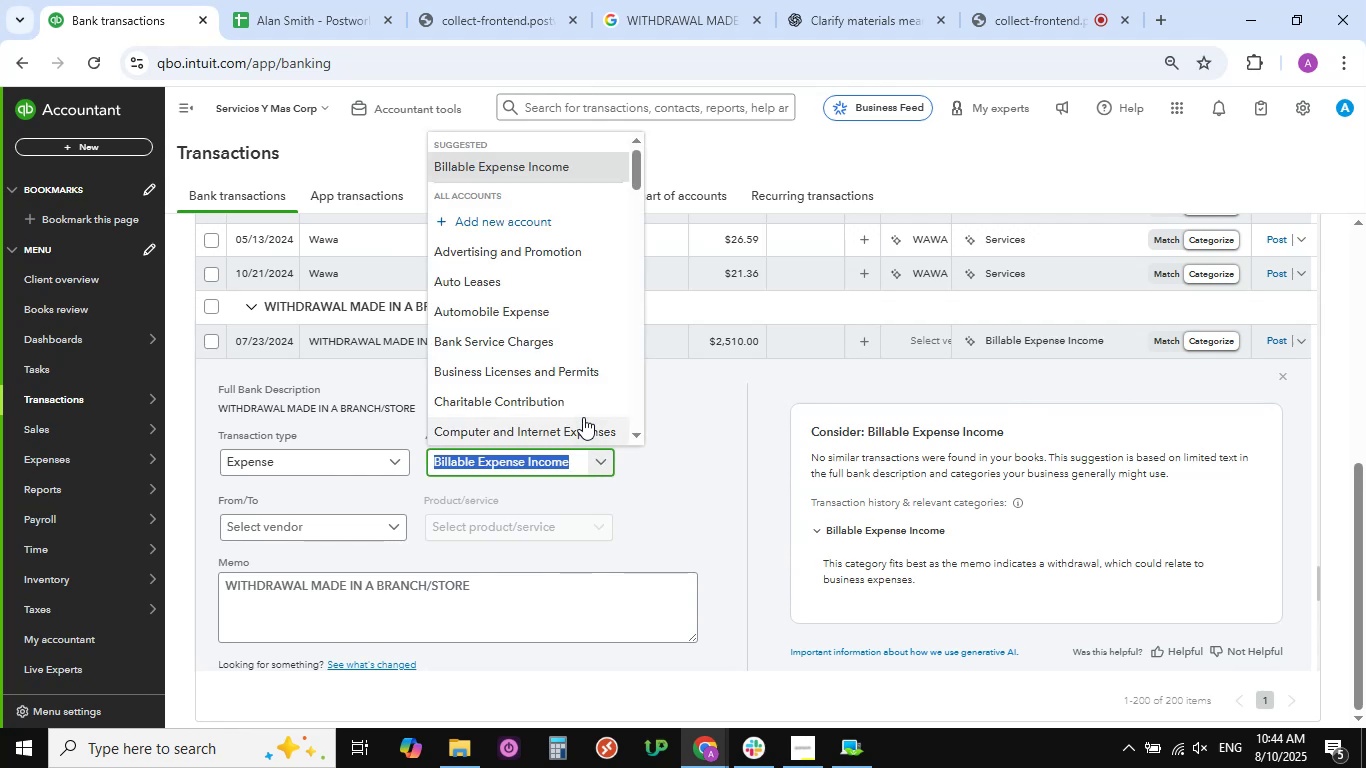 
scroll: coordinate [584, 399], scroll_direction: down, amount: 8.0
 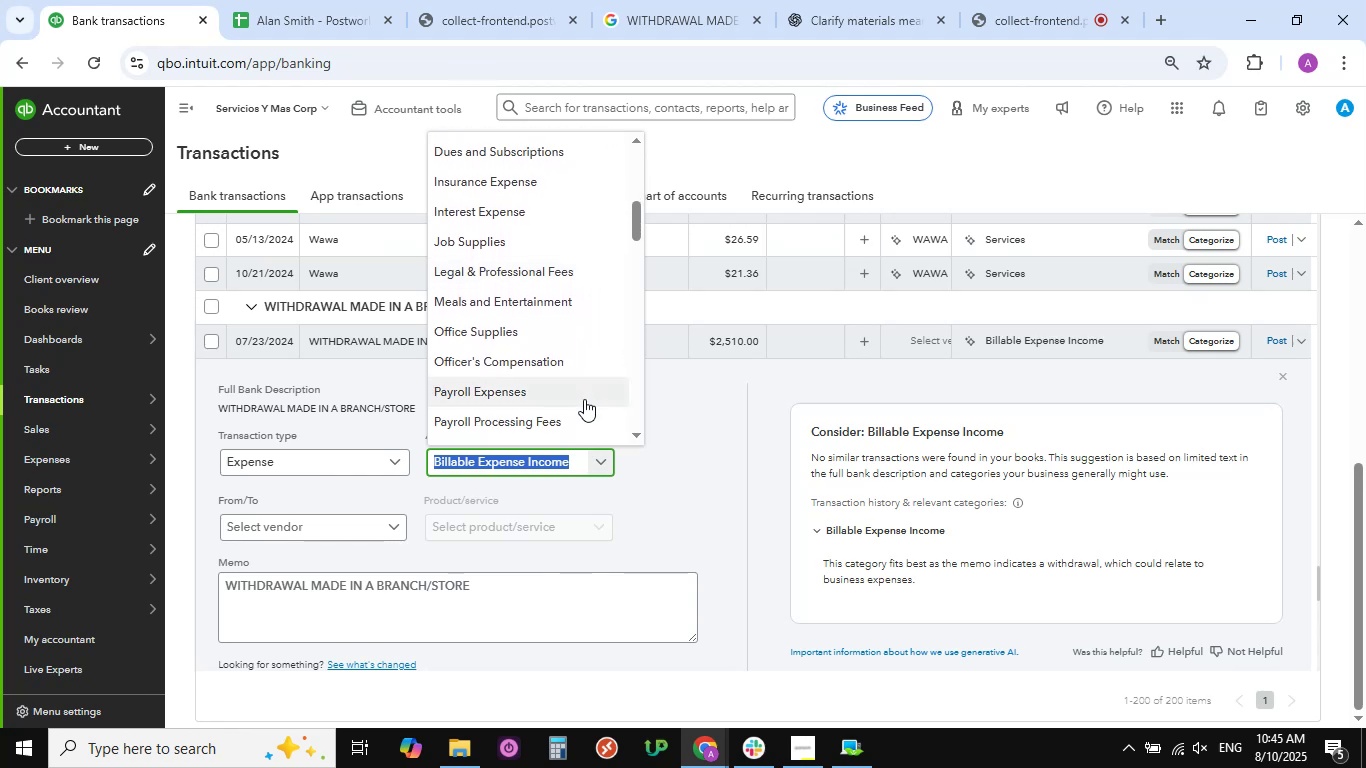 
wait(12.63)
 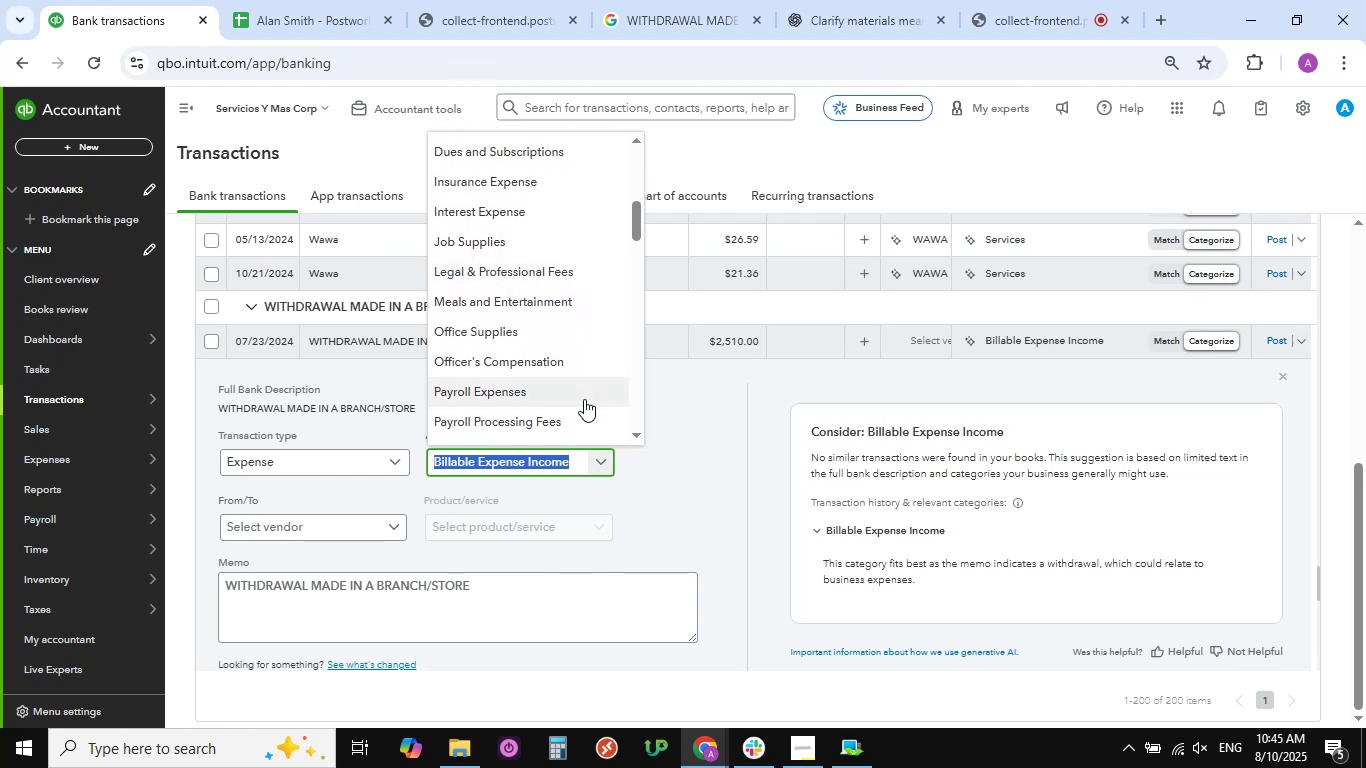 
scroll: coordinate [501, 371], scroll_direction: down, amount: 10.0
 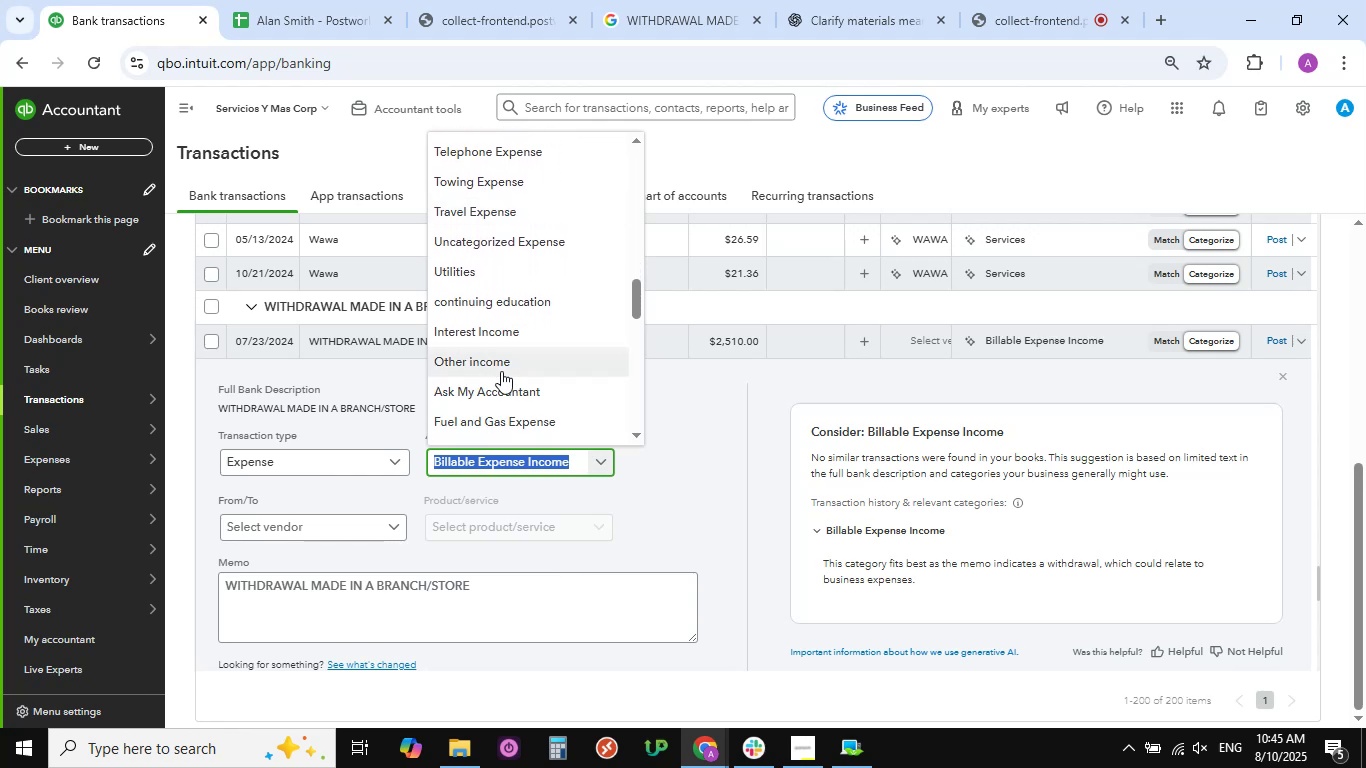 
scroll: coordinate [500, 371], scroll_direction: down, amount: 16.0
 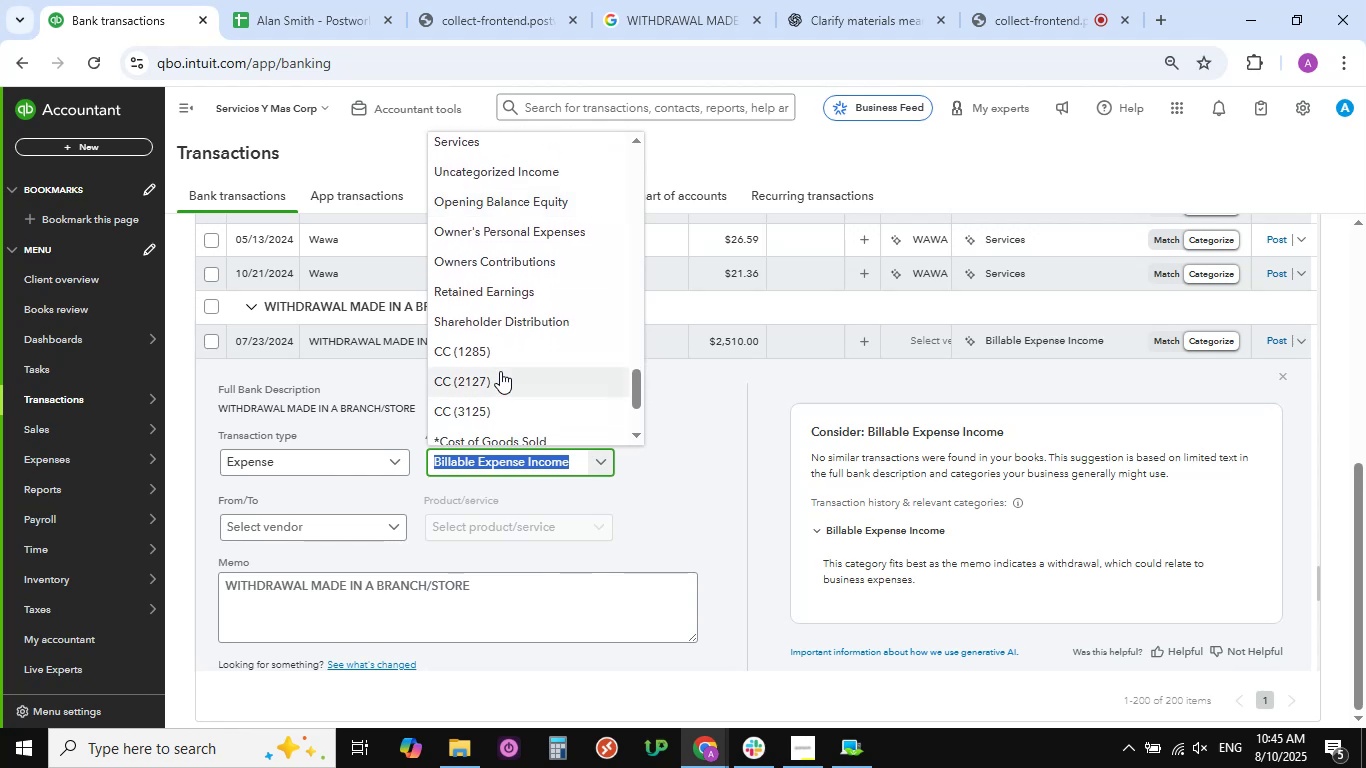 
scroll: coordinate [500, 371], scroll_direction: up, amount: 41.0
 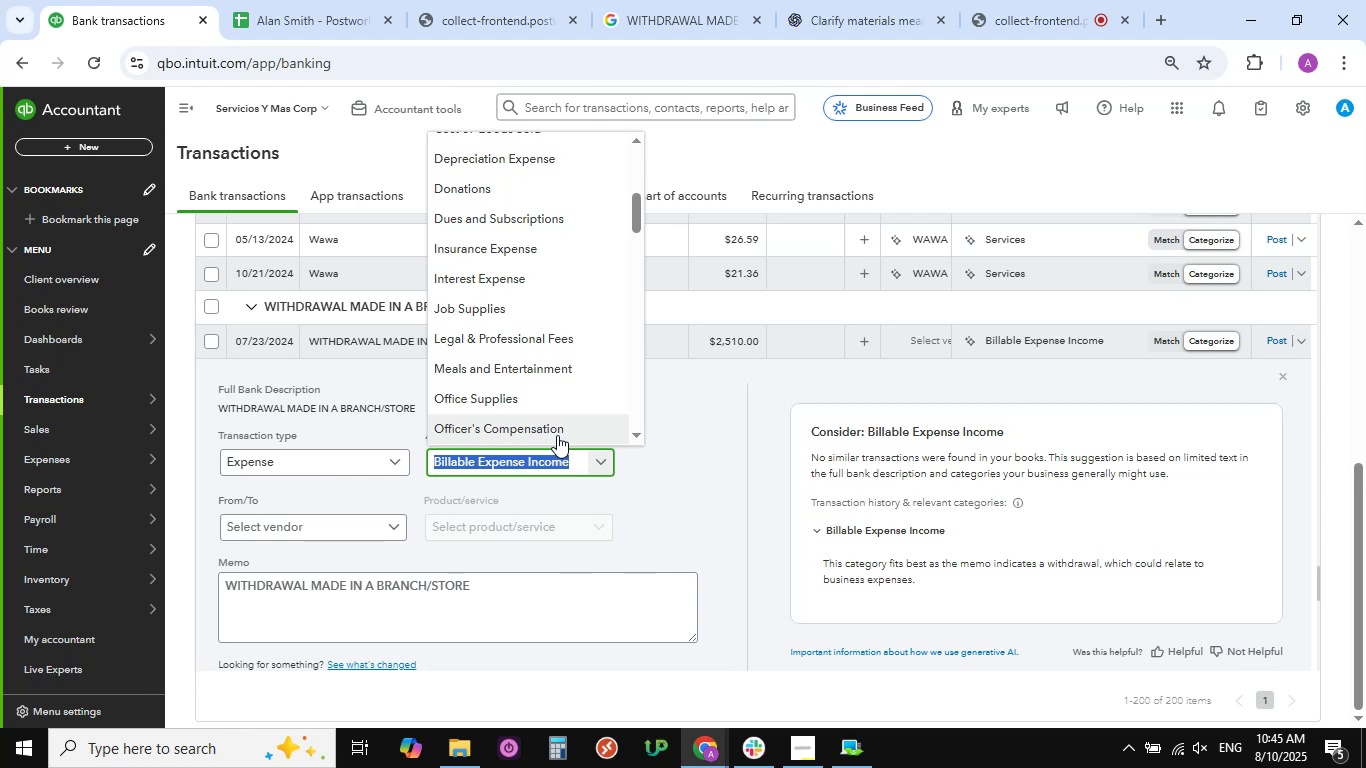 
wait(8.14)
 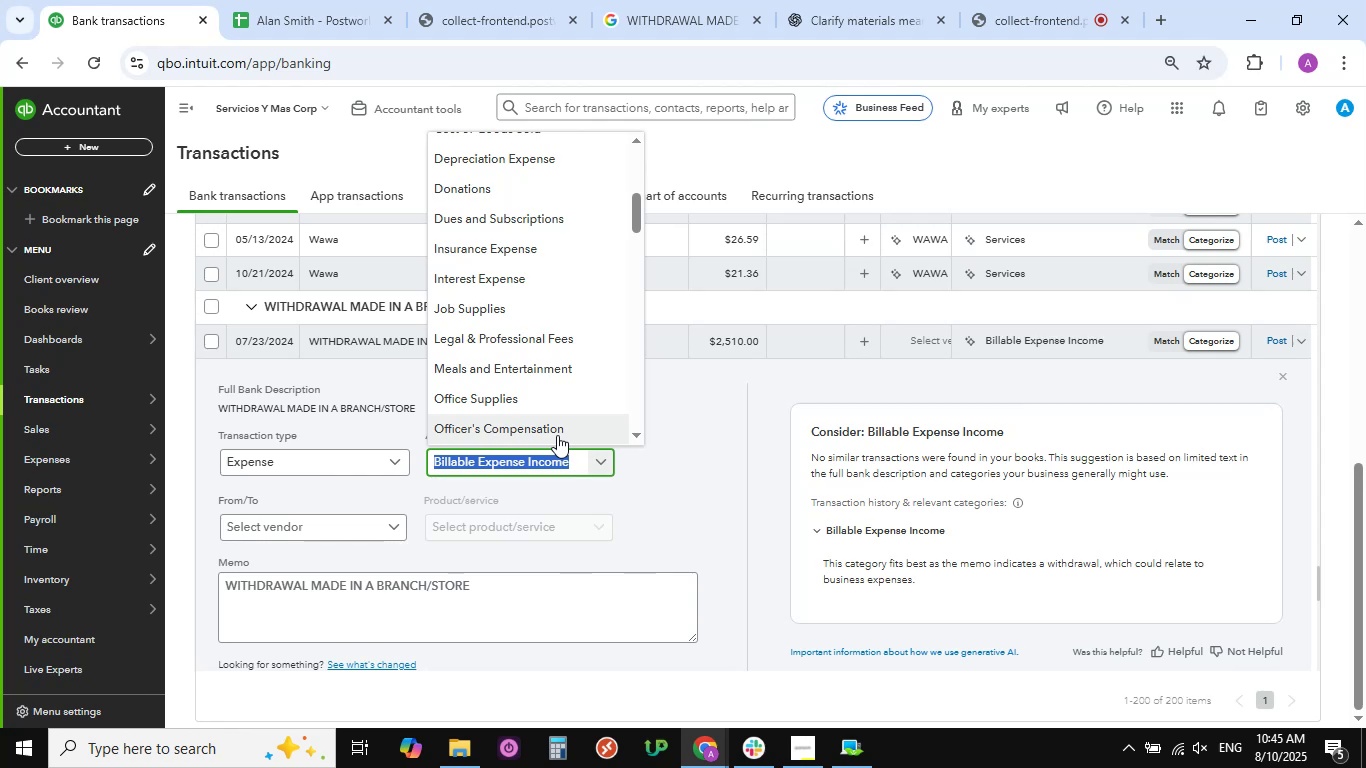 
scroll: coordinate [498, 403], scroll_direction: down, amount: 12.0
 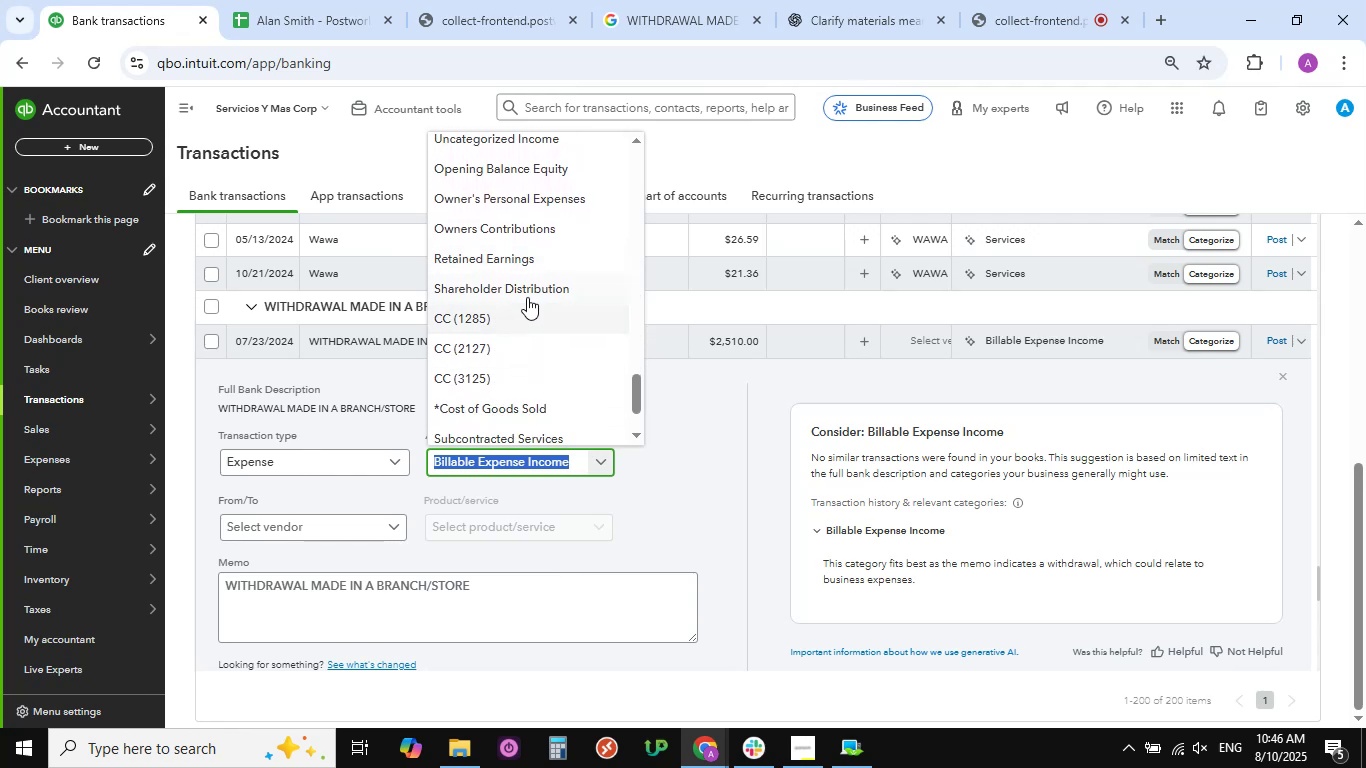 
left_click([528, 286])
 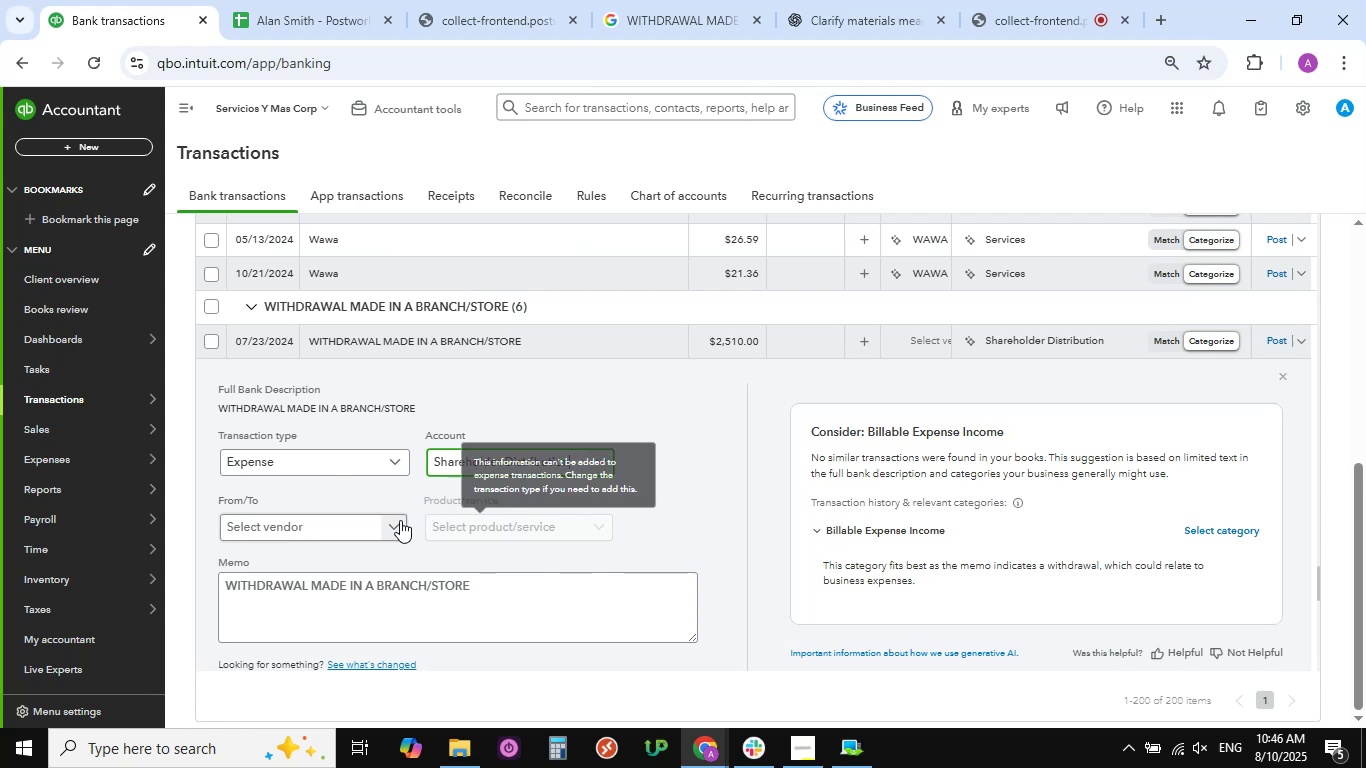 
left_click([397, 525])
 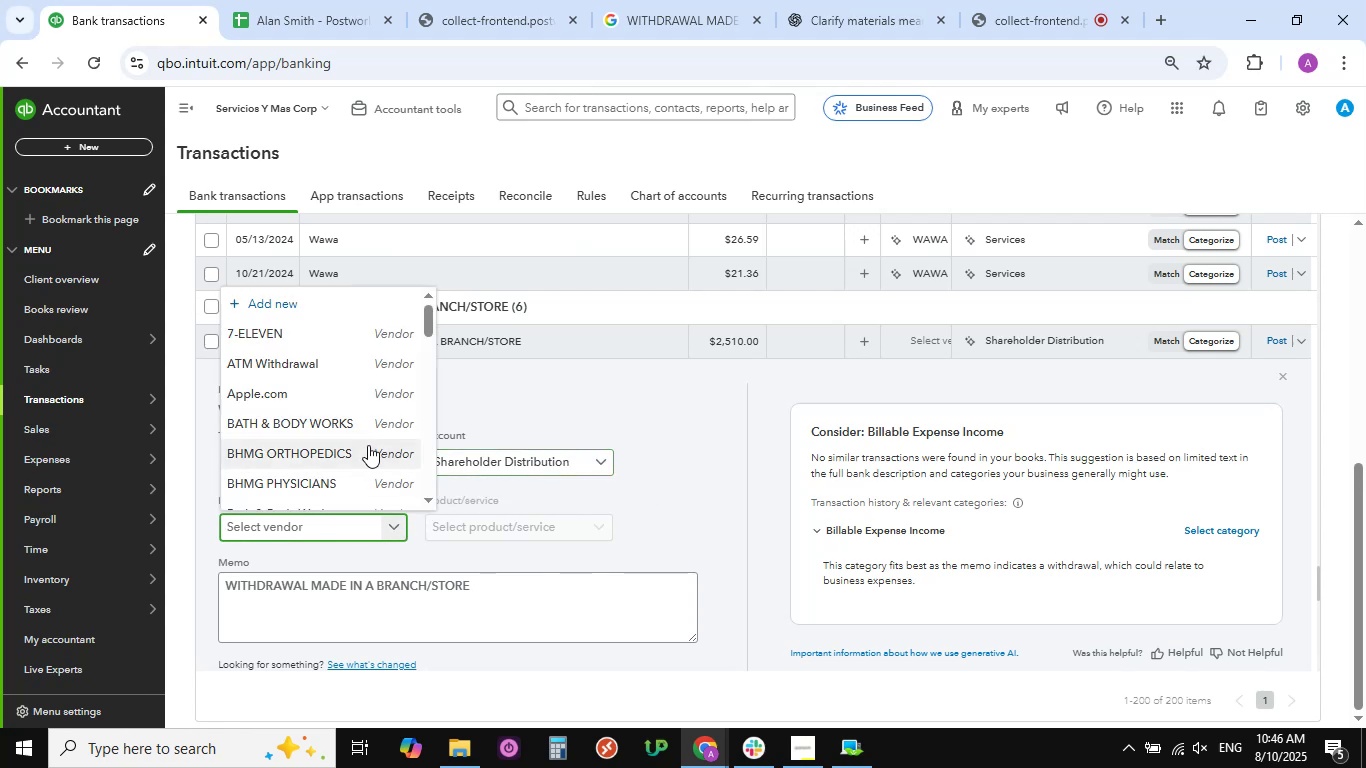 
scroll: coordinate [321, 456], scroll_direction: down, amount: 36.0
 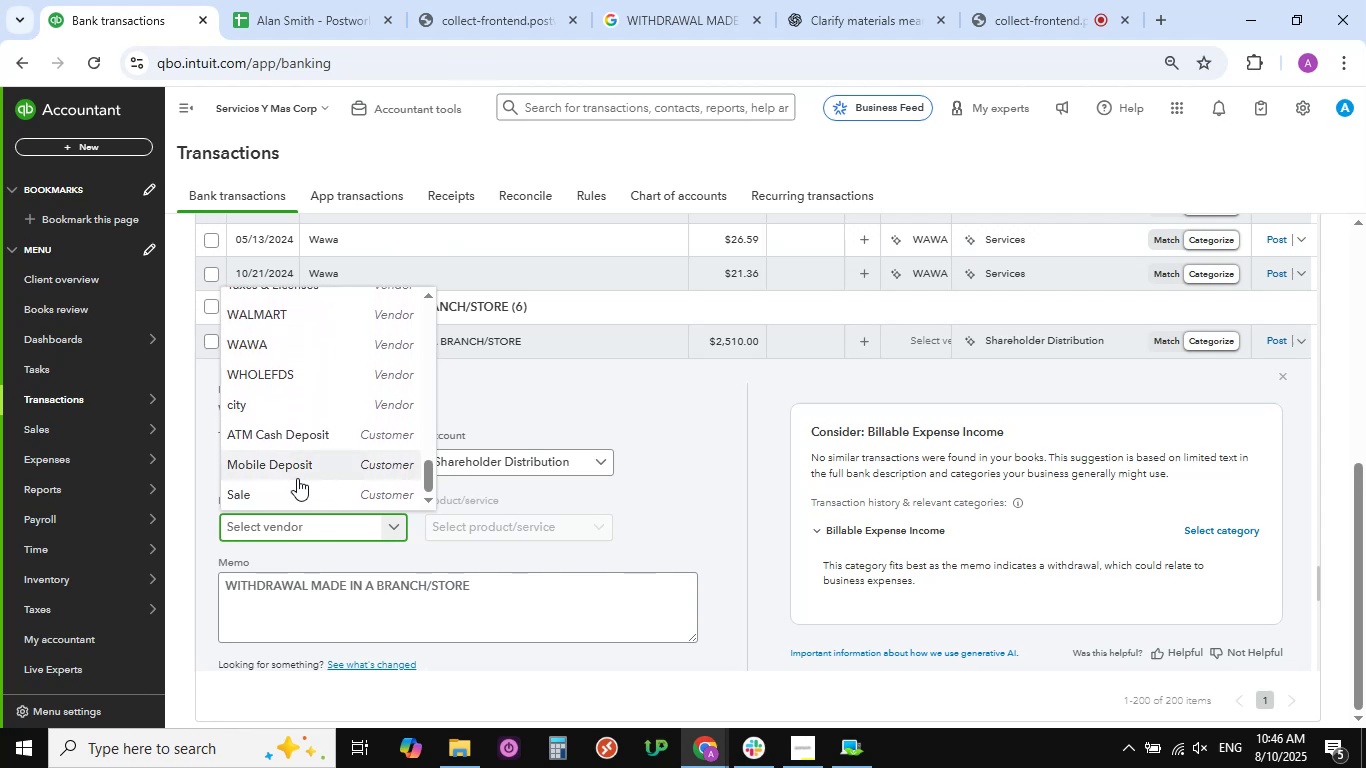 
scroll: coordinate [291, 465], scroll_direction: up, amount: 3.0
 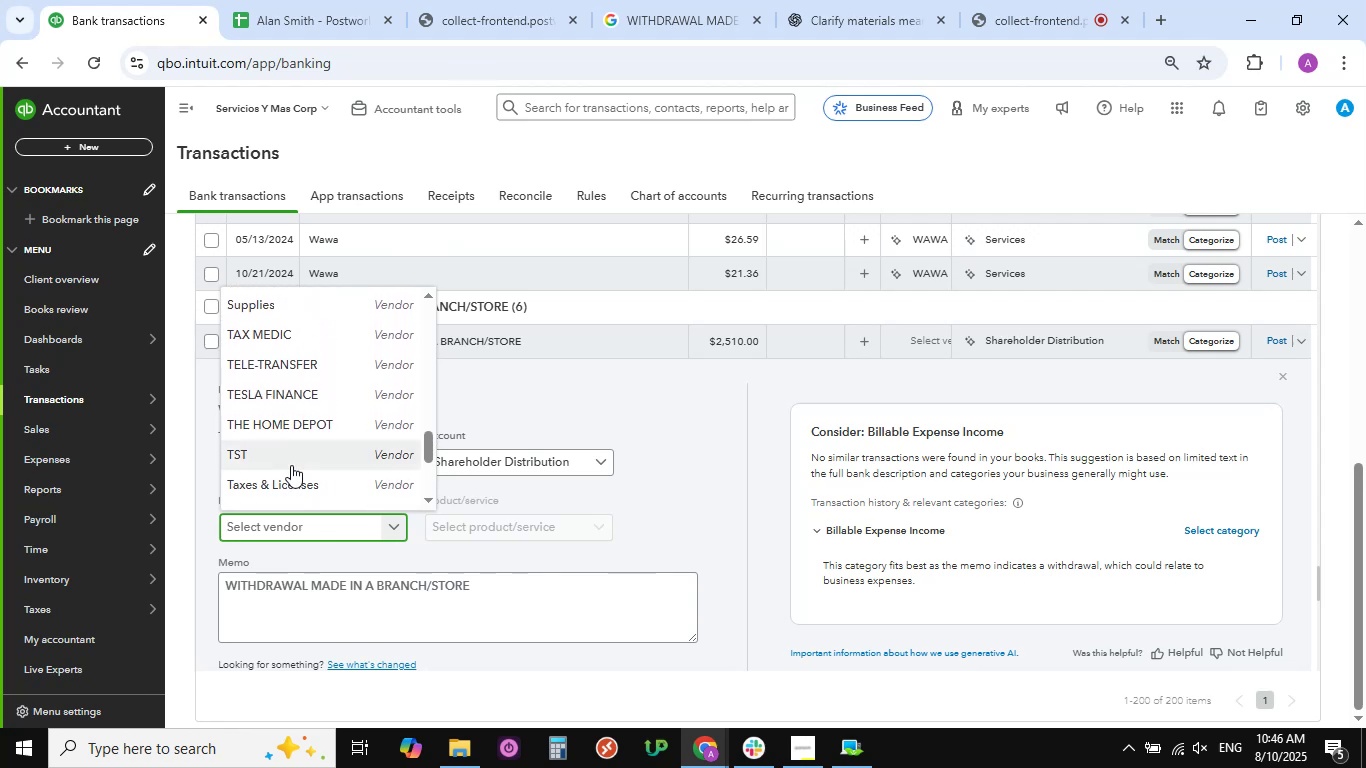 
scroll: coordinate [441, 623], scroll_direction: down, amount: 12.0
 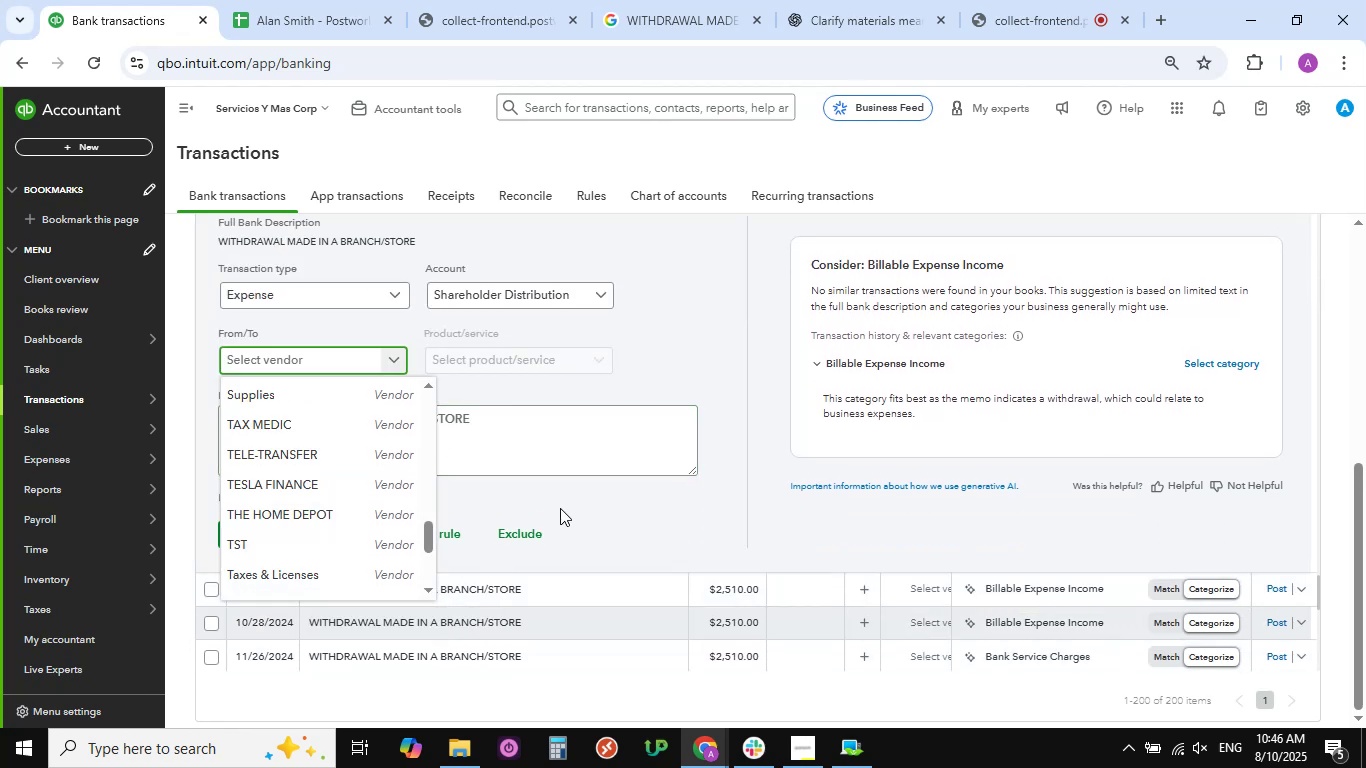 
wait(11.81)
 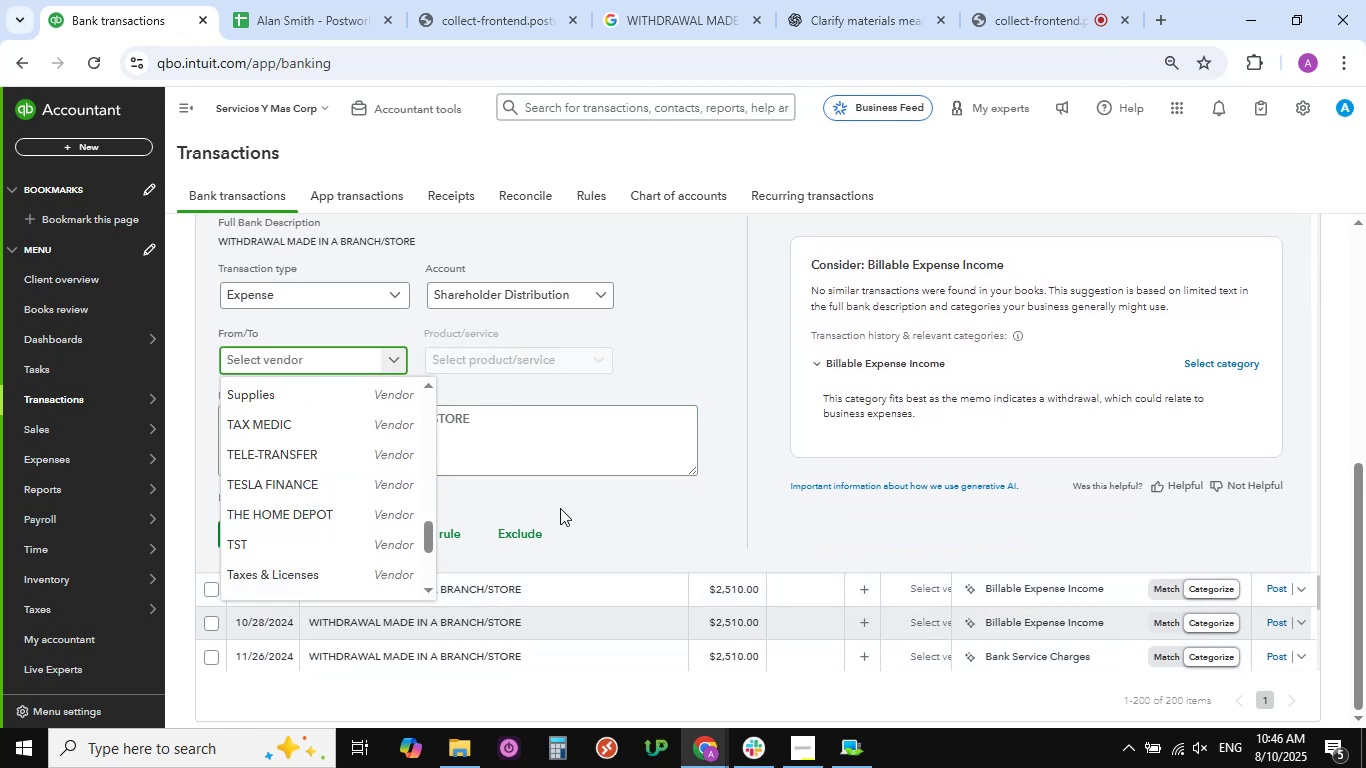 
left_click([673, 517])
 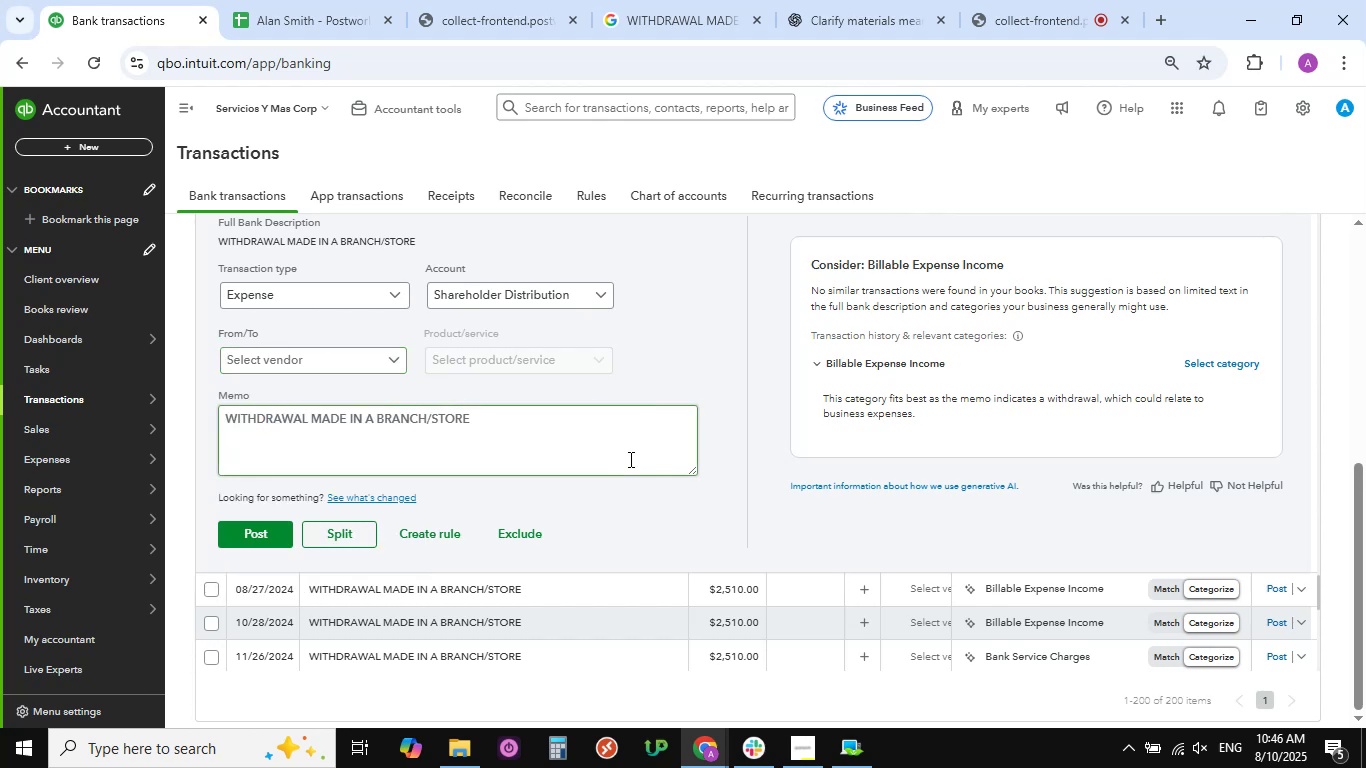 
scroll: coordinate [629, 459], scroll_direction: up, amount: 2.0
 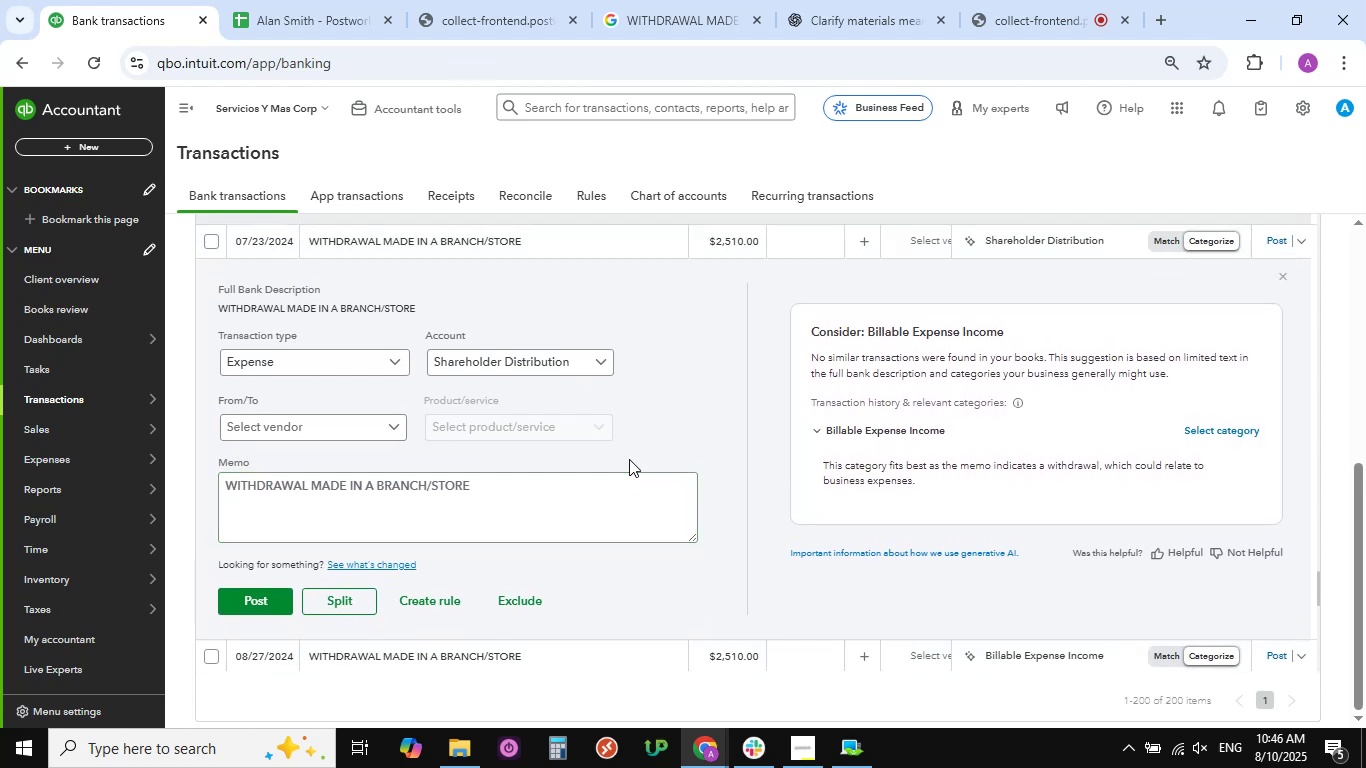 
wait(10.78)
 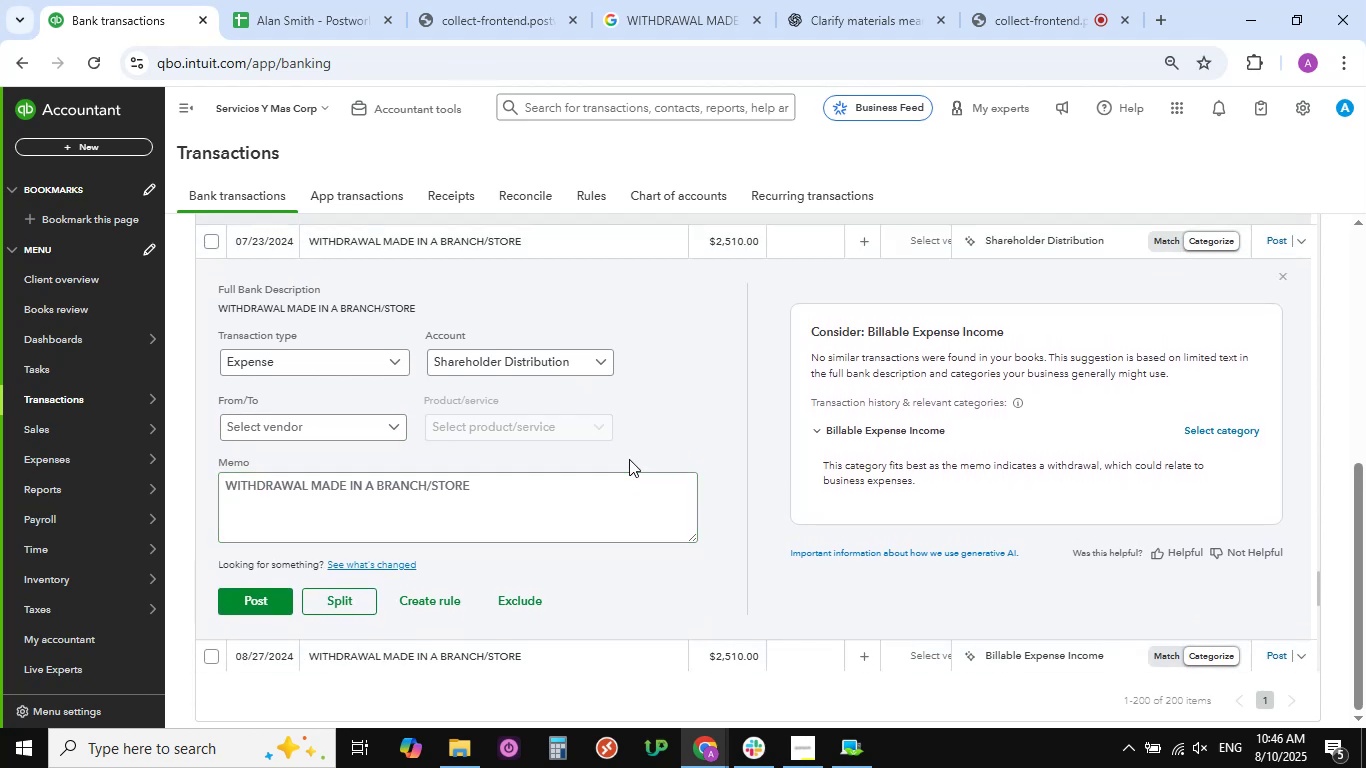 
scroll: coordinate [604, 434], scroll_direction: up, amount: 3.0
 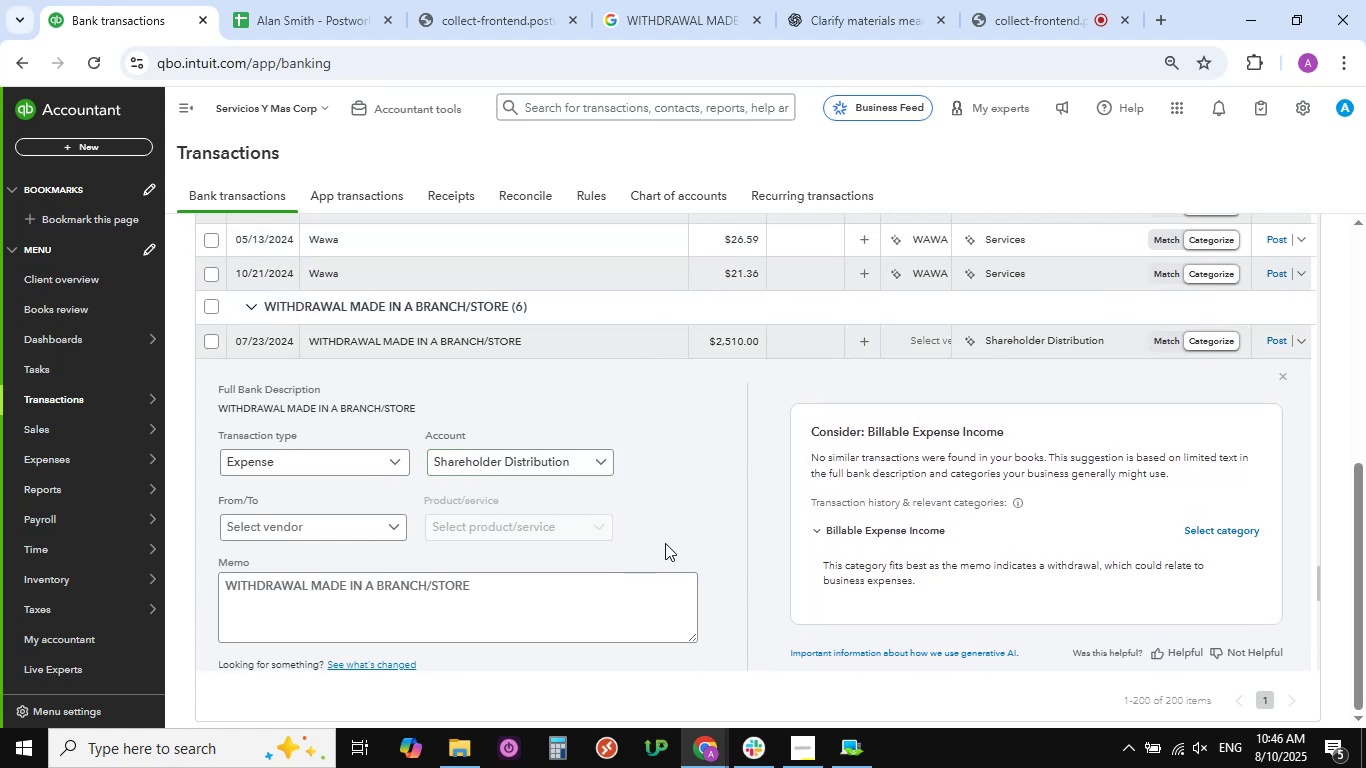 
wait(5.1)
 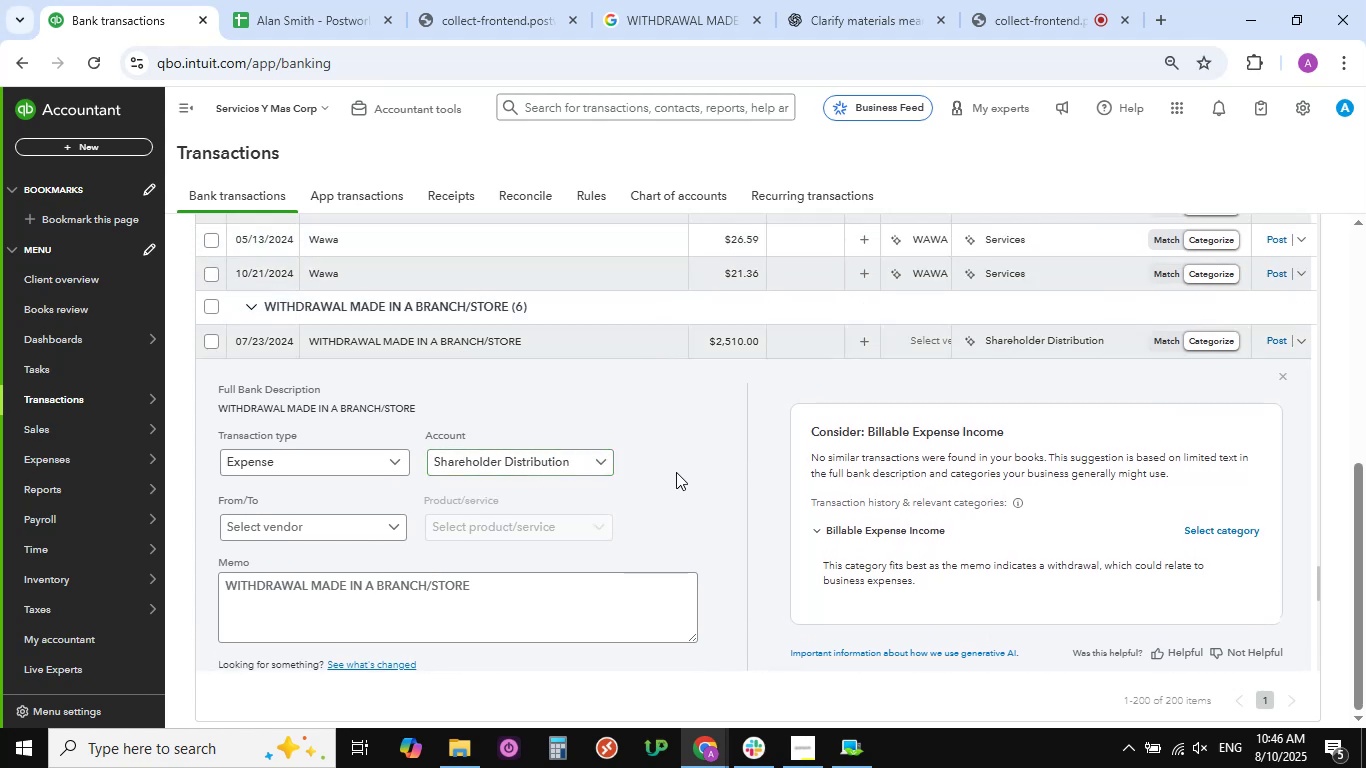 
left_click([396, 527])
 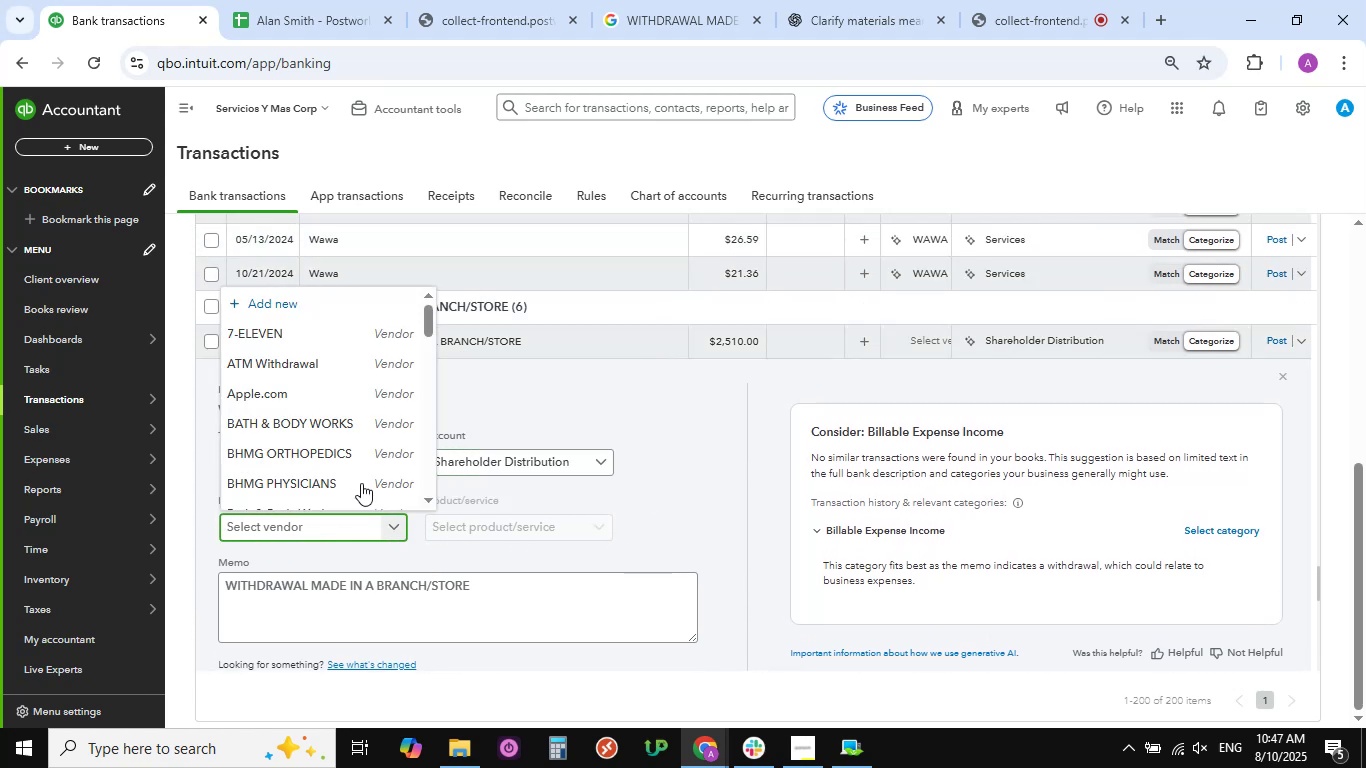 
scroll: coordinate [317, 424], scroll_direction: down, amount: 12.0
 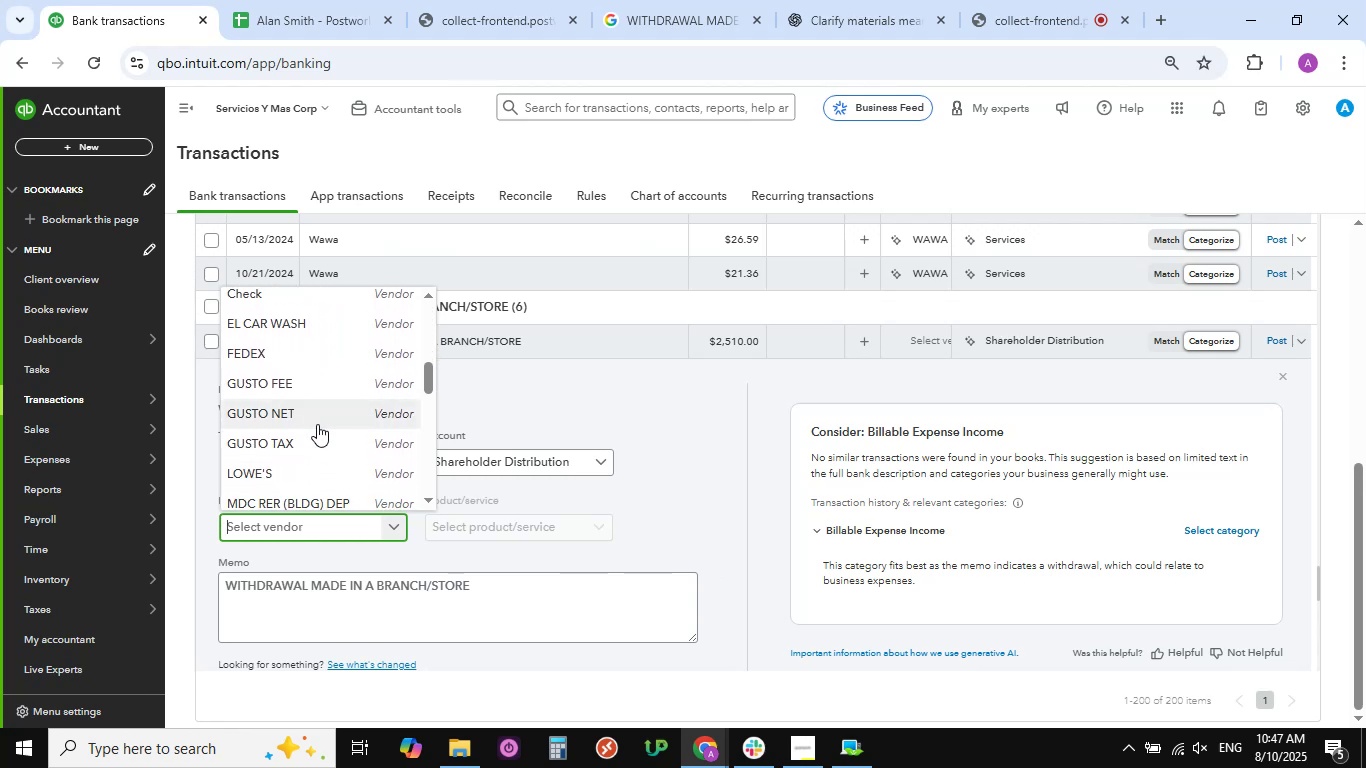 
wait(5.57)
 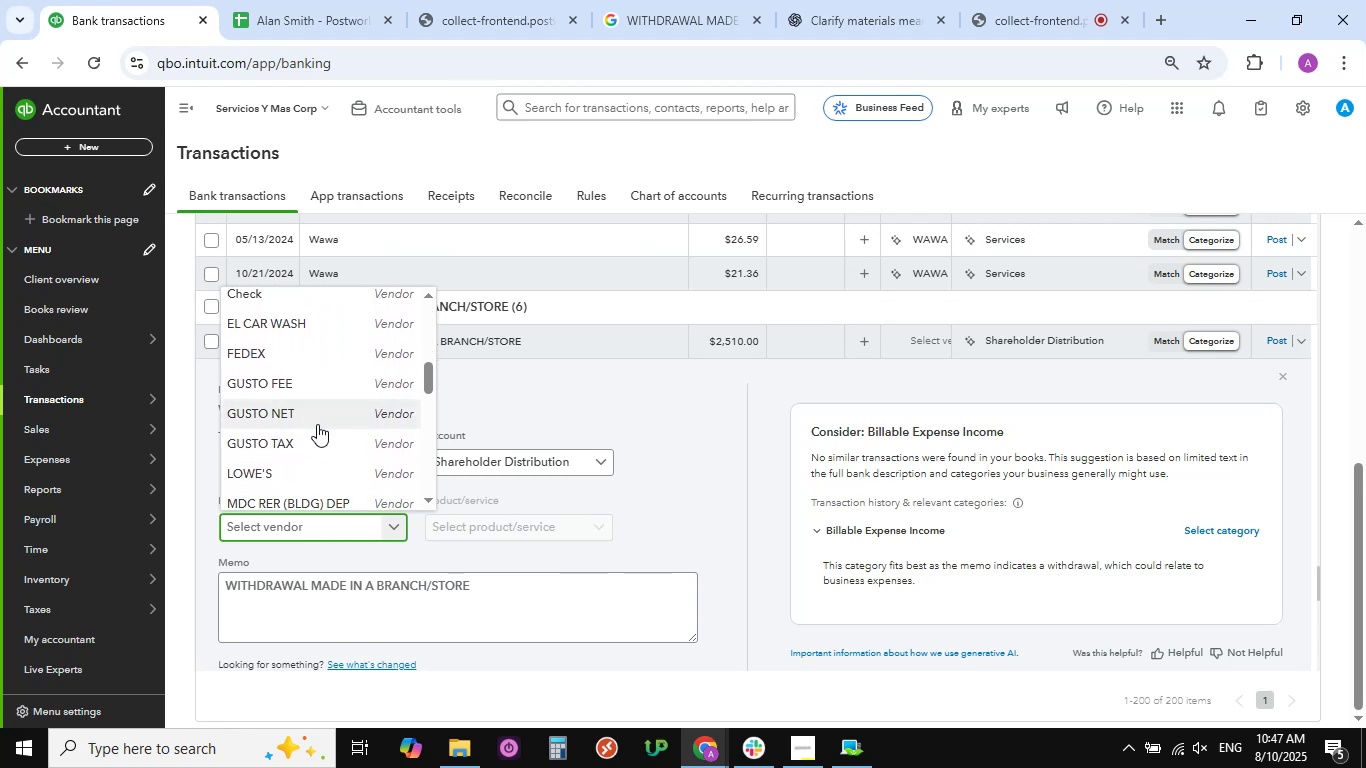 
scroll: coordinate [299, 392], scroll_direction: down, amount: 21.0
 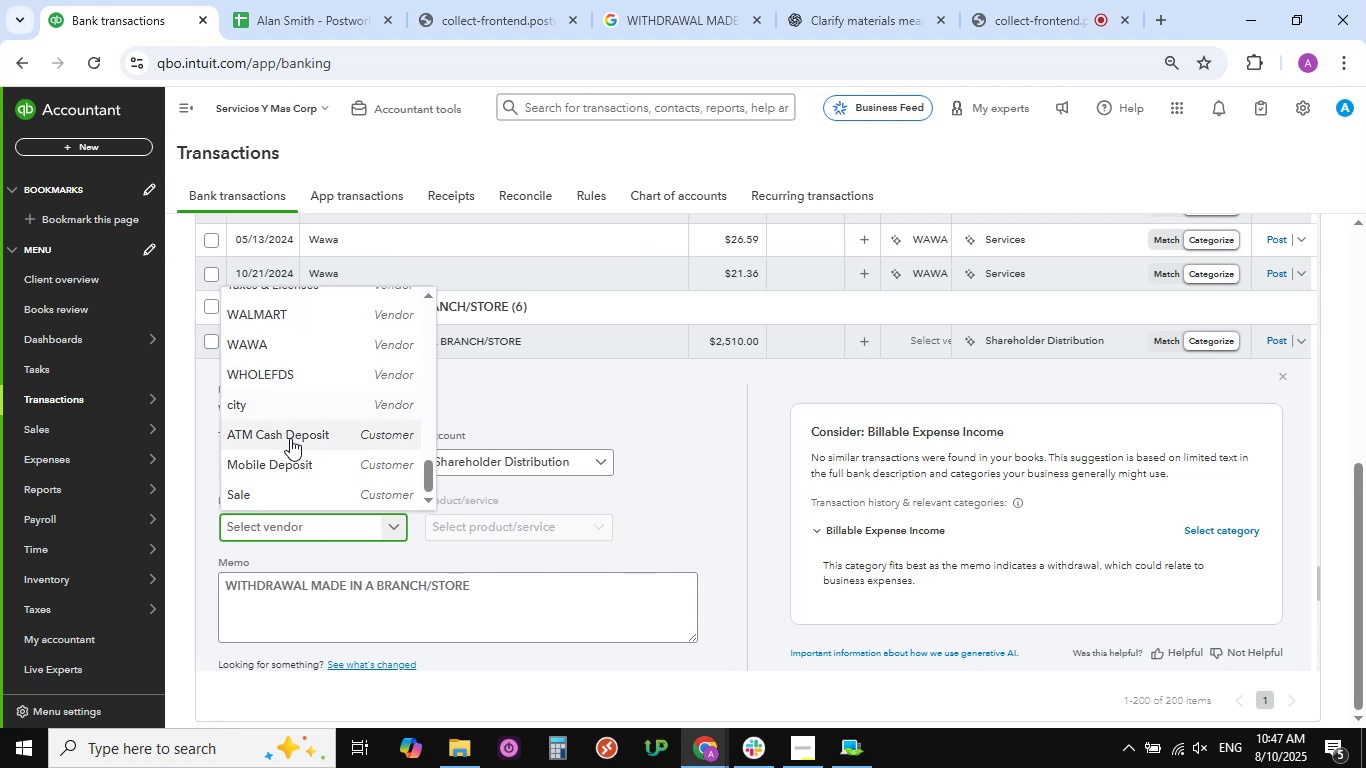 
scroll: coordinate [290, 443], scroll_direction: up, amount: 2.0
 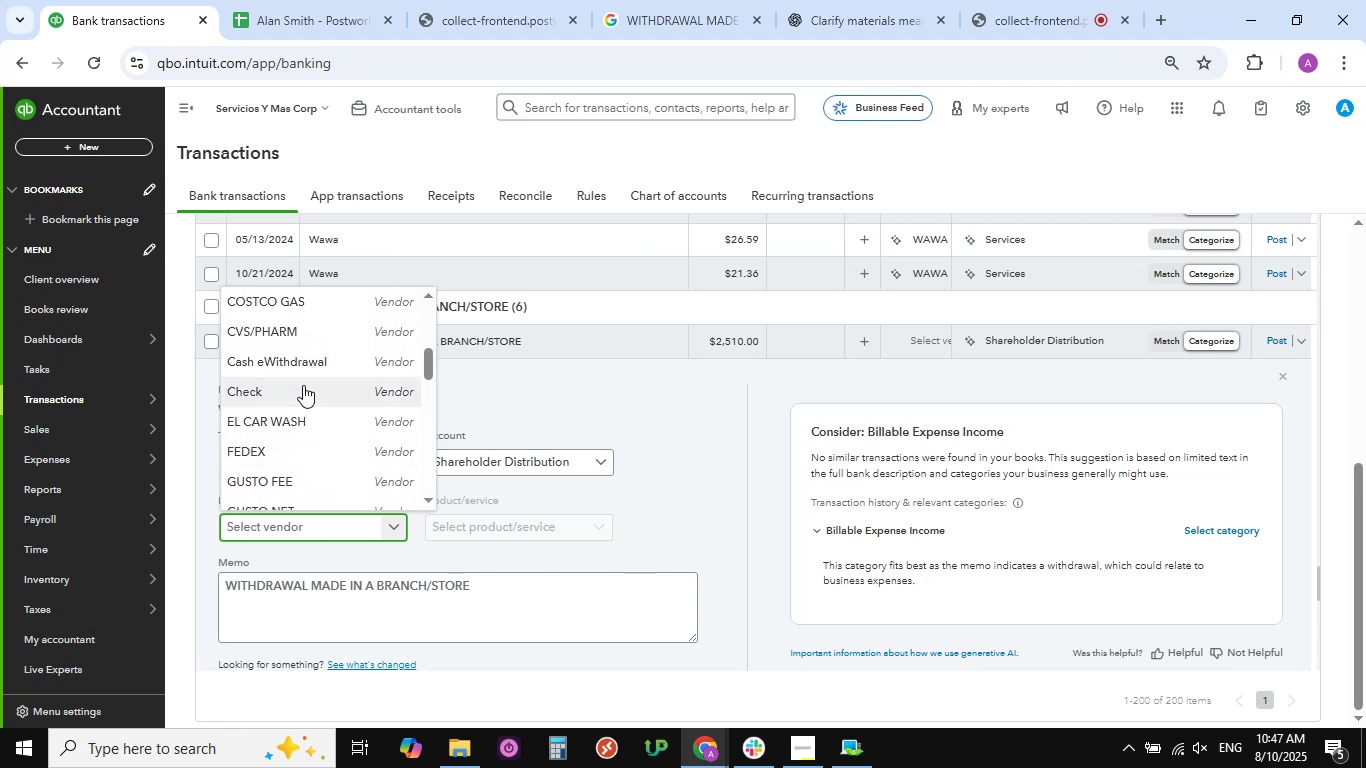 
left_click([312, 361])
 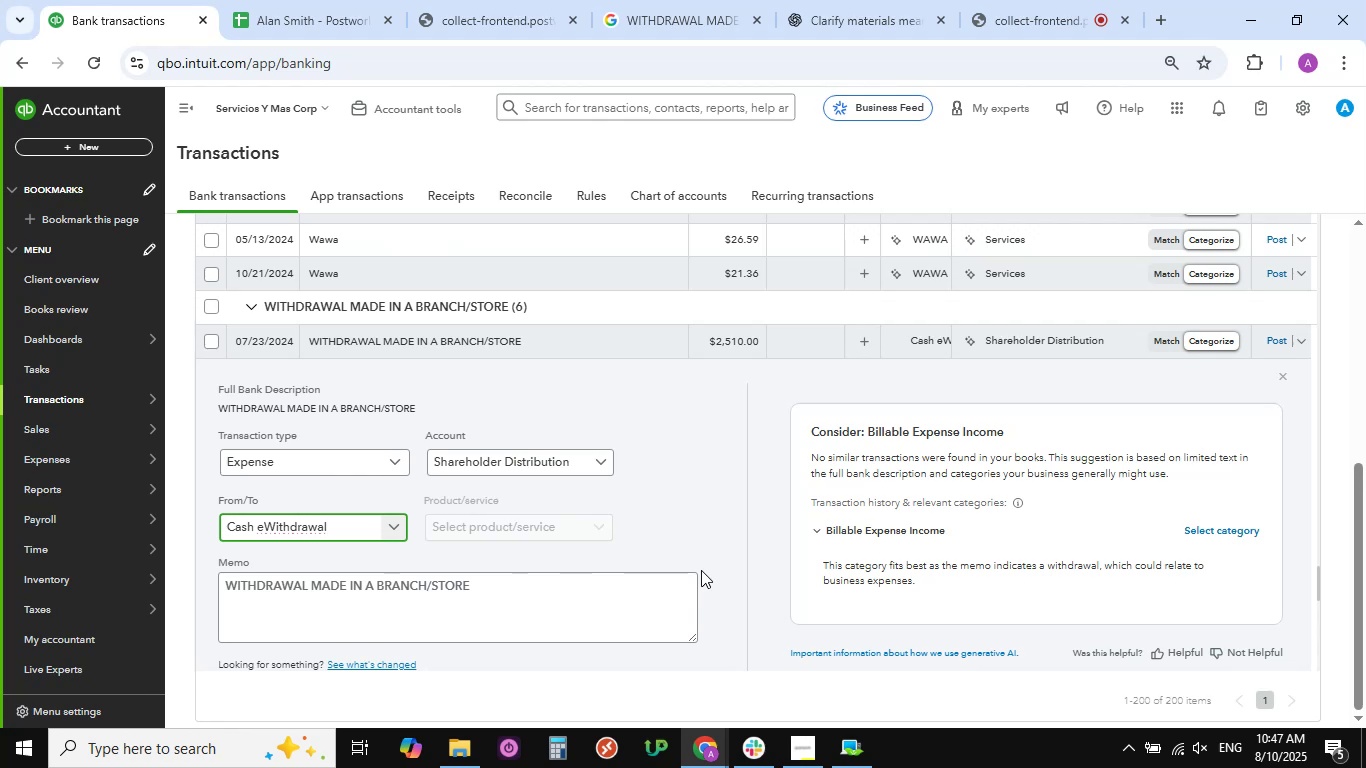 
wait(10.24)
 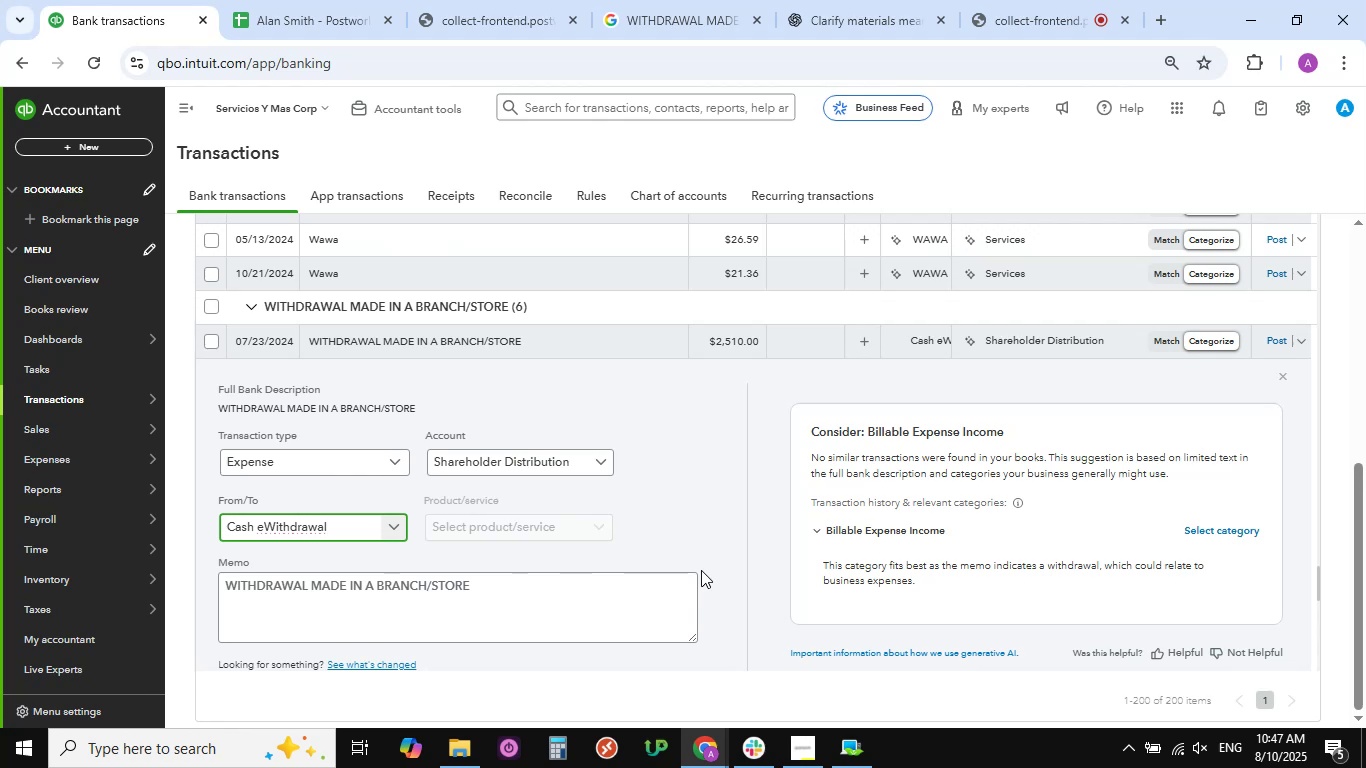 
scroll: coordinate [582, 508], scroll_direction: down, amount: 6.0
 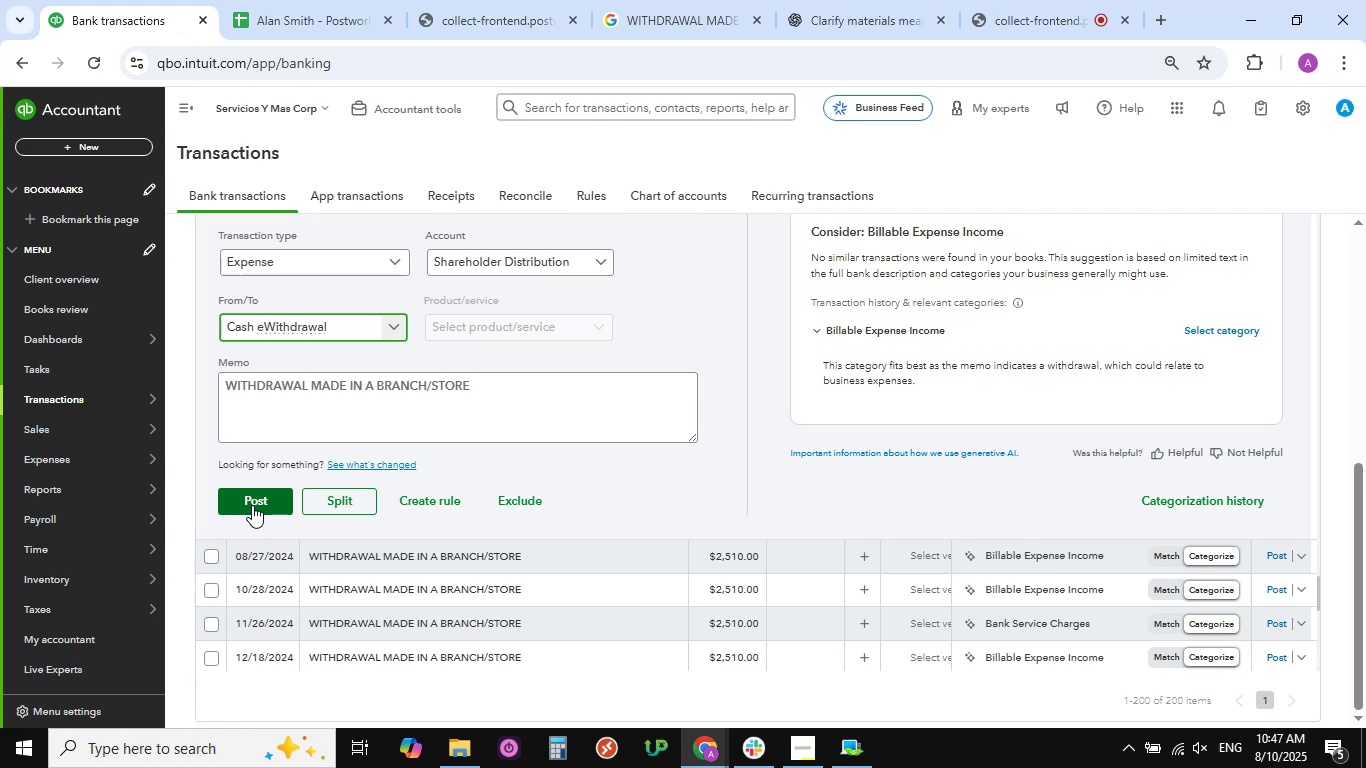 
left_click([252, 505])
 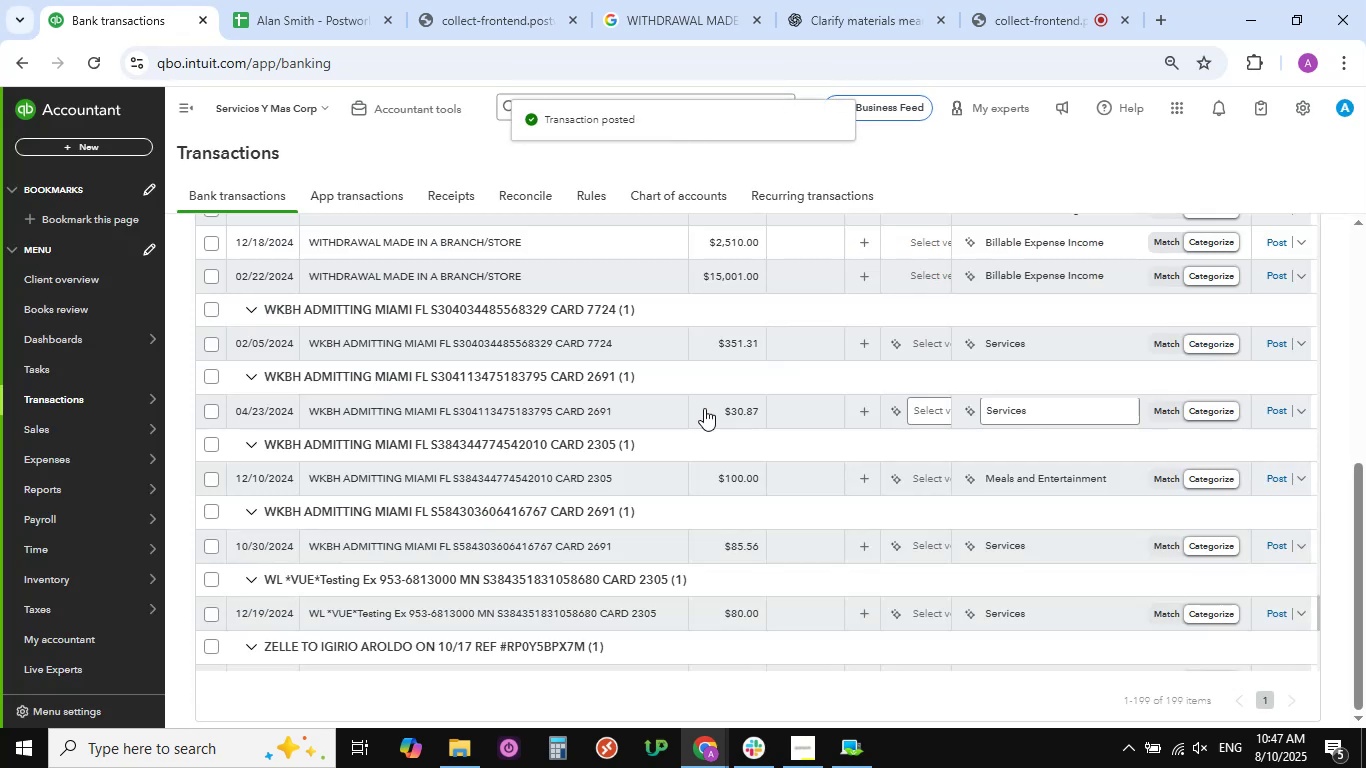 
left_click([1035, 22])
 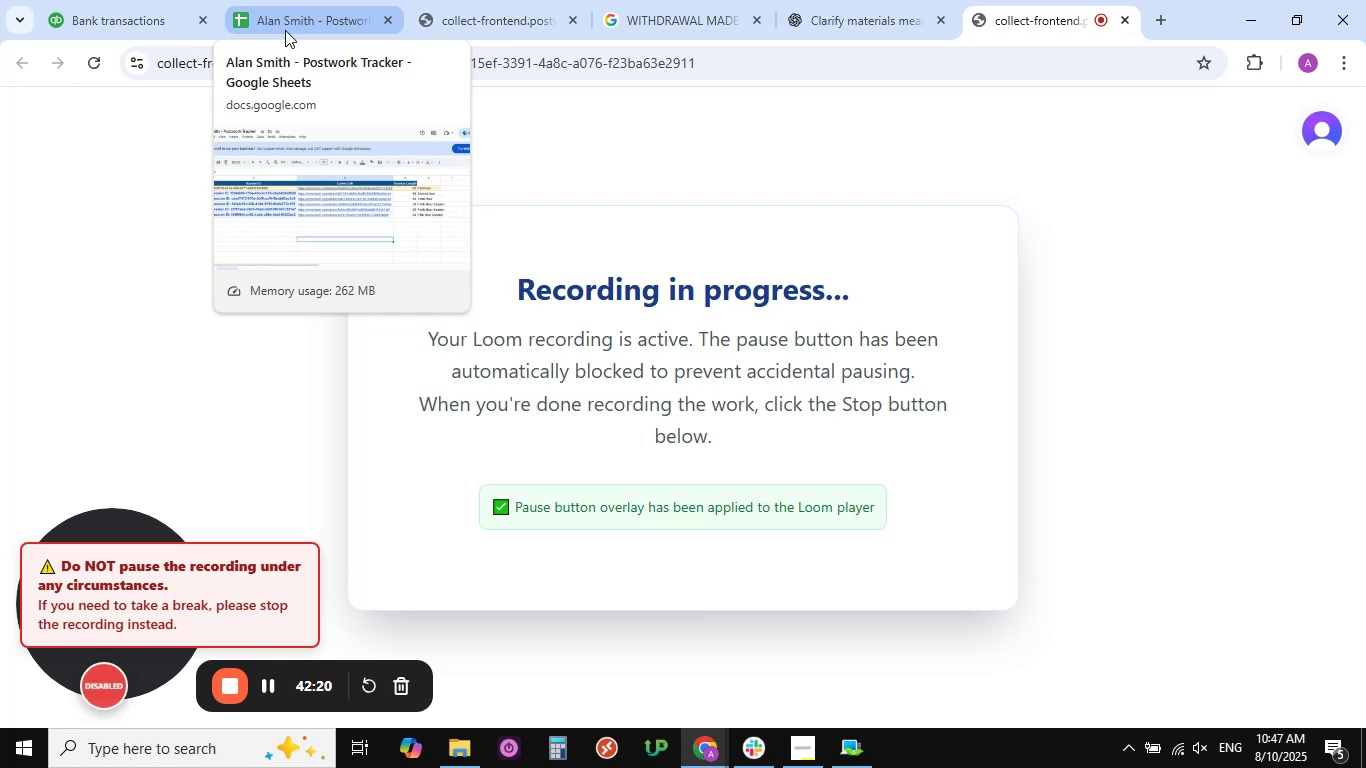 
wait(10.36)
 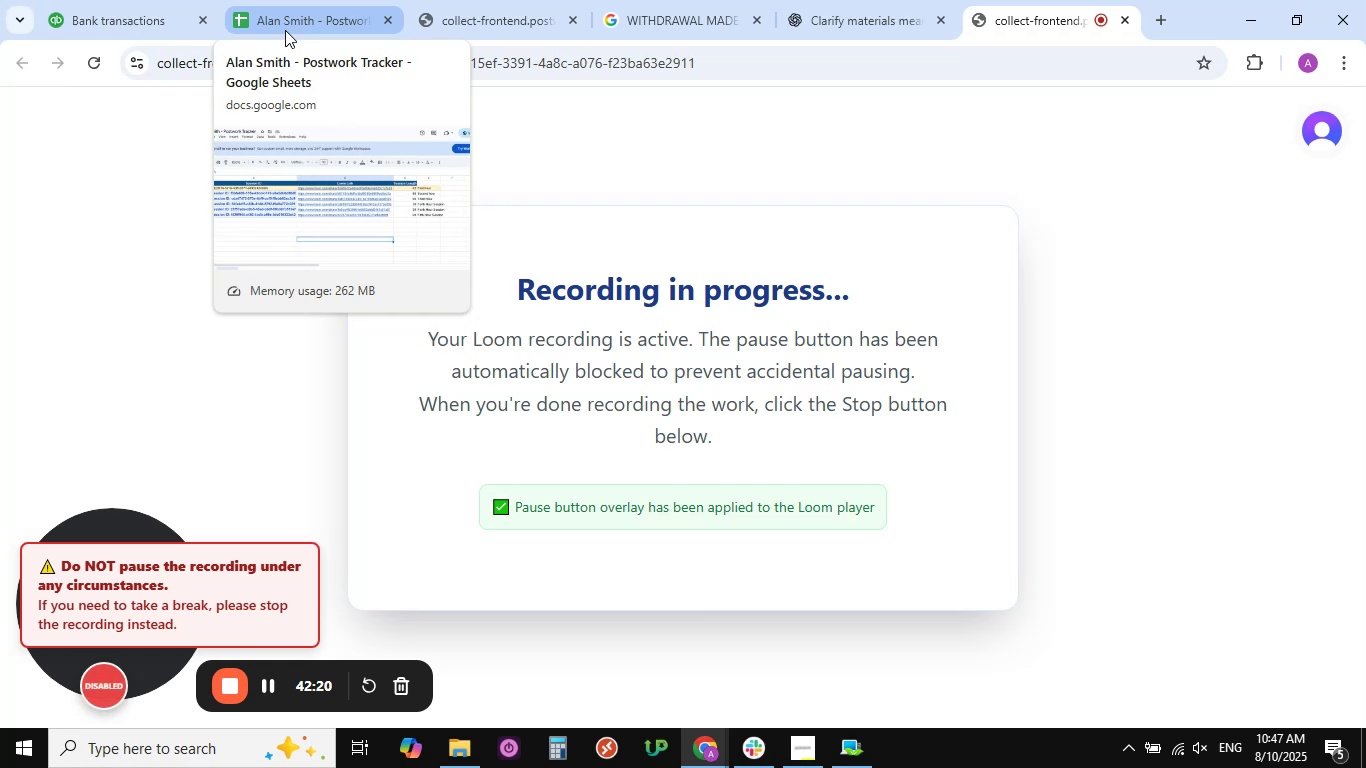 
left_click([127, 17])
 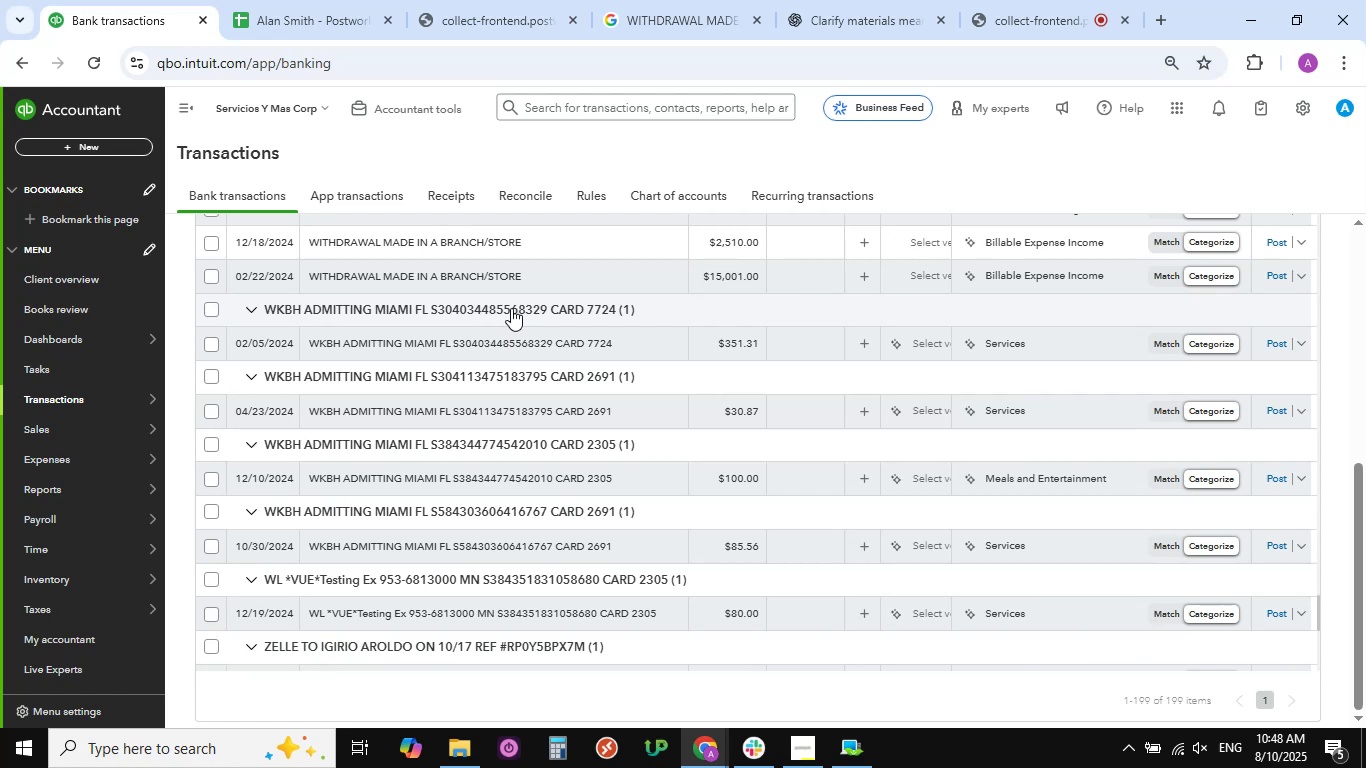 
wait(9.81)
 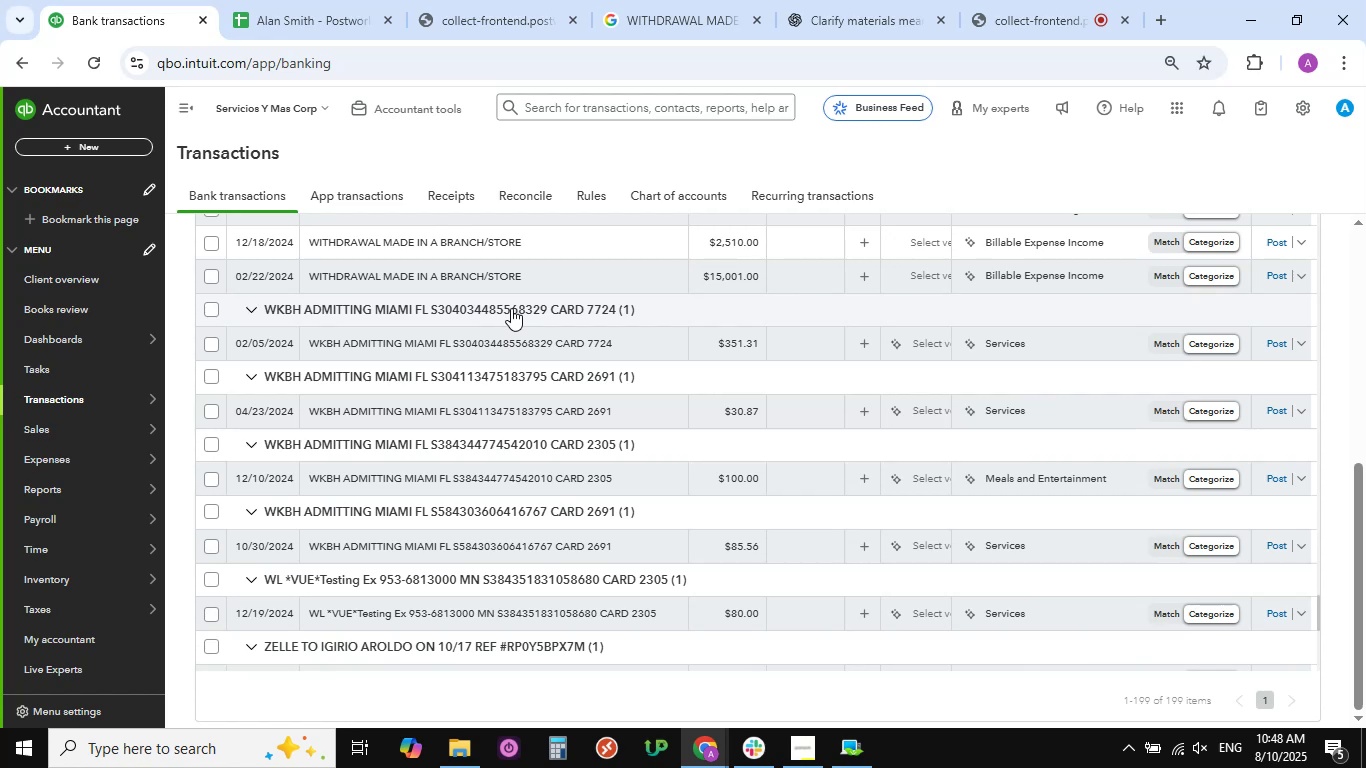 
scroll: coordinate [634, 358], scroll_direction: up, amount: 8.0
 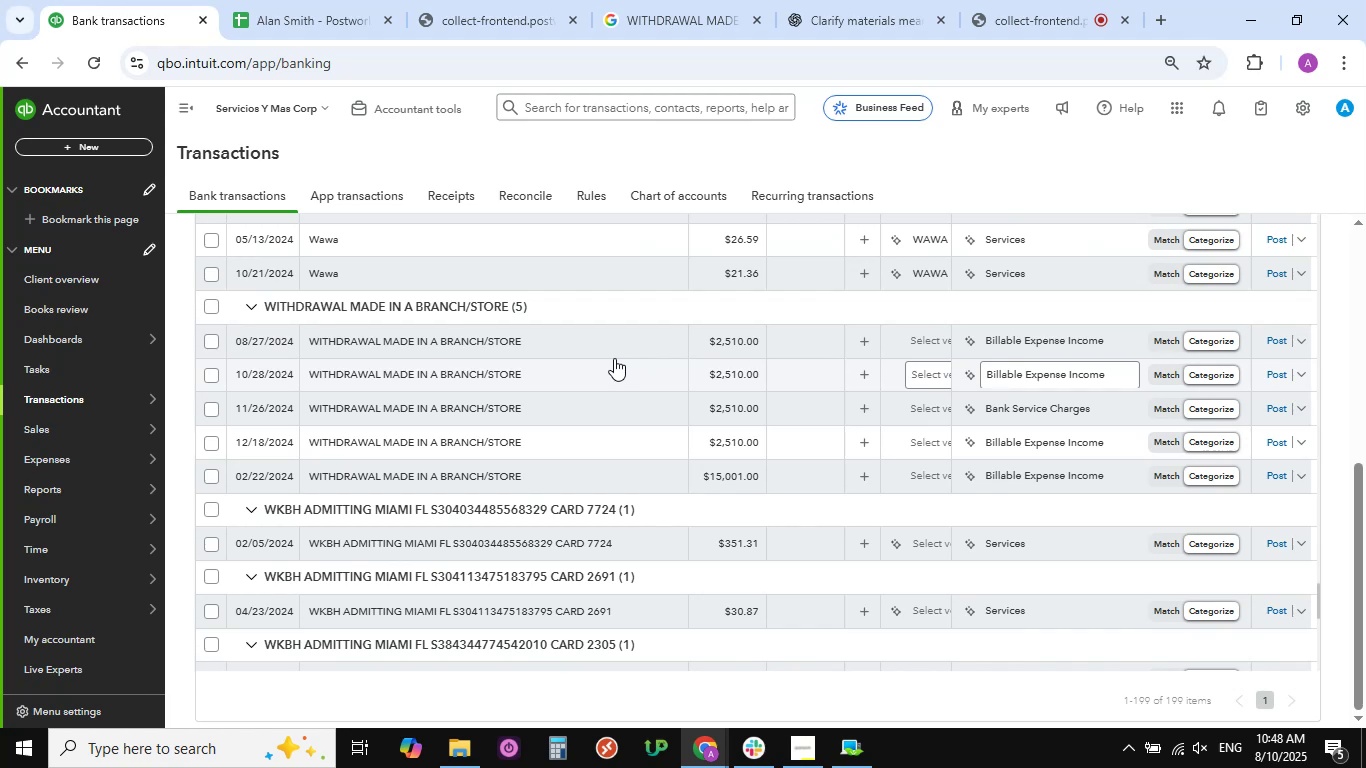 
wait(10.5)
 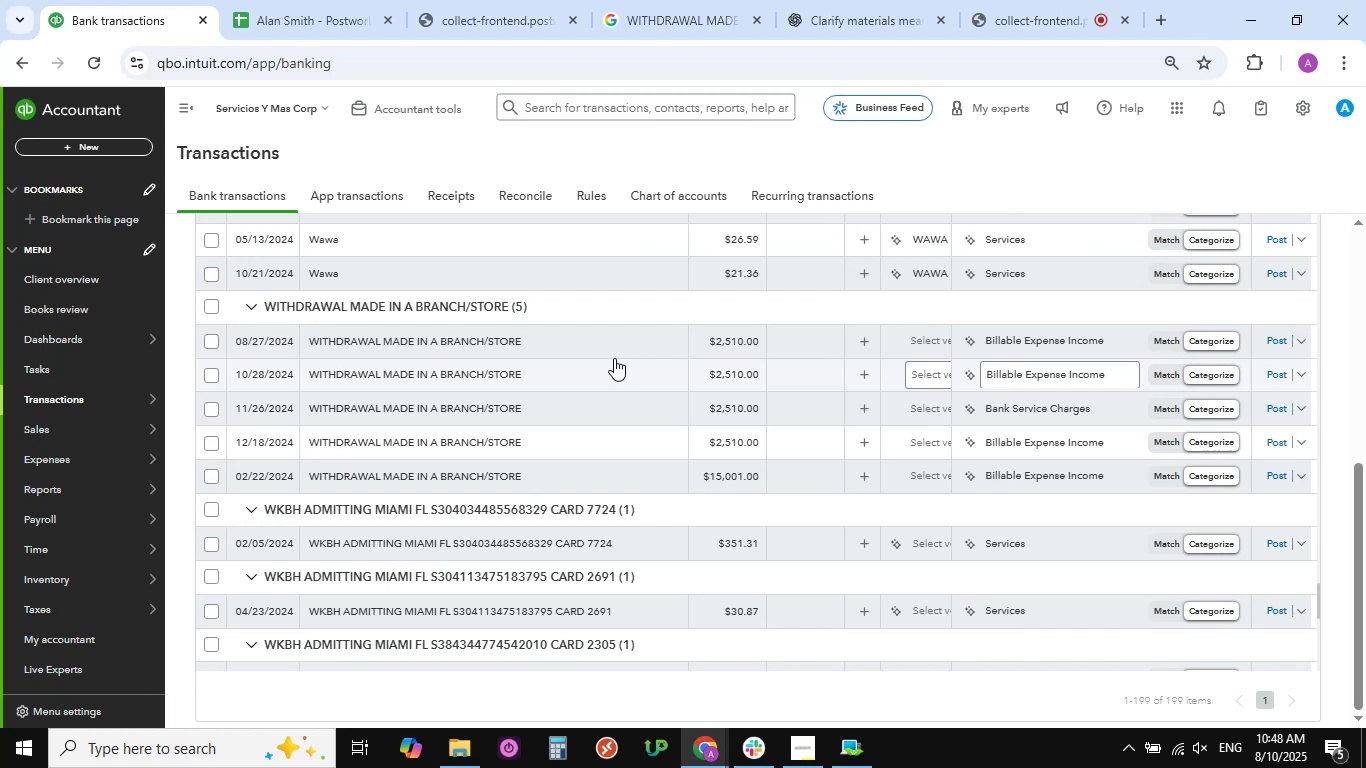 
scroll: coordinate [420, 350], scroll_direction: up, amount: 1.0
 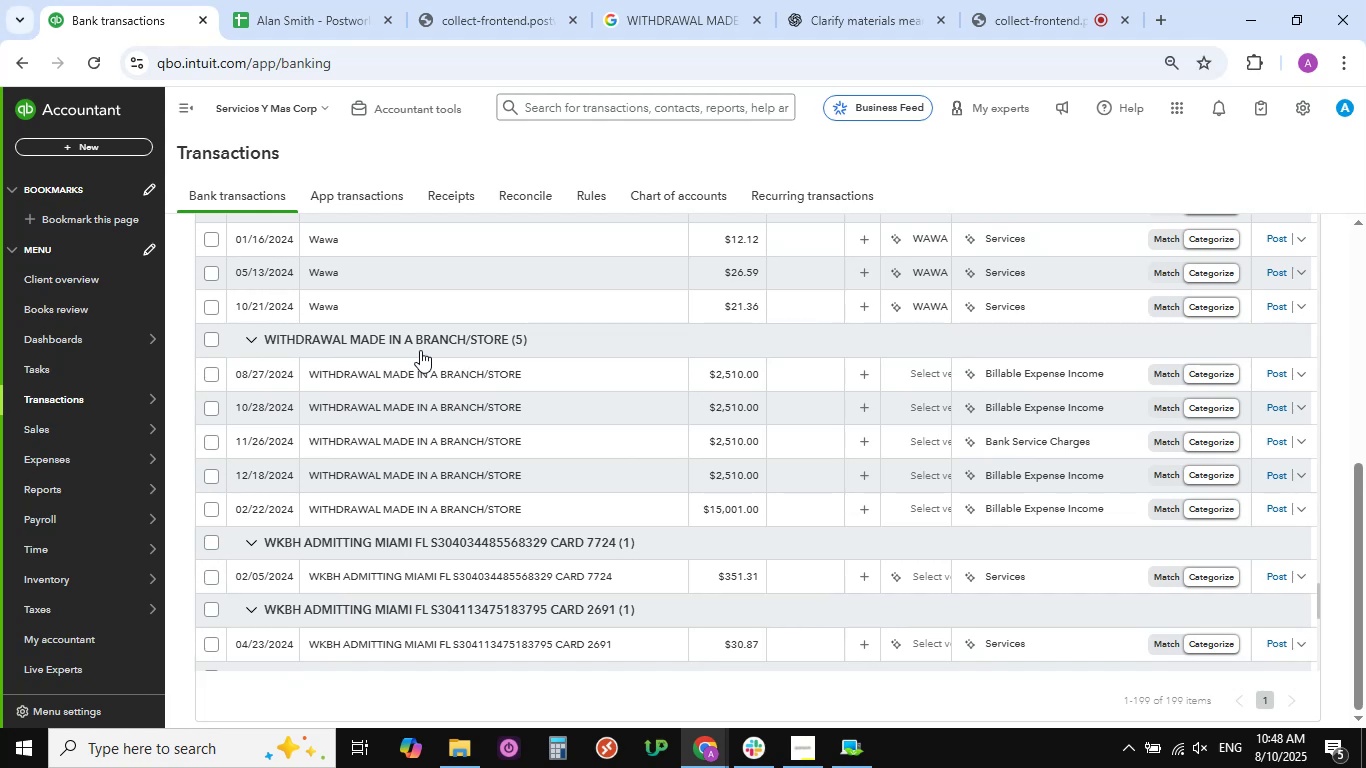 
wait(10.93)
 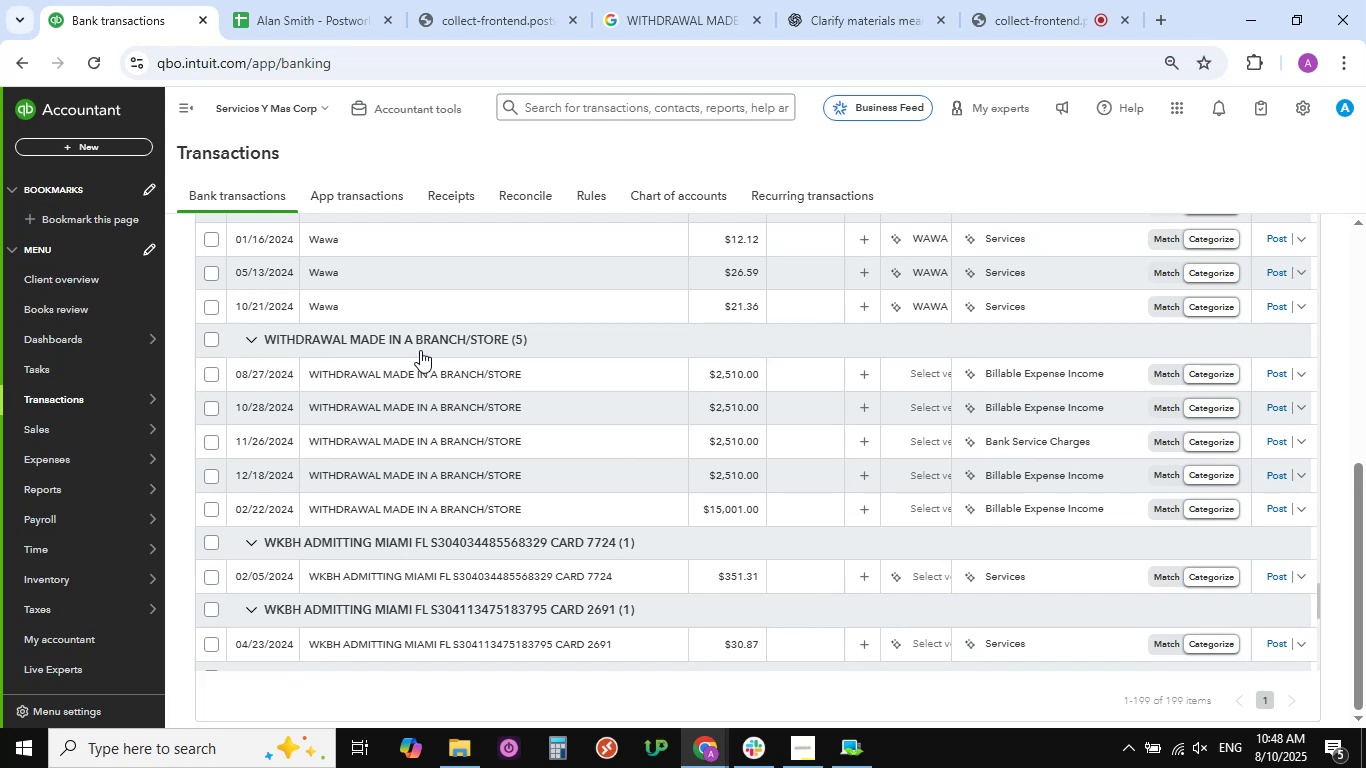 
left_click([408, 375])
 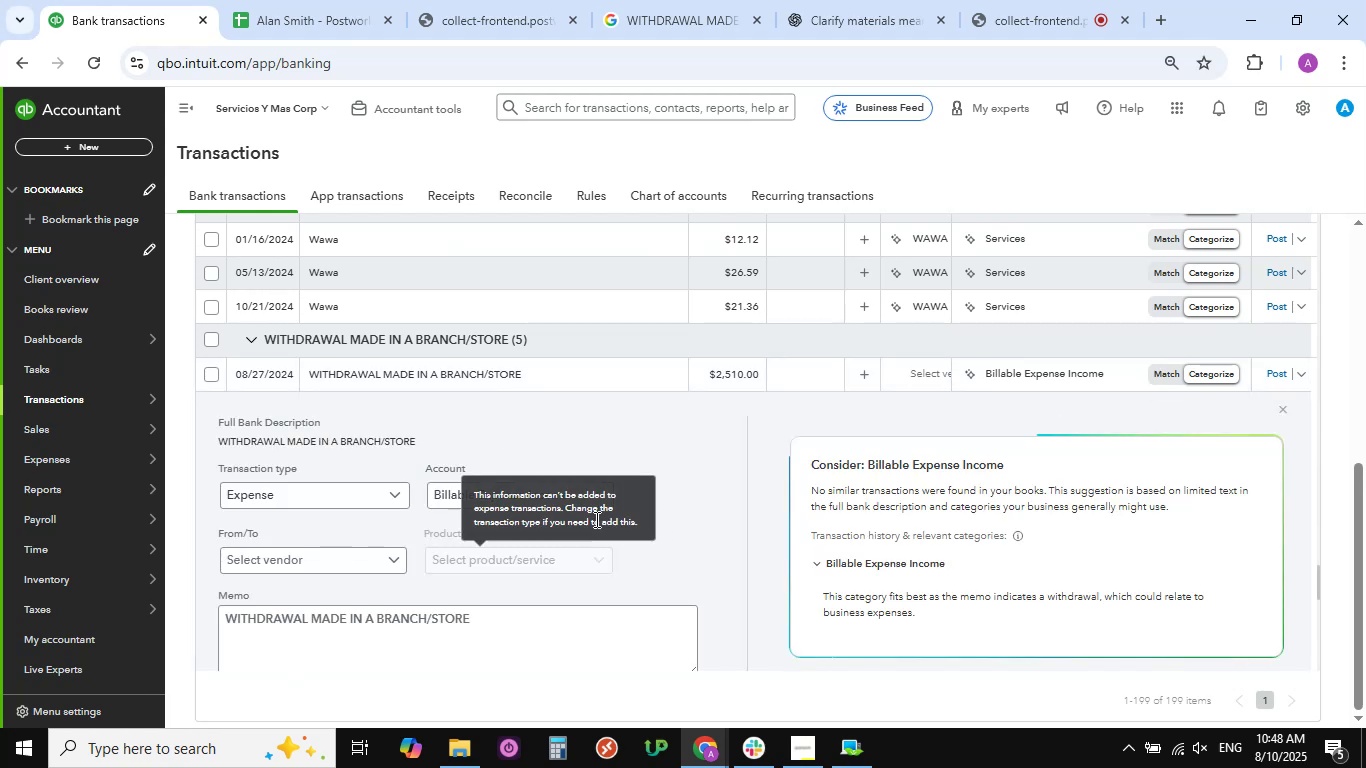 
mouse_move([598, 495])
 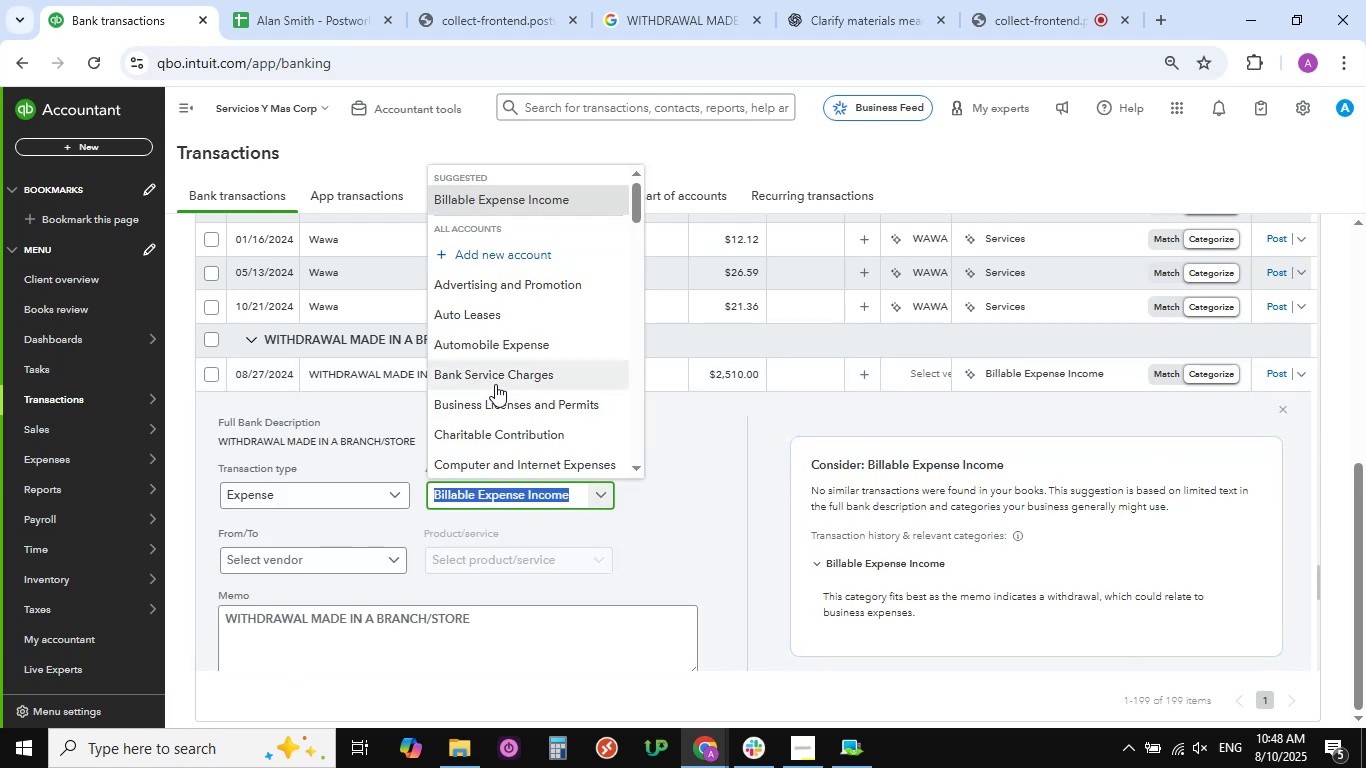 
scroll: coordinate [496, 384], scroll_direction: down, amount: 28.0
 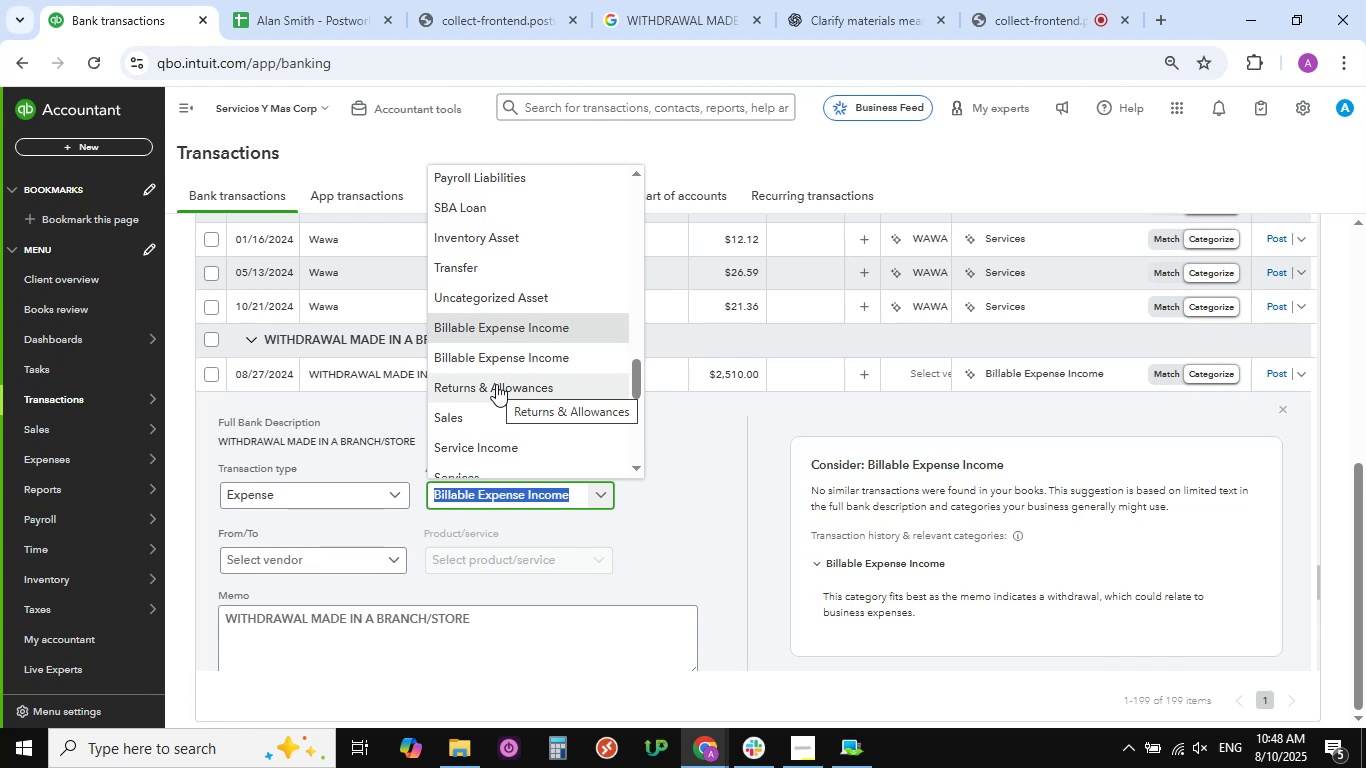 
wait(5.99)
 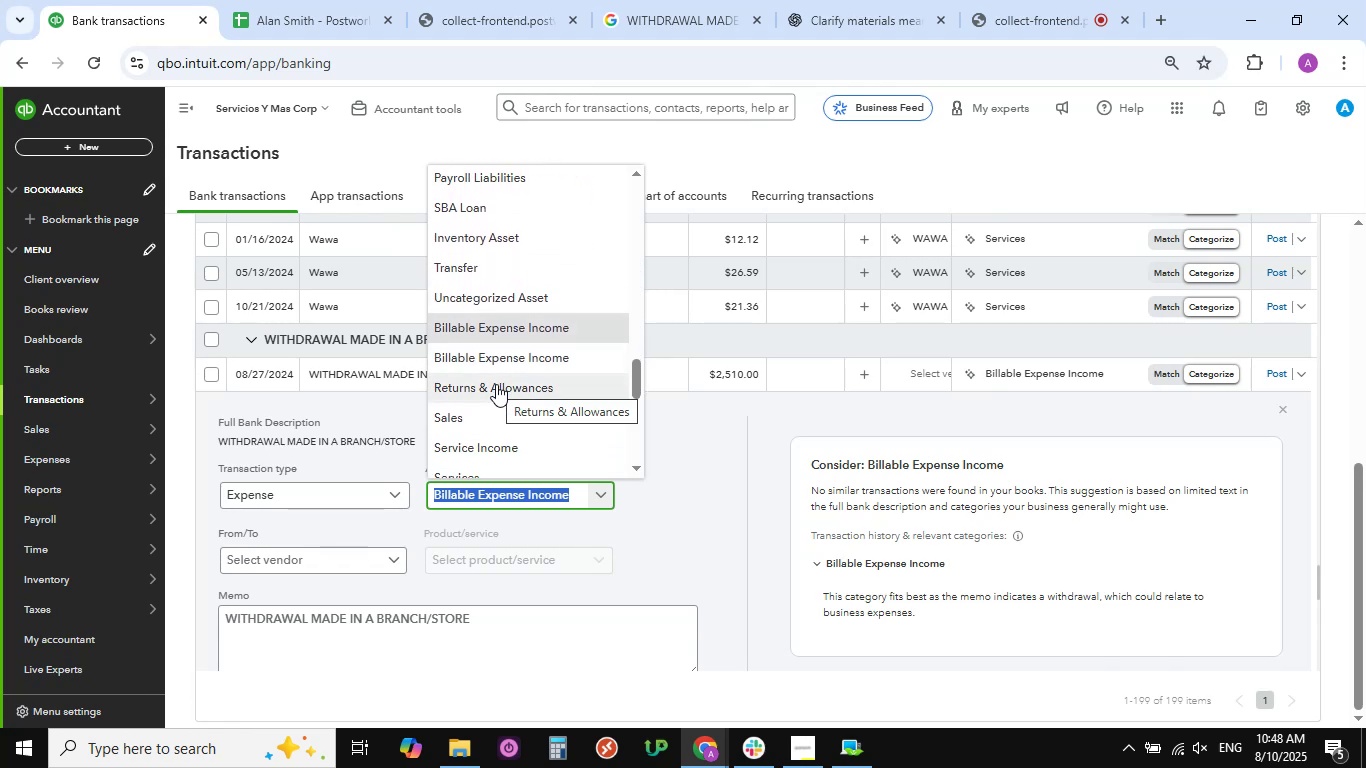 
scroll: coordinate [496, 384], scroll_direction: down, amount: 5.0
 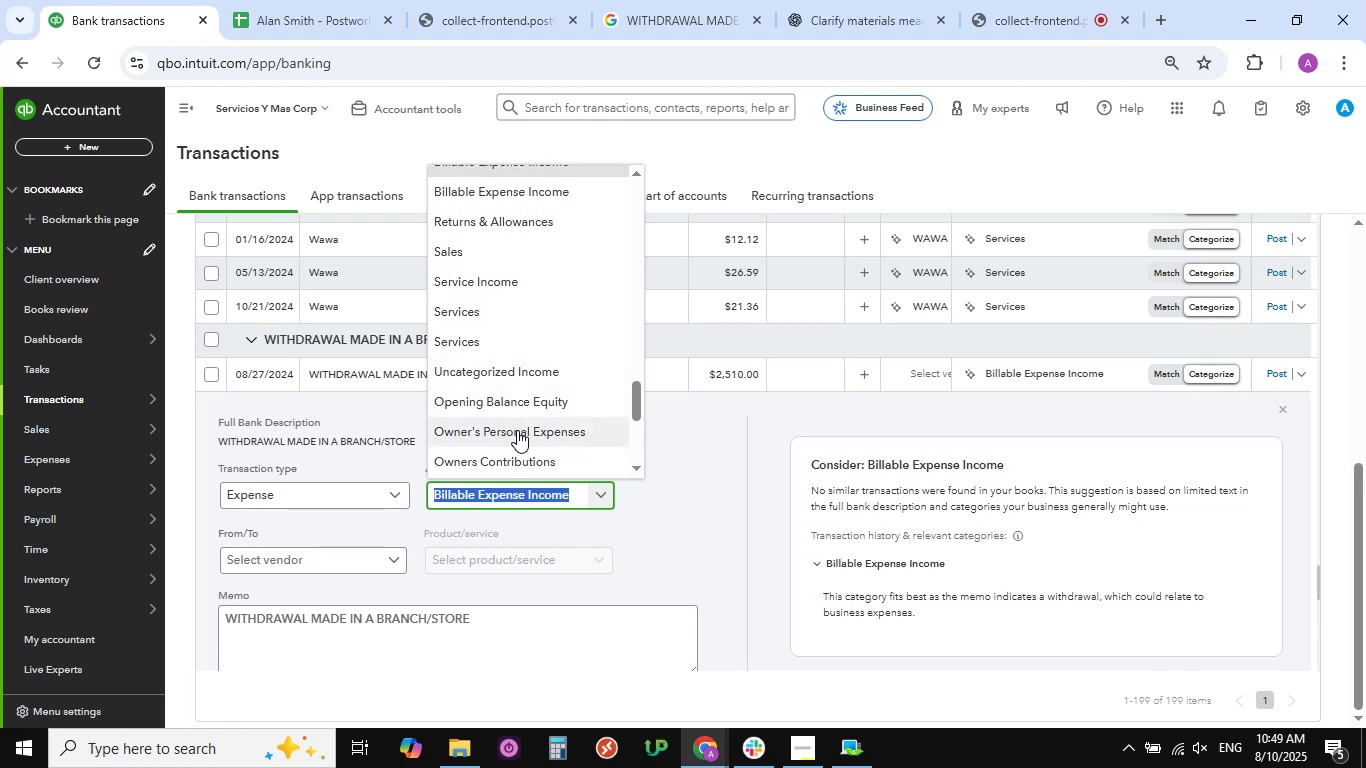 
scroll: coordinate [517, 439], scroll_direction: down, amount: 1.0
 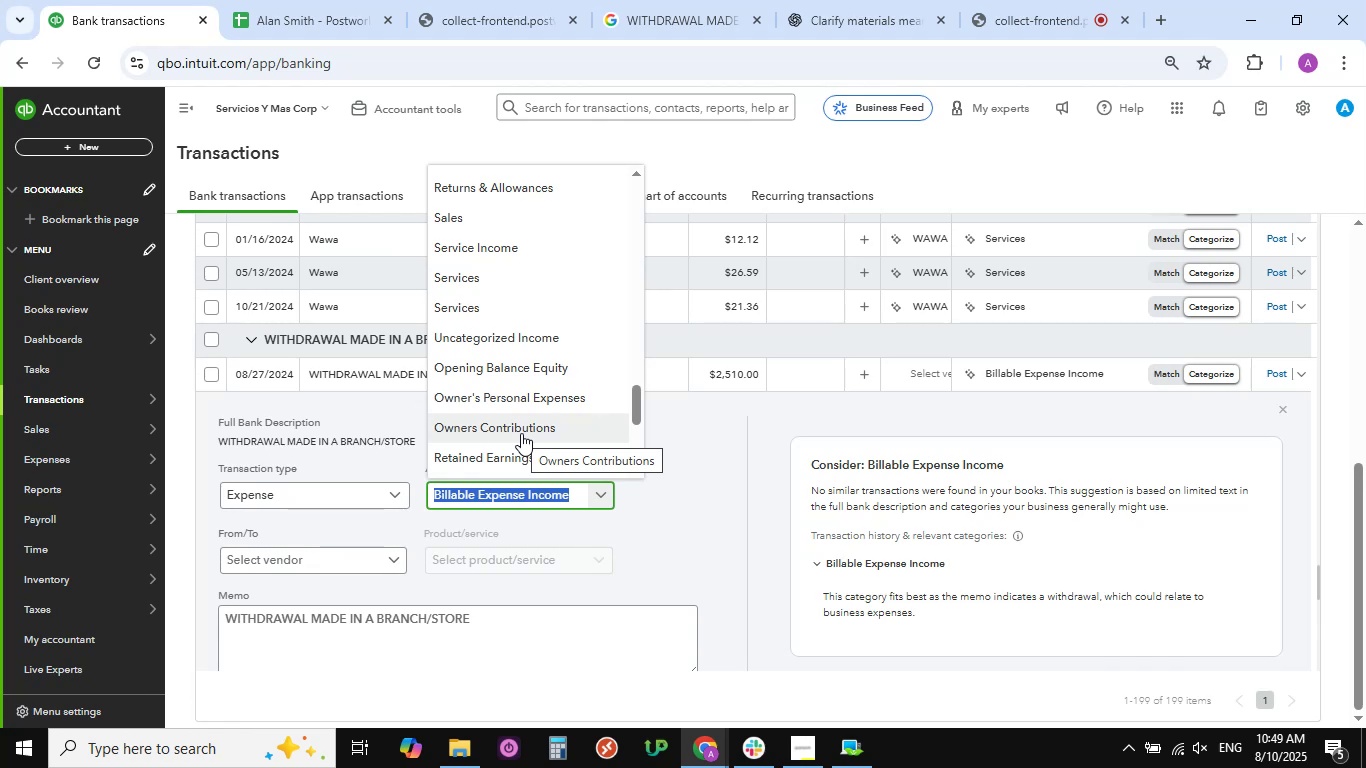 
wait(5.18)
 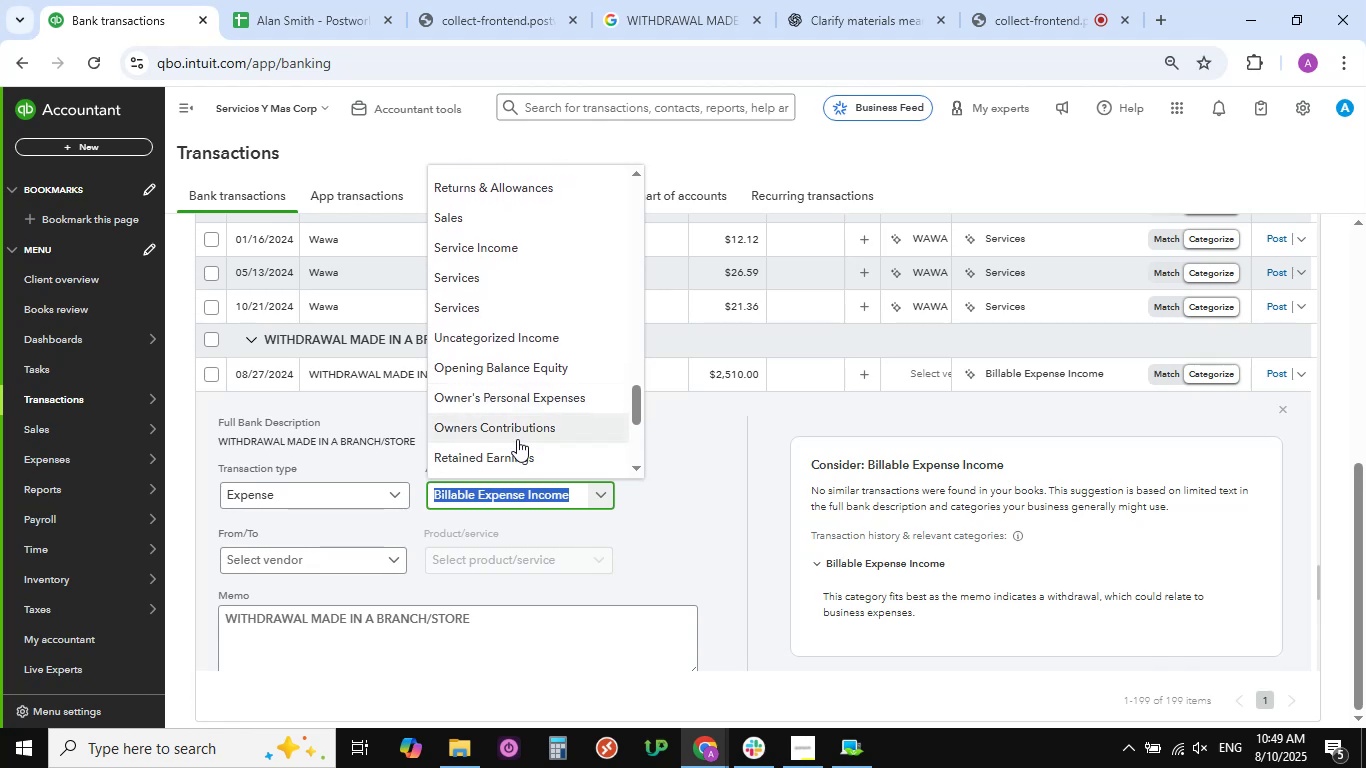 
scroll: coordinate [521, 433], scroll_direction: down, amount: 1.0
 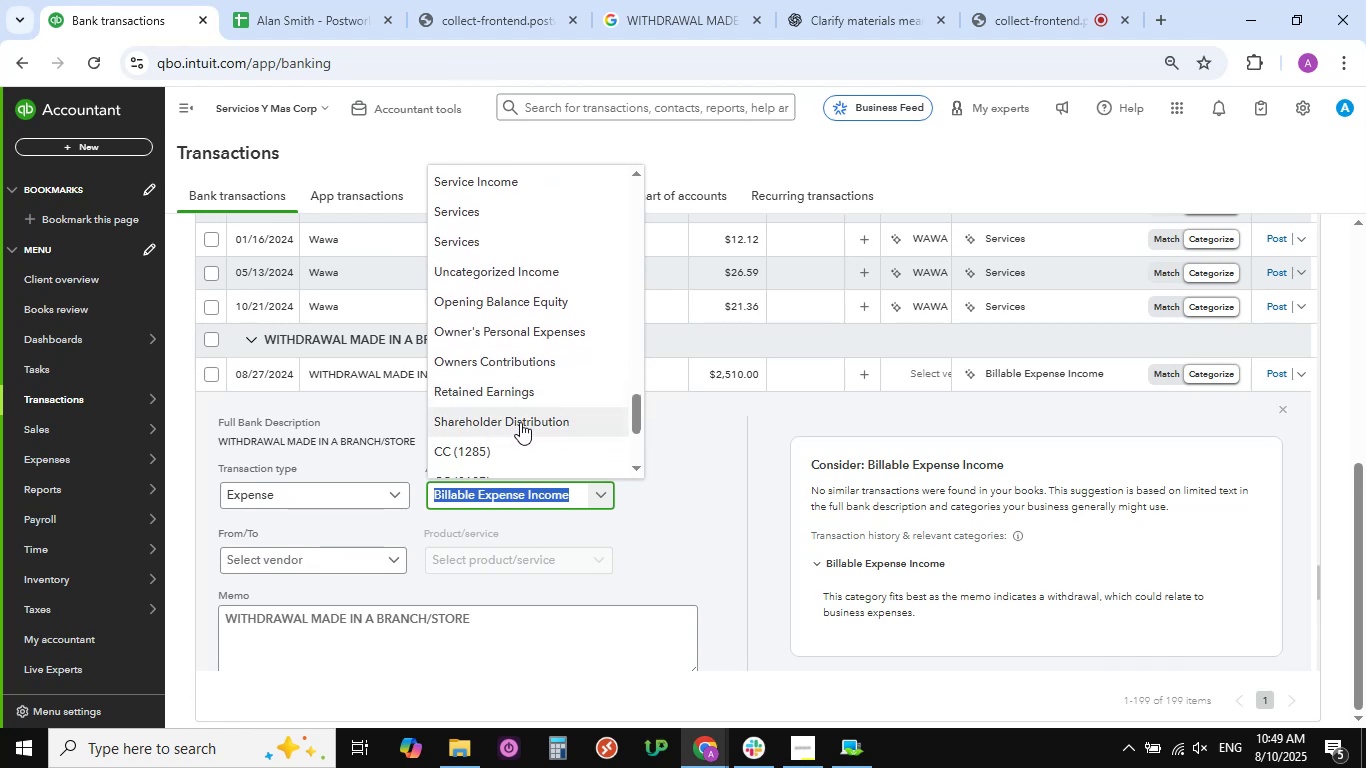 
left_click([521, 420])
 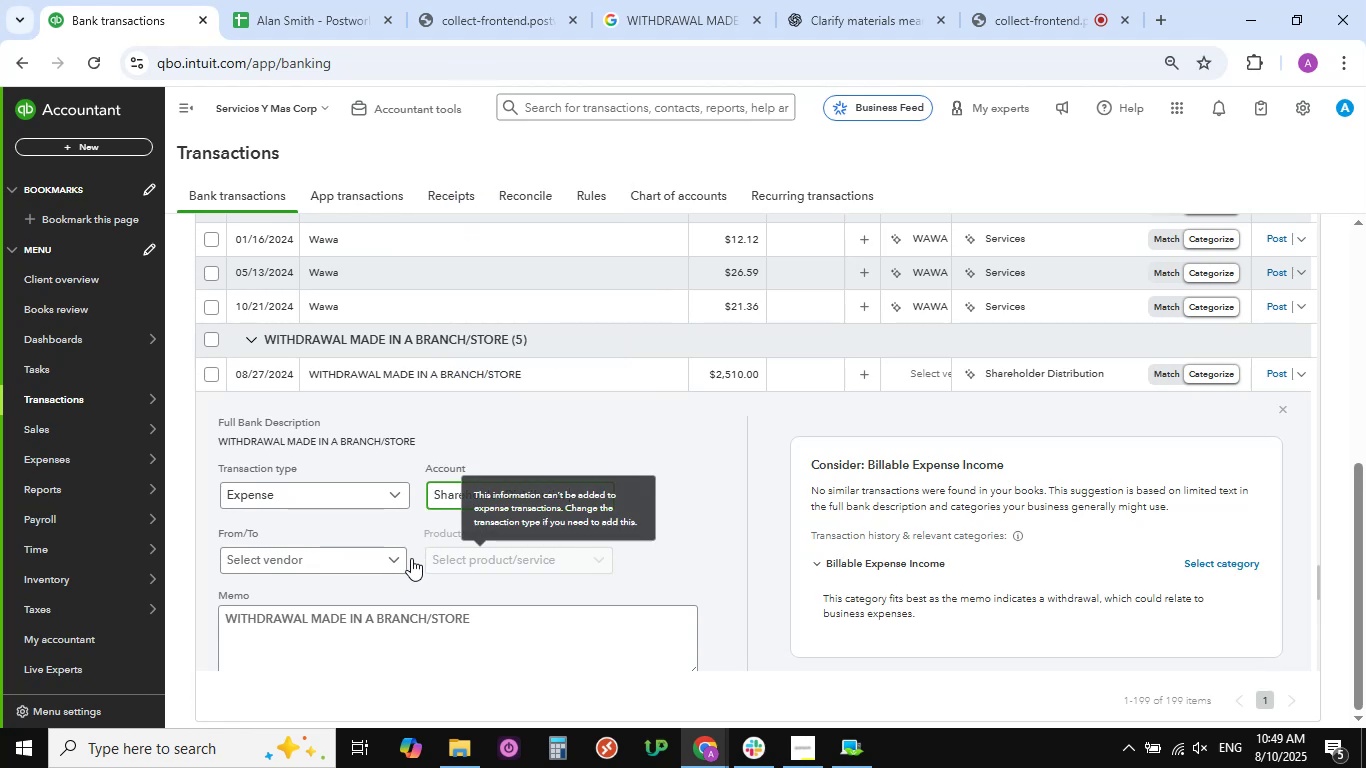 
left_click([396, 560])
 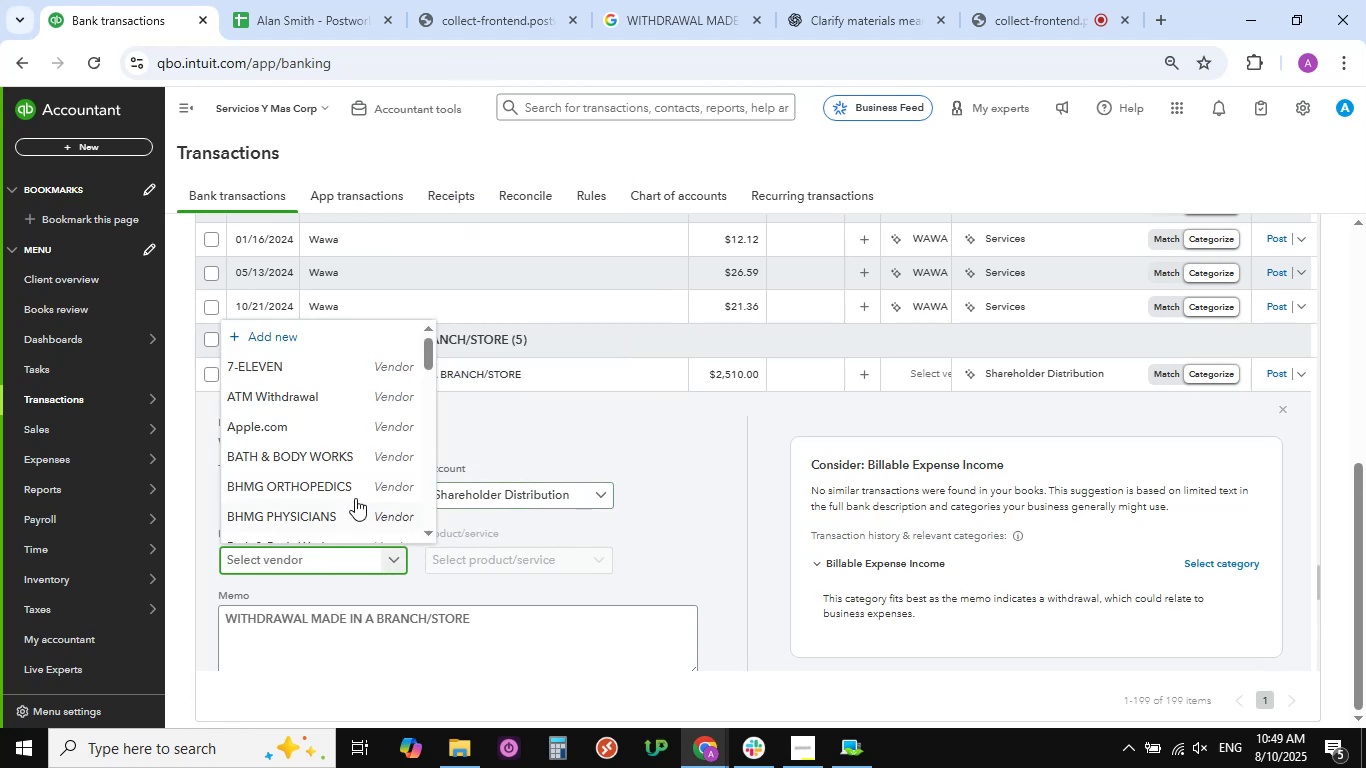 
scroll: coordinate [347, 486], scroll_direction: down, amount: 9.0
 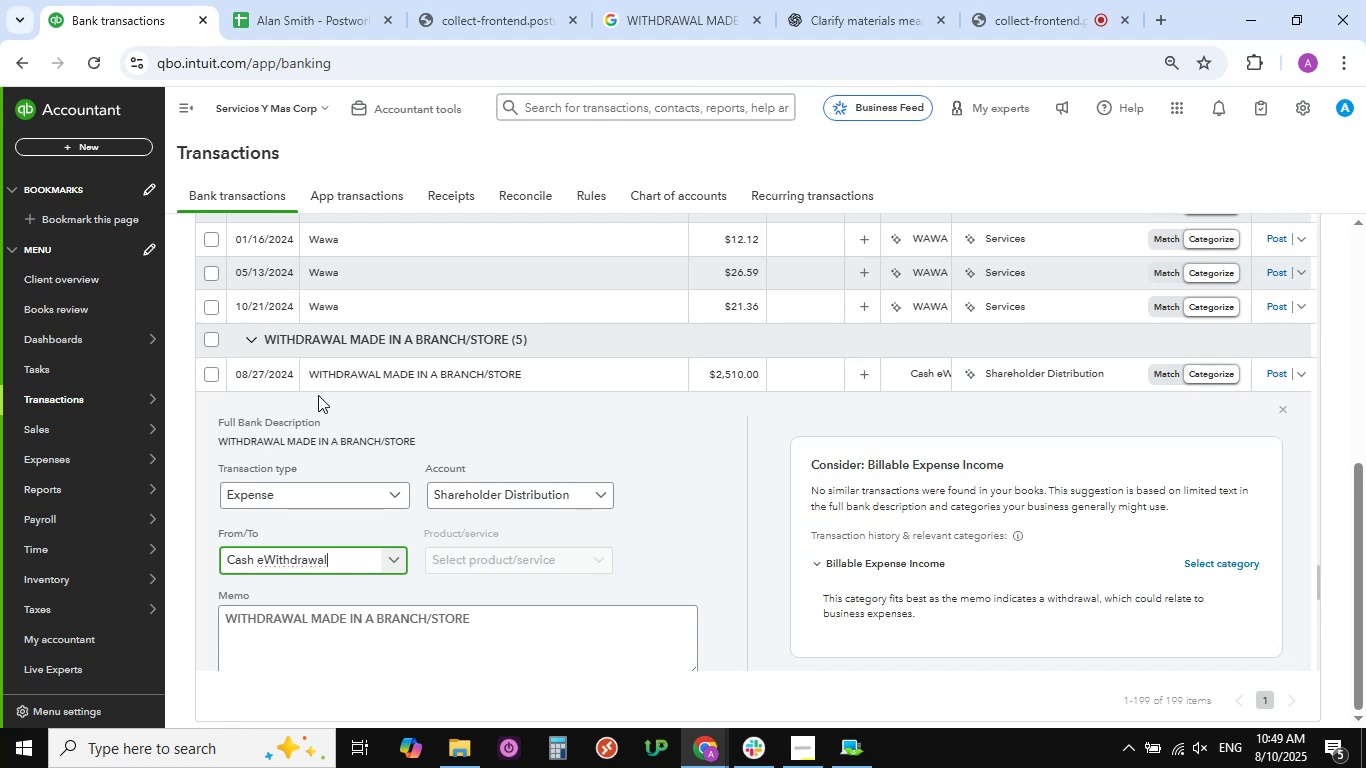 
wait(39.76)
 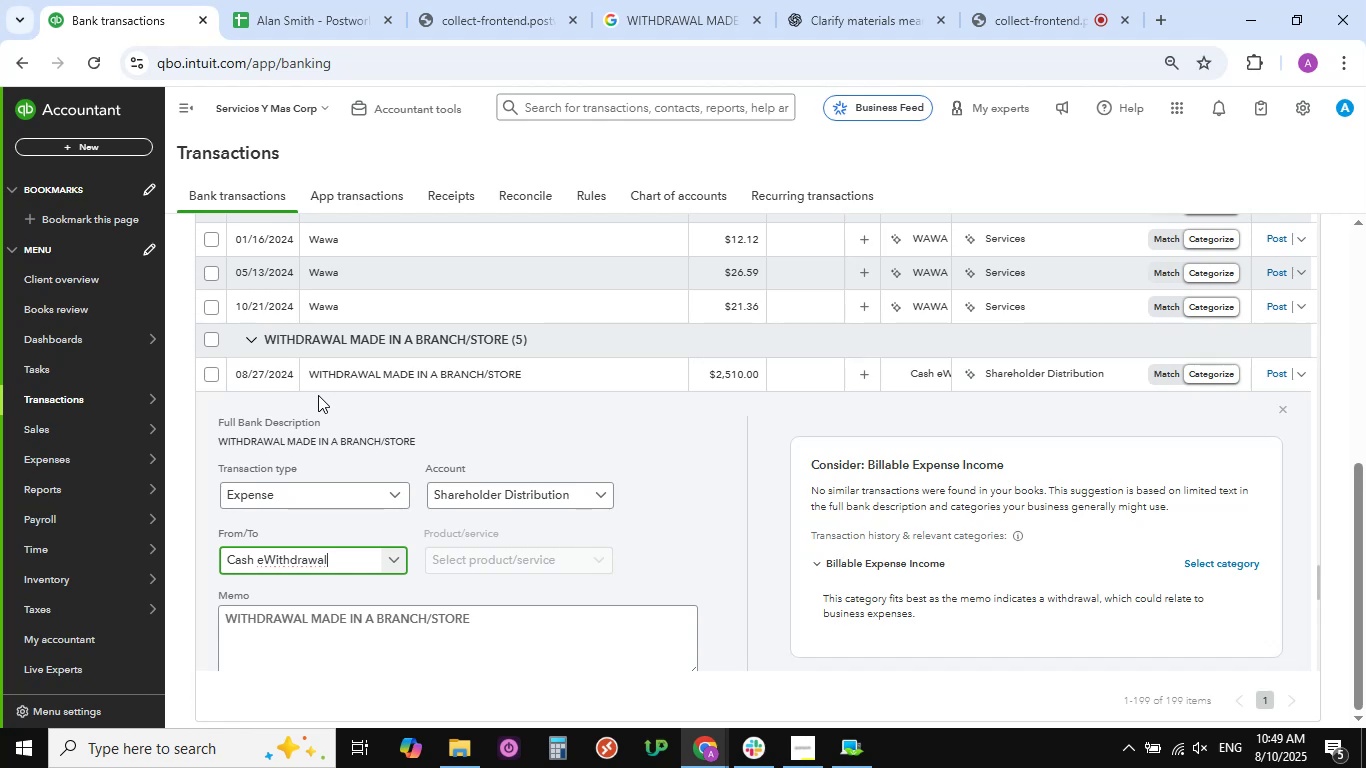 
scroll: coordinate [679, 462], scroll_direction: up, amount: 1.0
 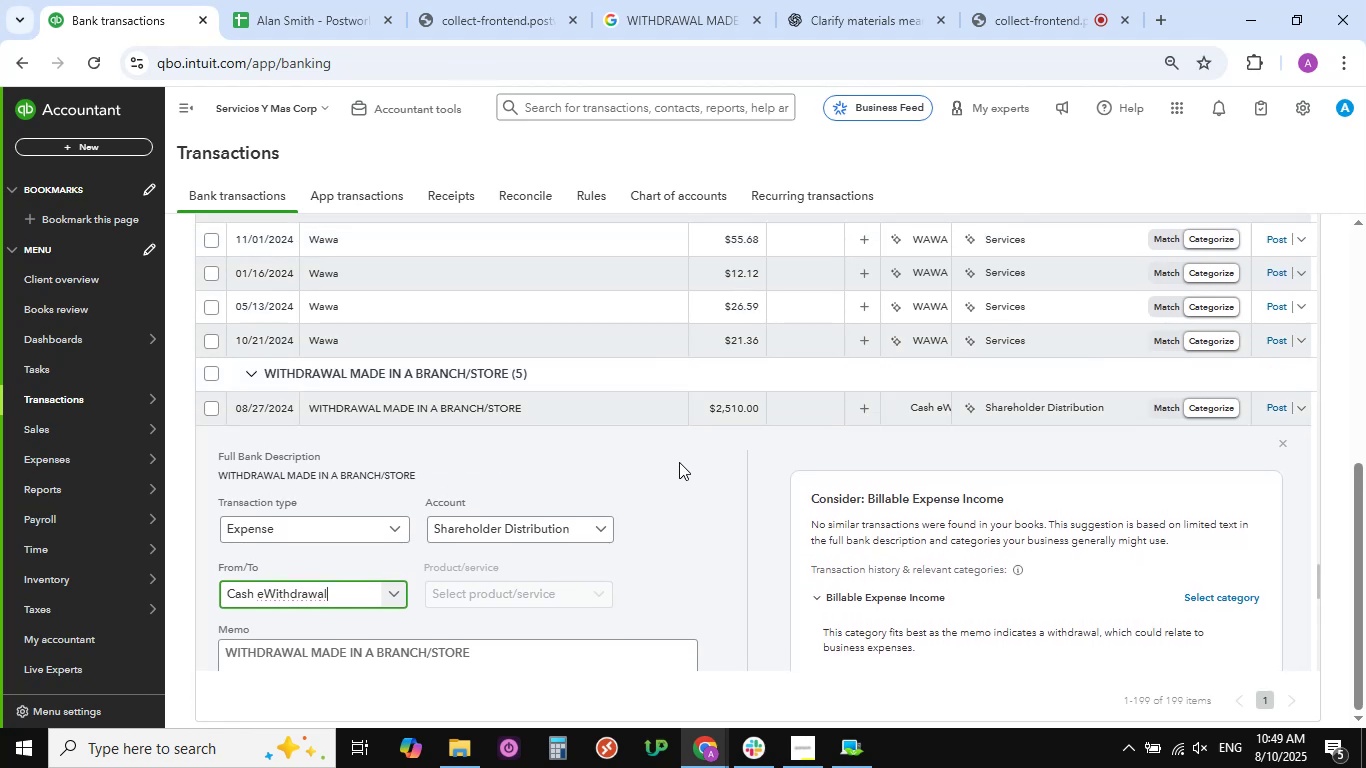 
scroll: coordinate [711, 462], scroll_direction: down, amount: 11.0
 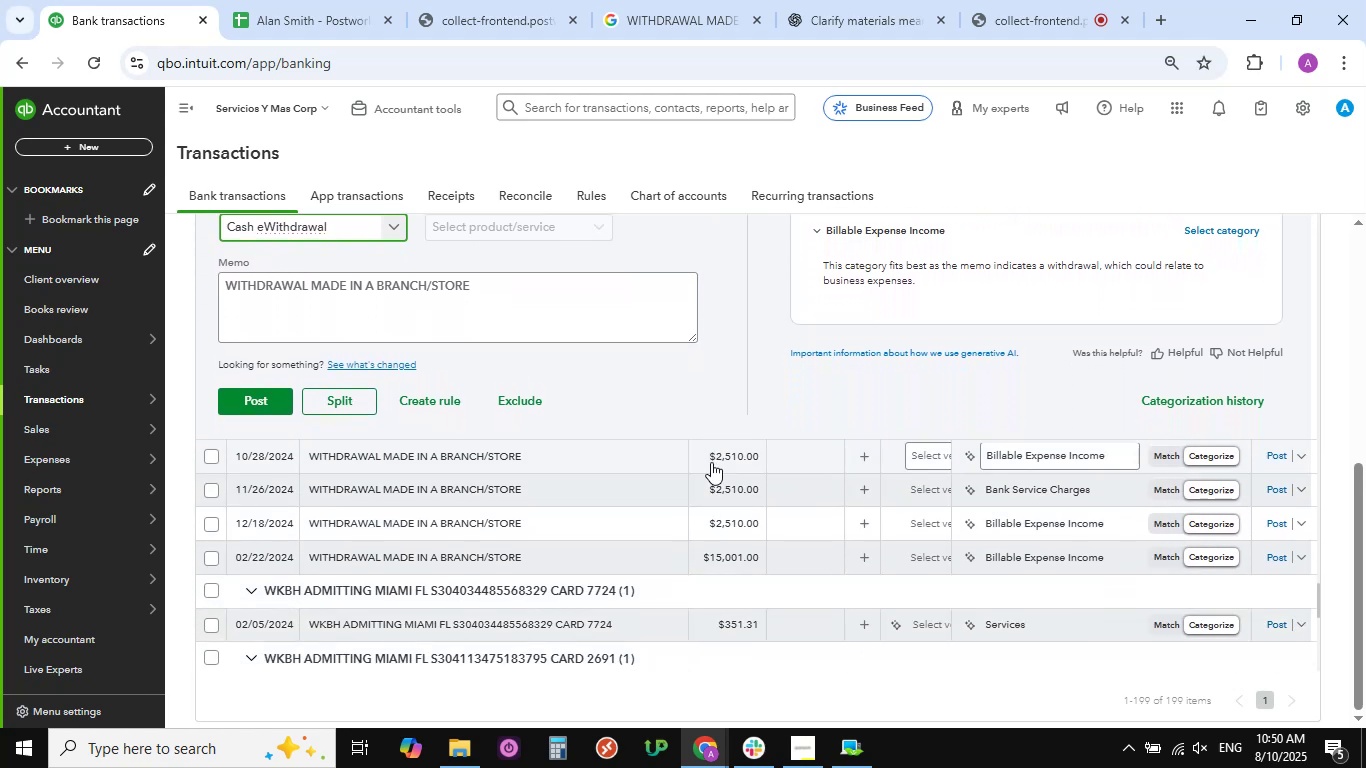 
wait(6.92)
 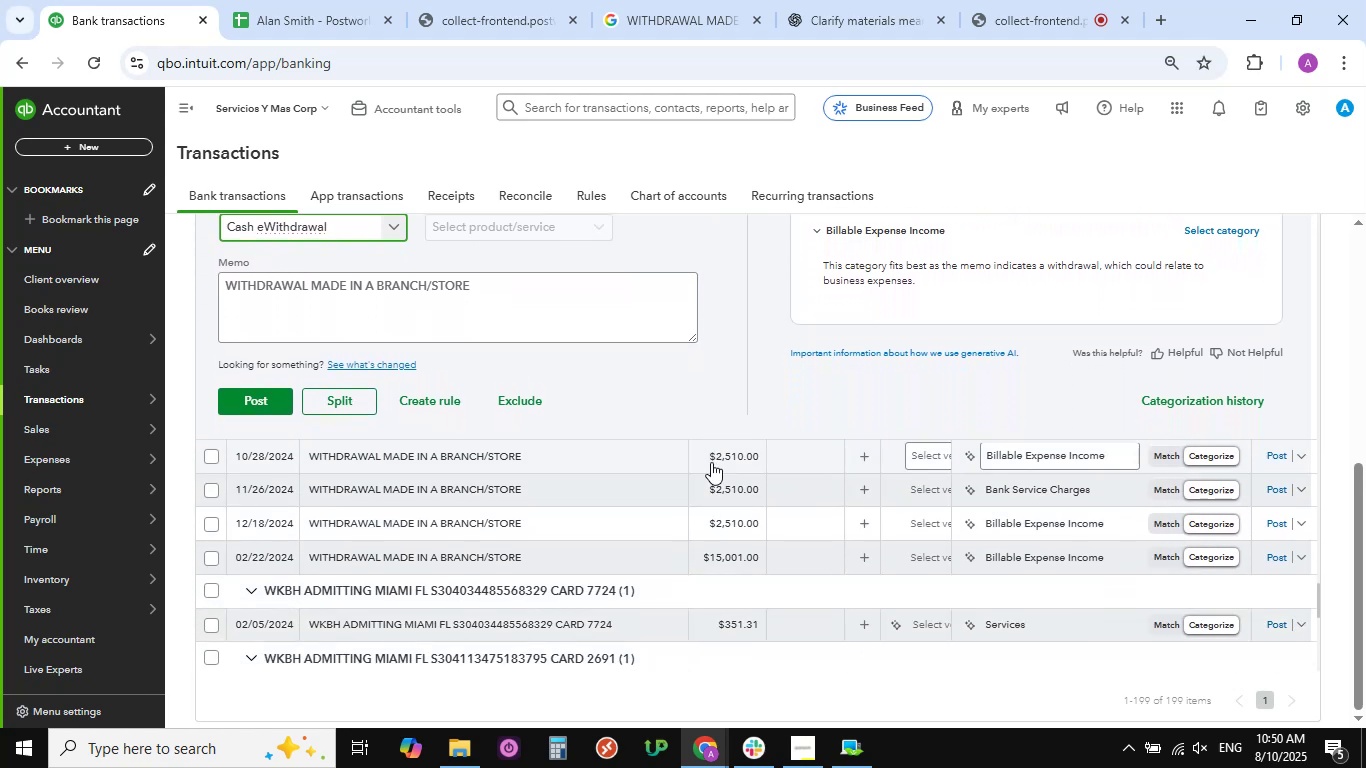 
scroll: coordinate [593, 344], scroll_direction: up, amount: 2.0
 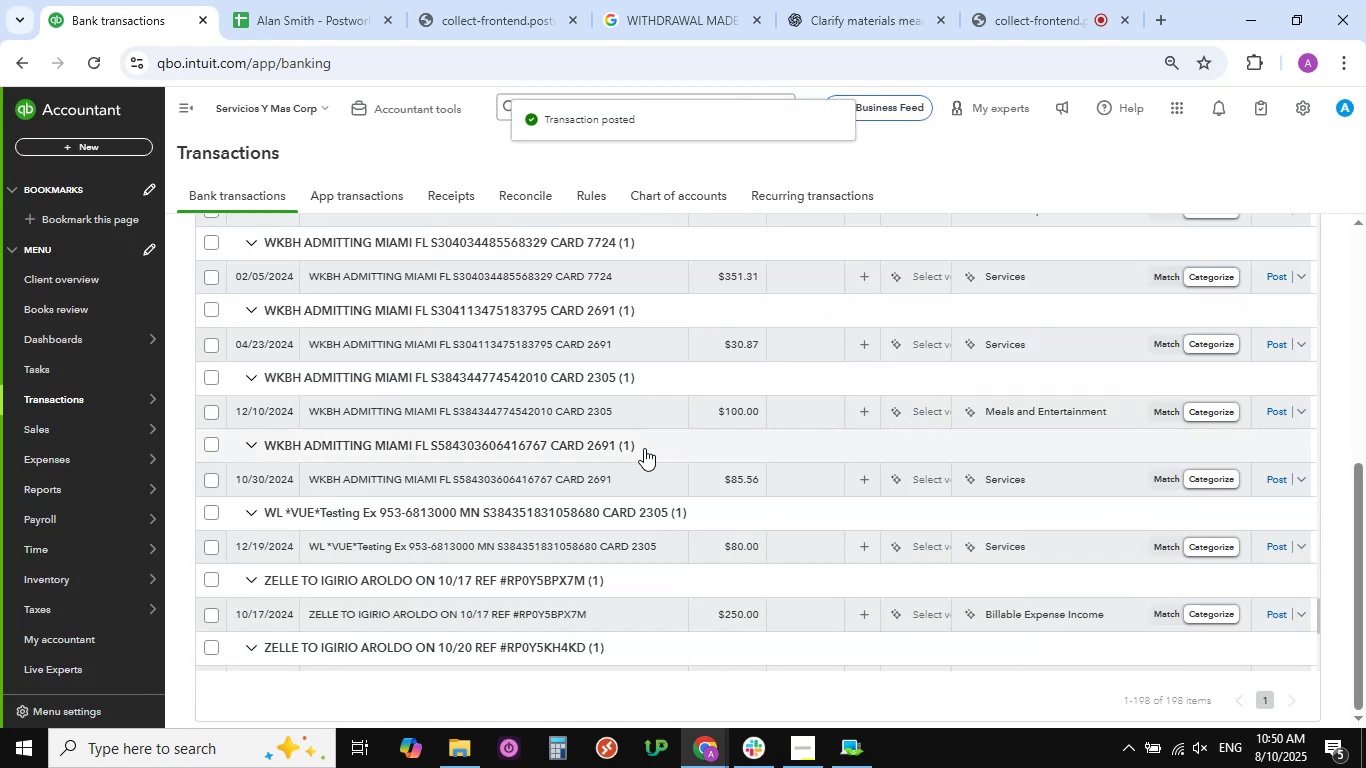 
wait(12.76)
 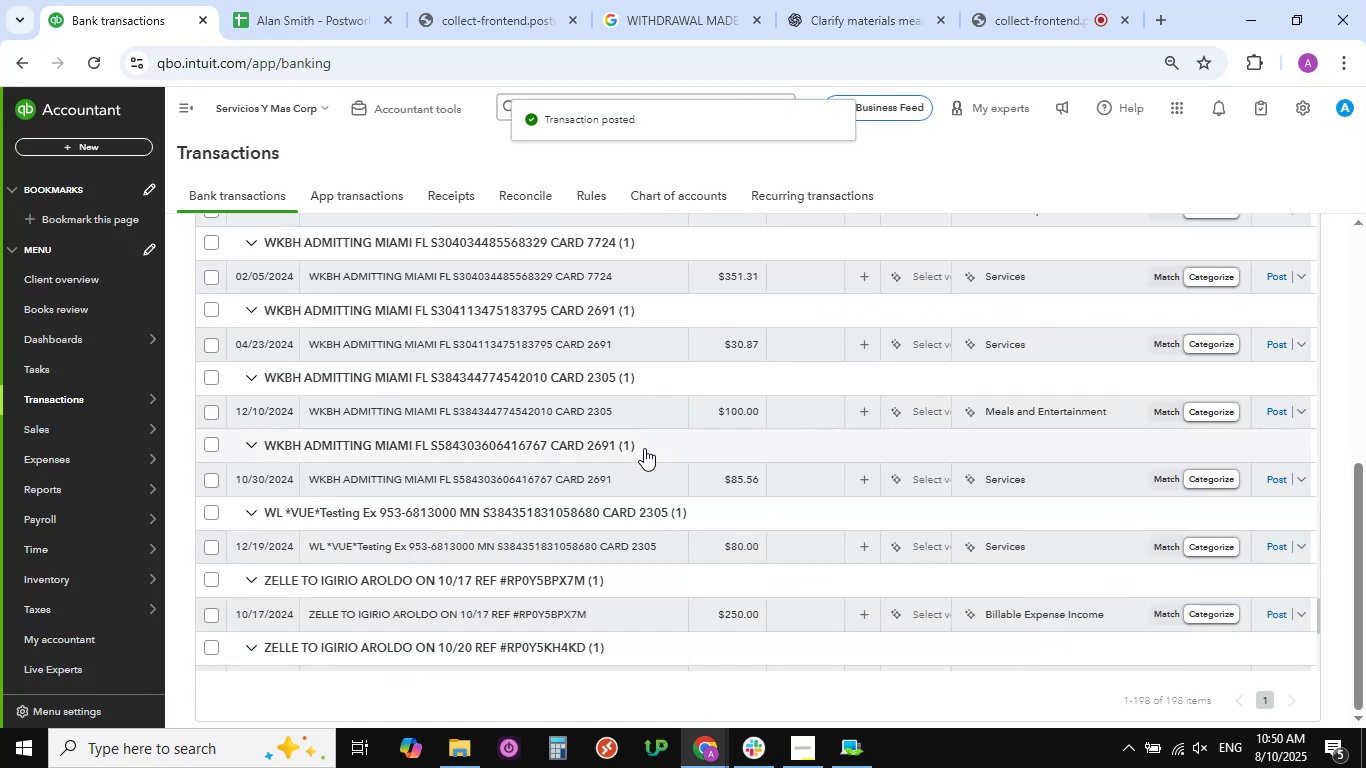 
scroll: coordinate [605, 390], scroll_direction: up, amount: 8.0
 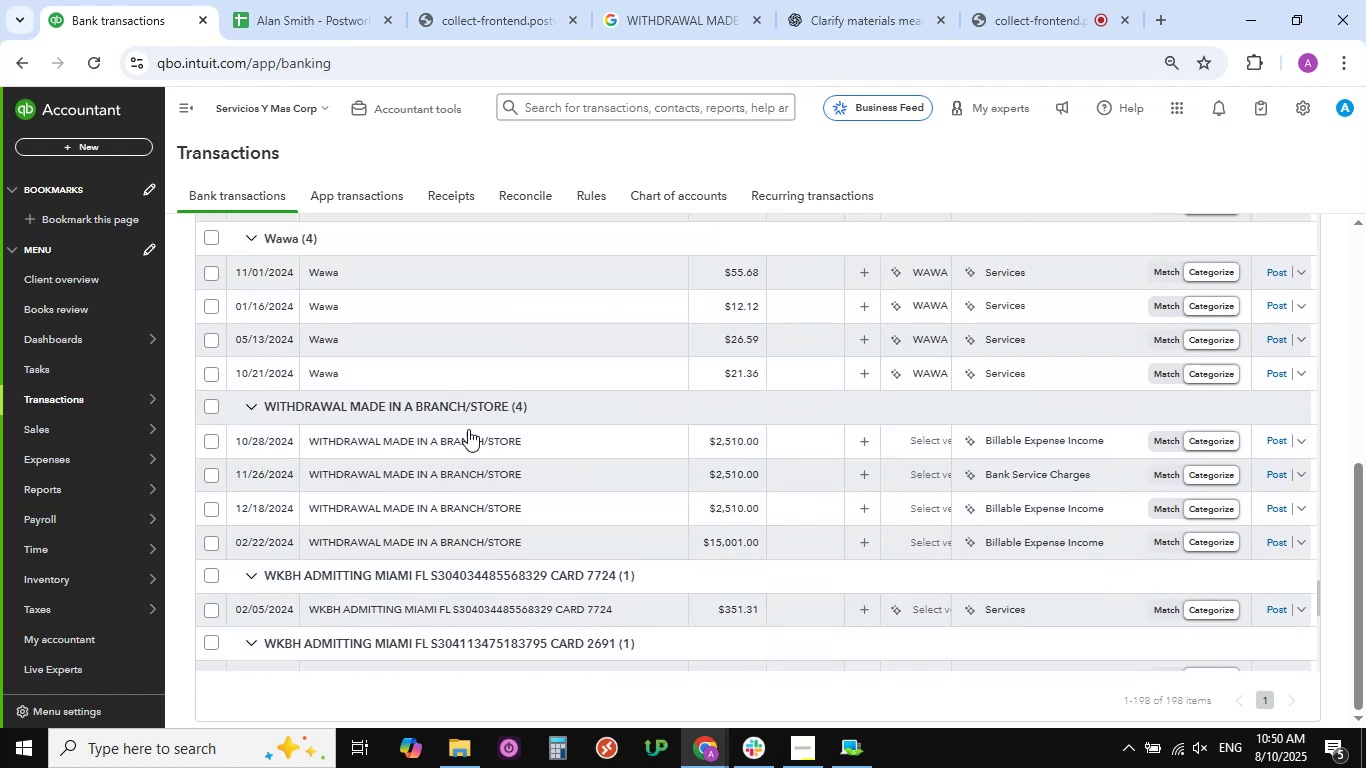 
left_click([461, 442])
 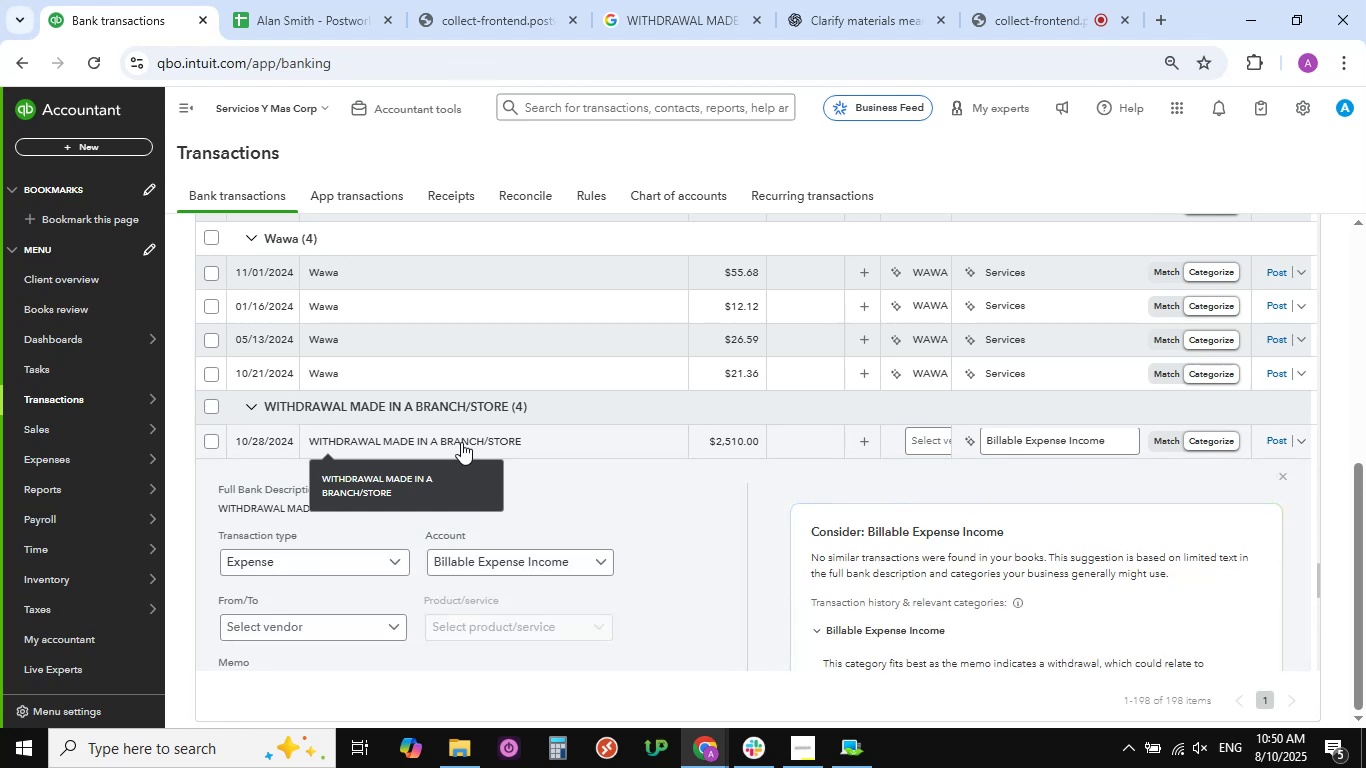 
wait(11.99)
 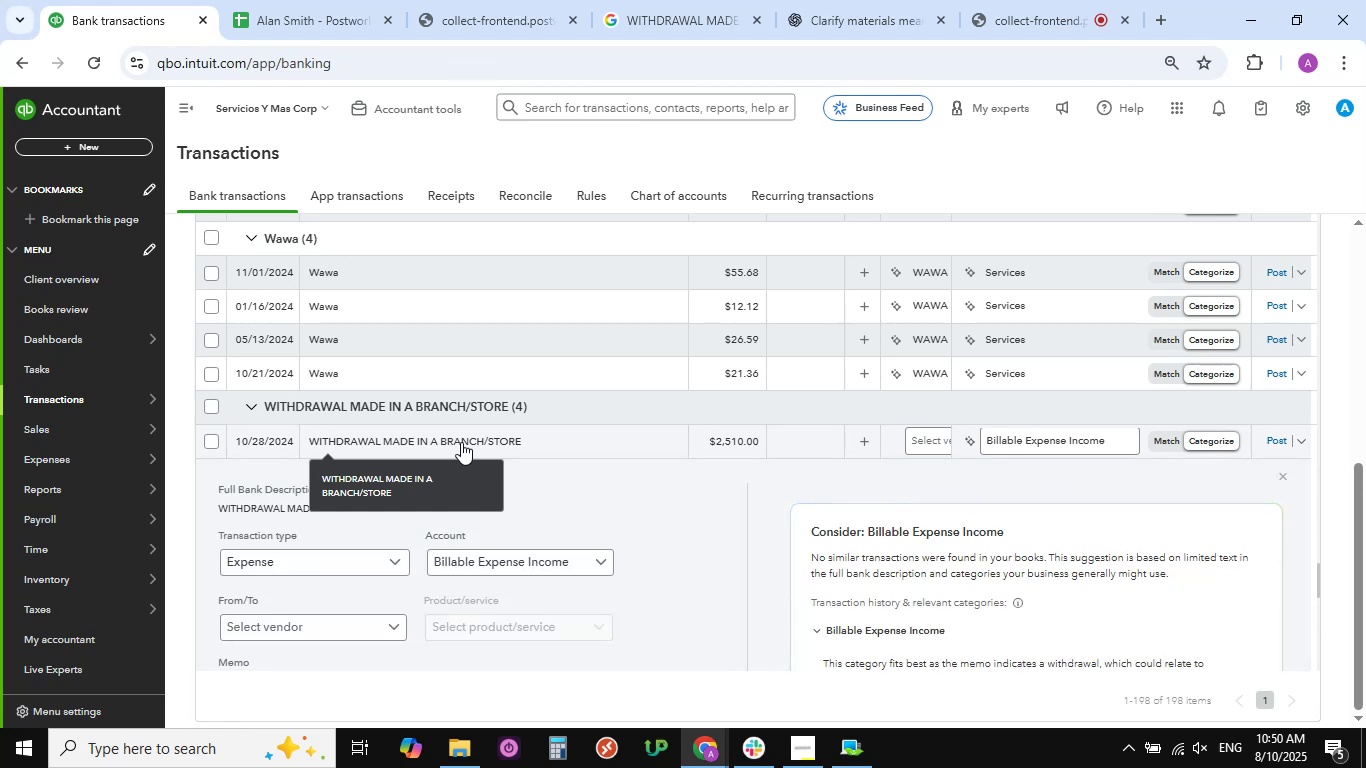 
scroll: coordinate [598, 511], scroll_direction: down, amount: 4.0
 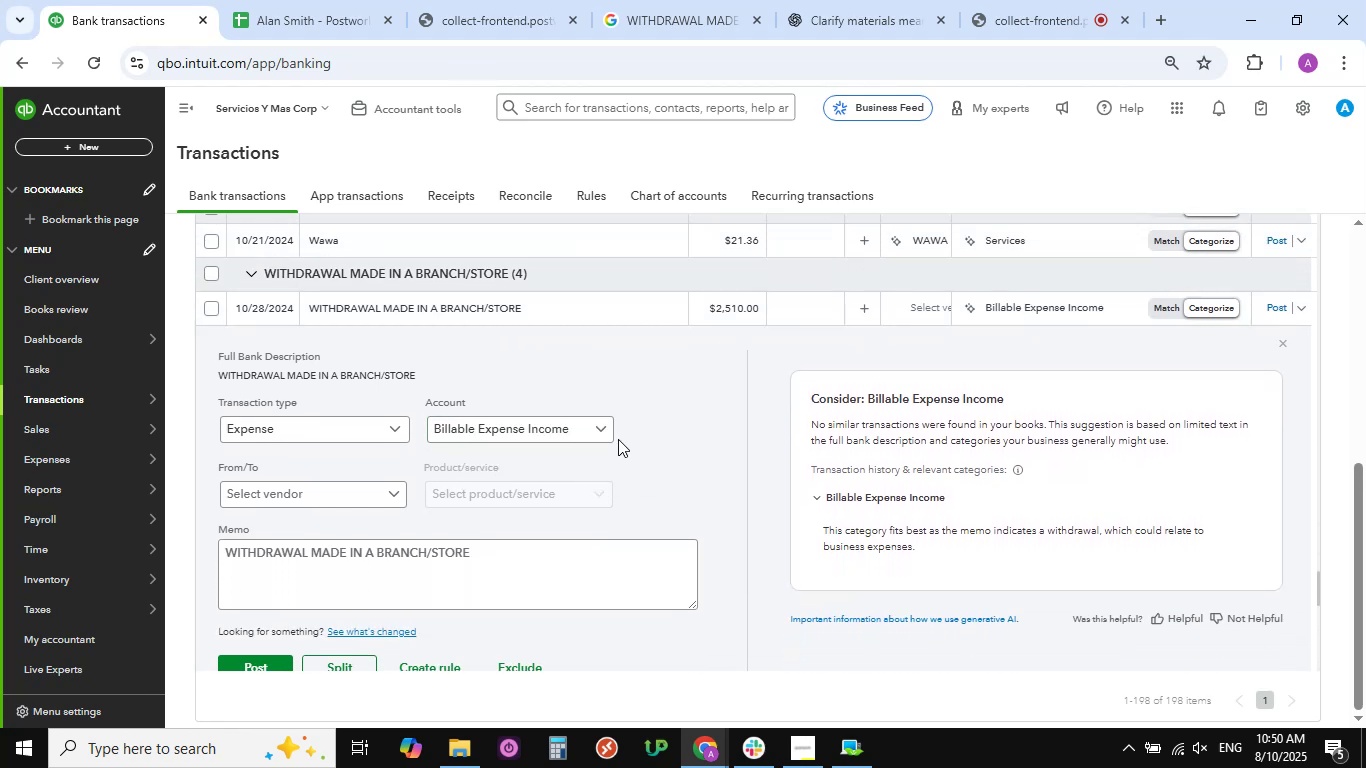 
left_click([605, 428])
 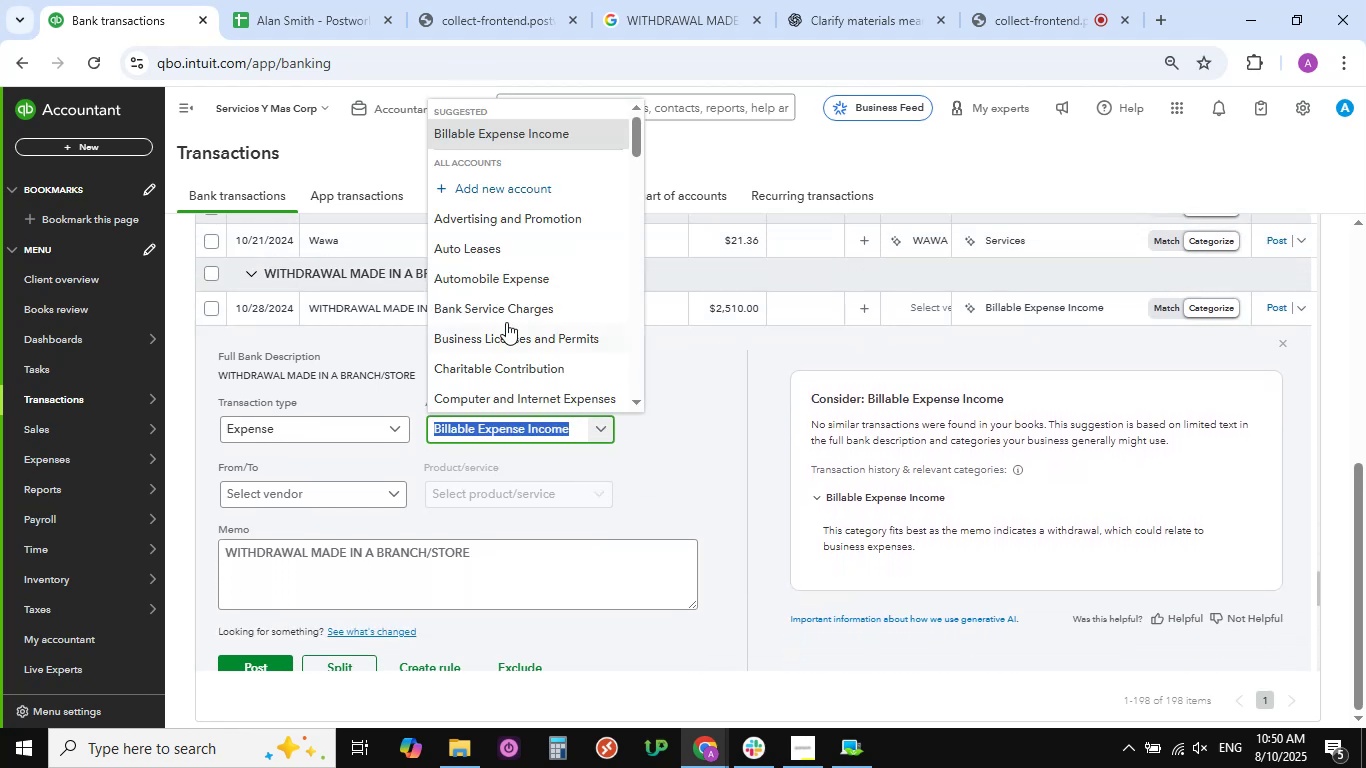 
scroll: coordinate [518, 335], scroll_direction: down, amount: 44.0
 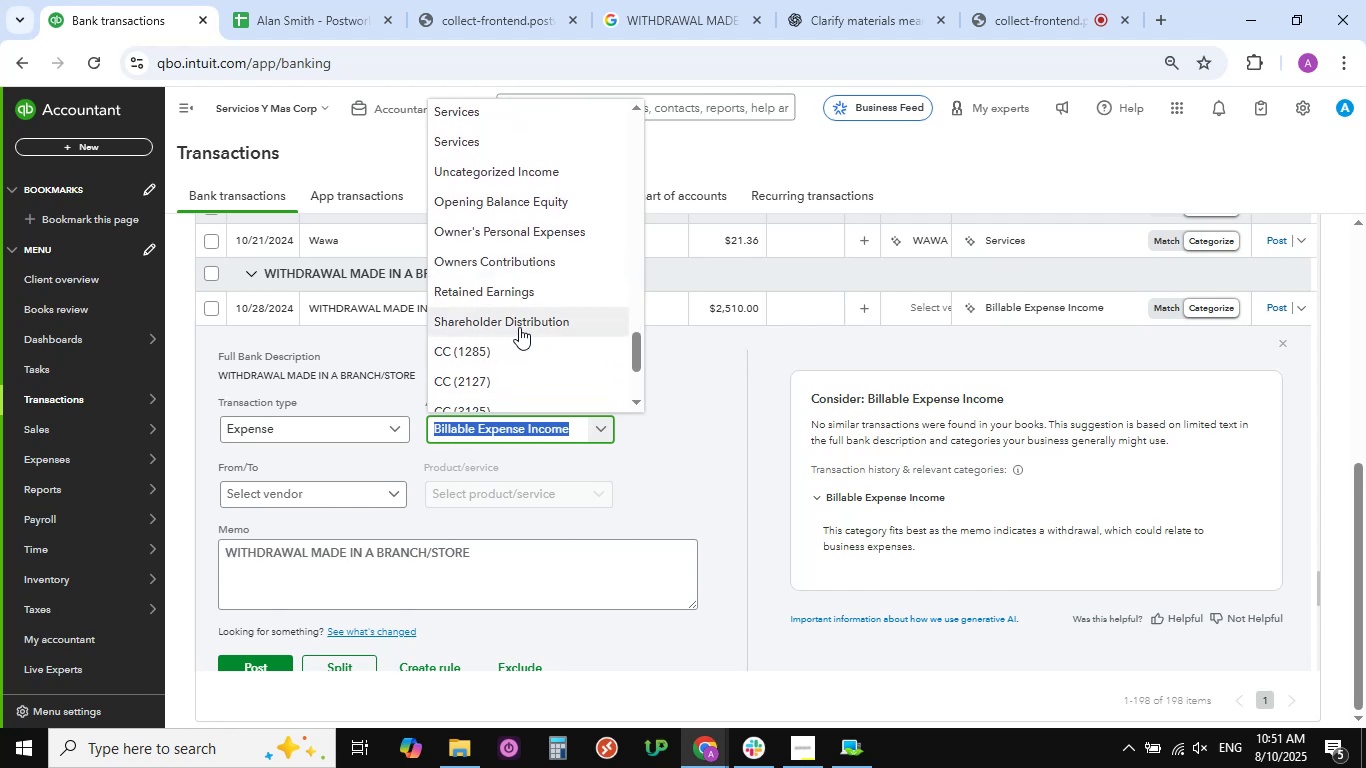 
left_click([519, 326])
 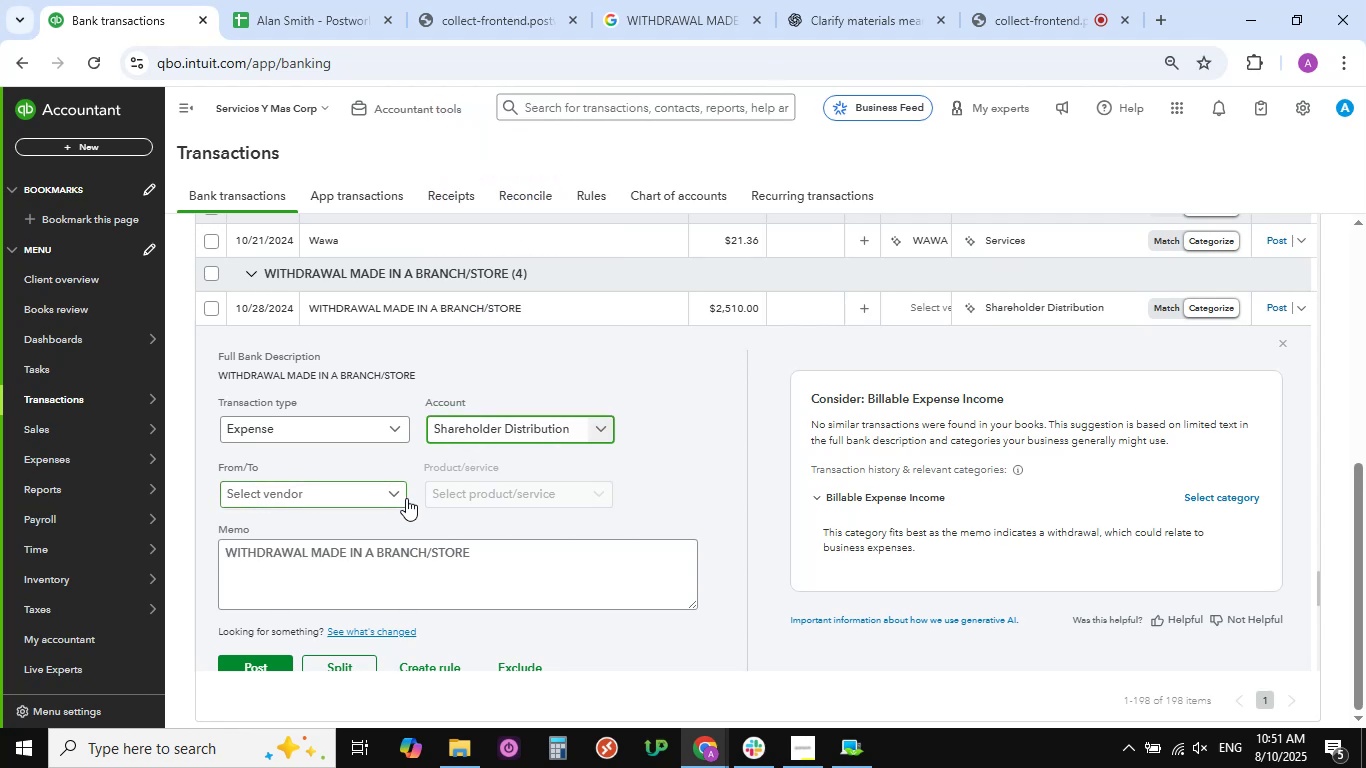 
left_click([399, 495])
 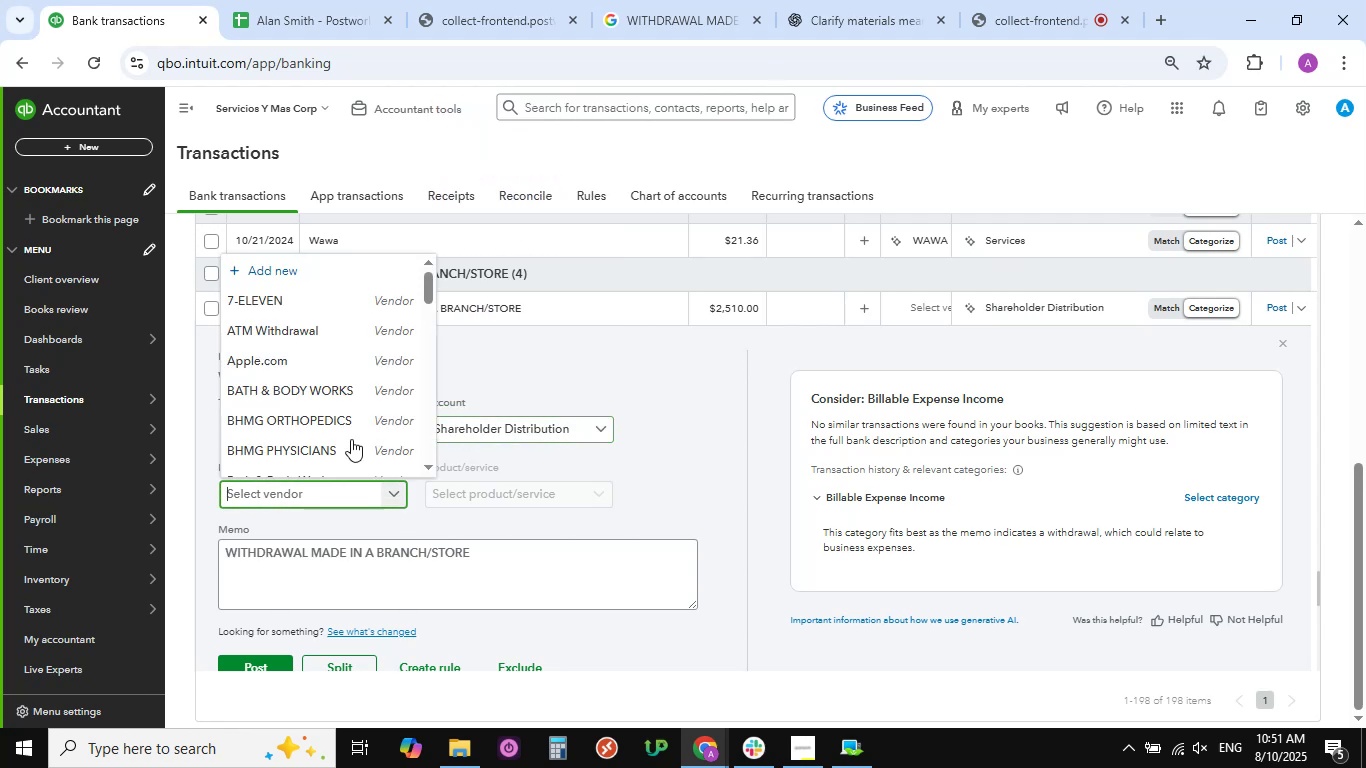 
scroll: coordinate [325, 407], scroll_direction: down, amount: 36.0
 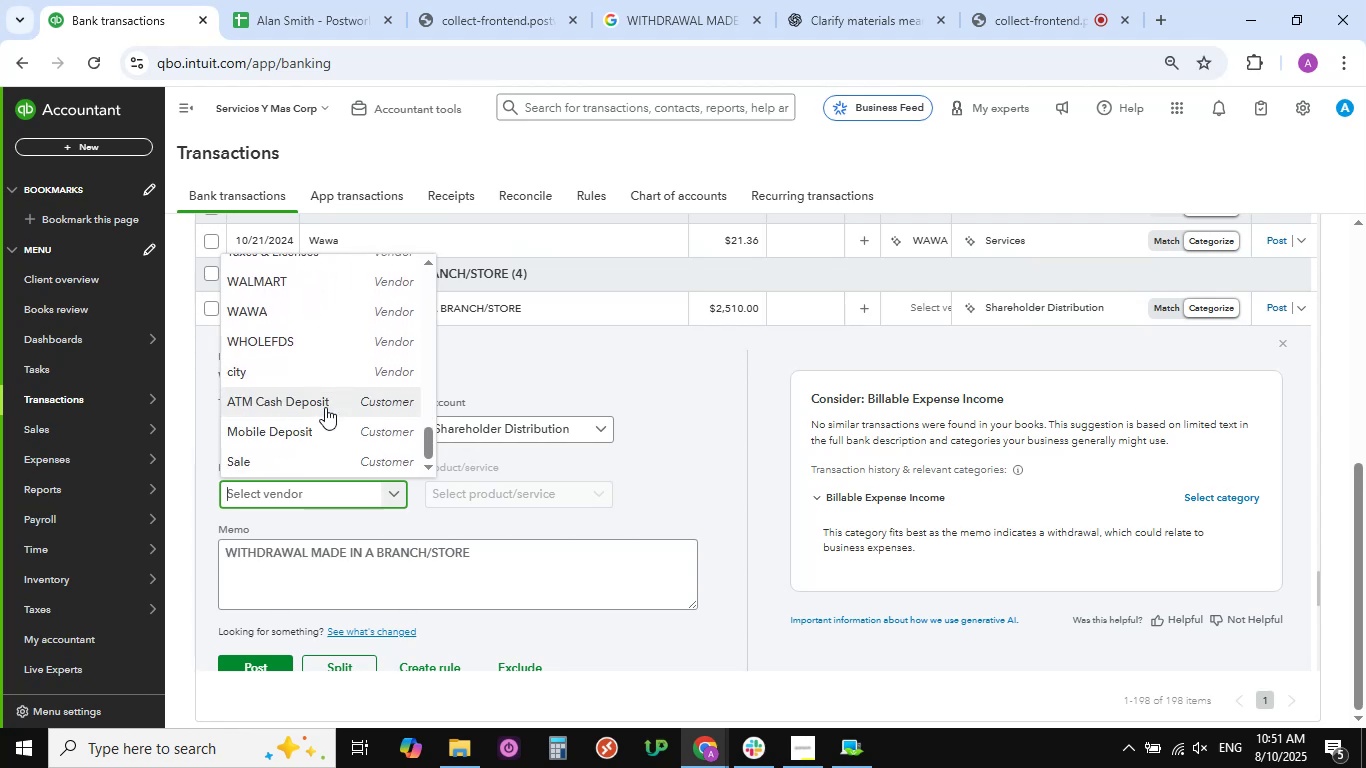 
scroll: coordinate [308, 360], scroll_direction: up, amount: 6.0
 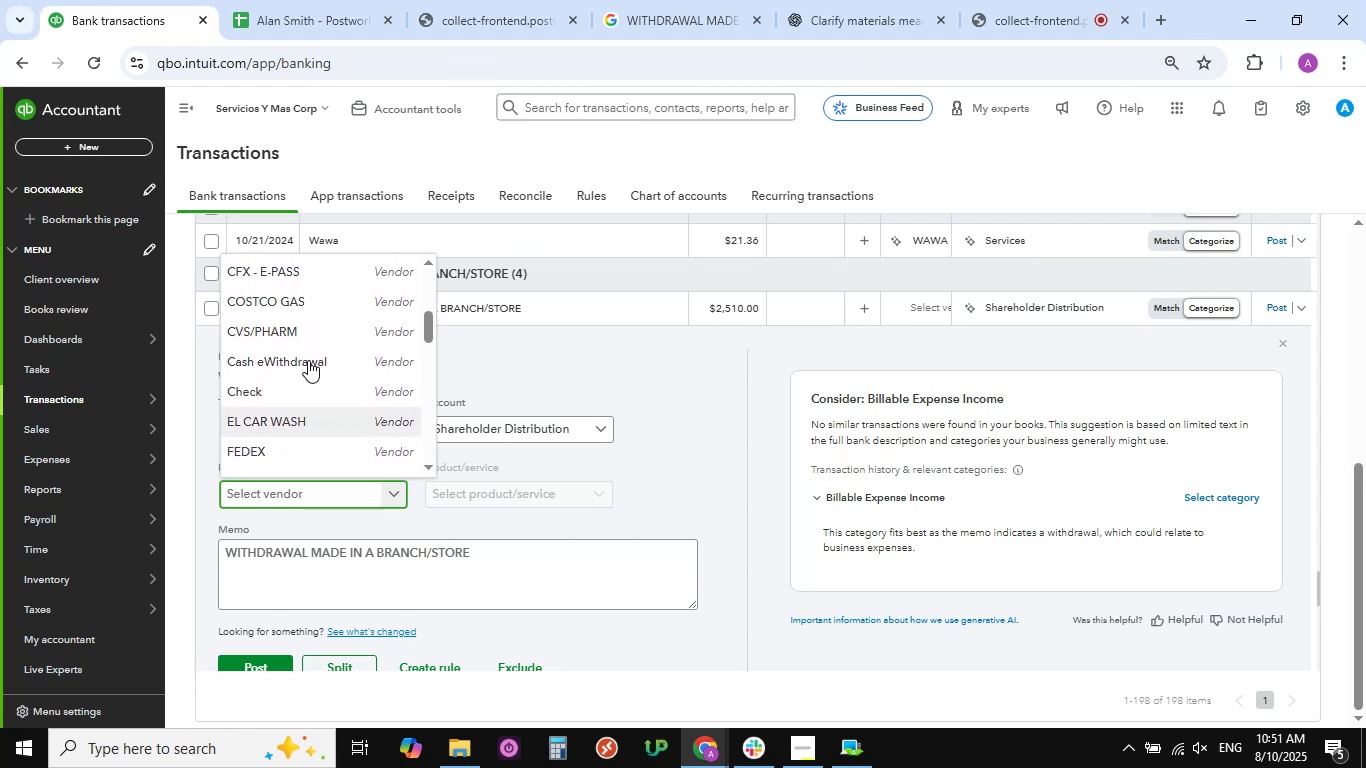 
left_click([308, 360])
 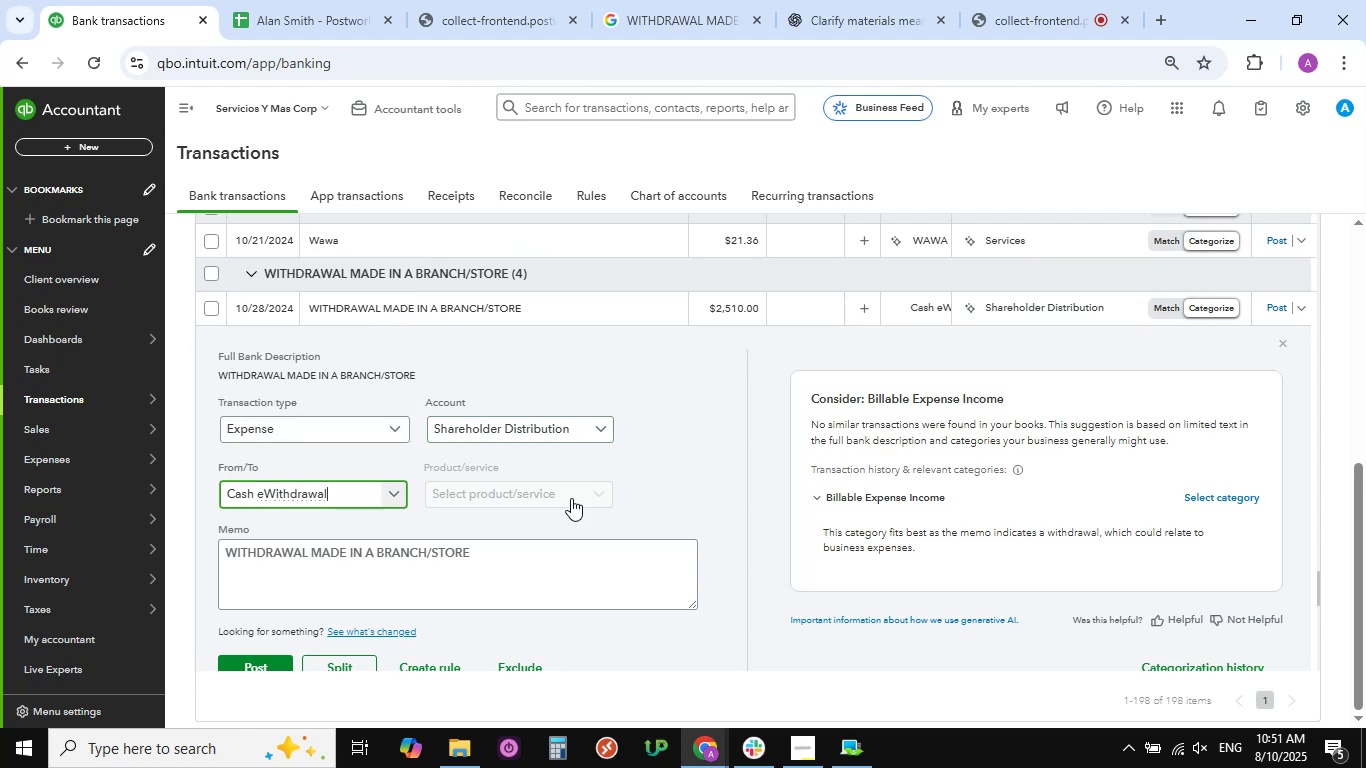 
scroll: coordinate [326, 609], scroll_direction: down, amount: 3.0
 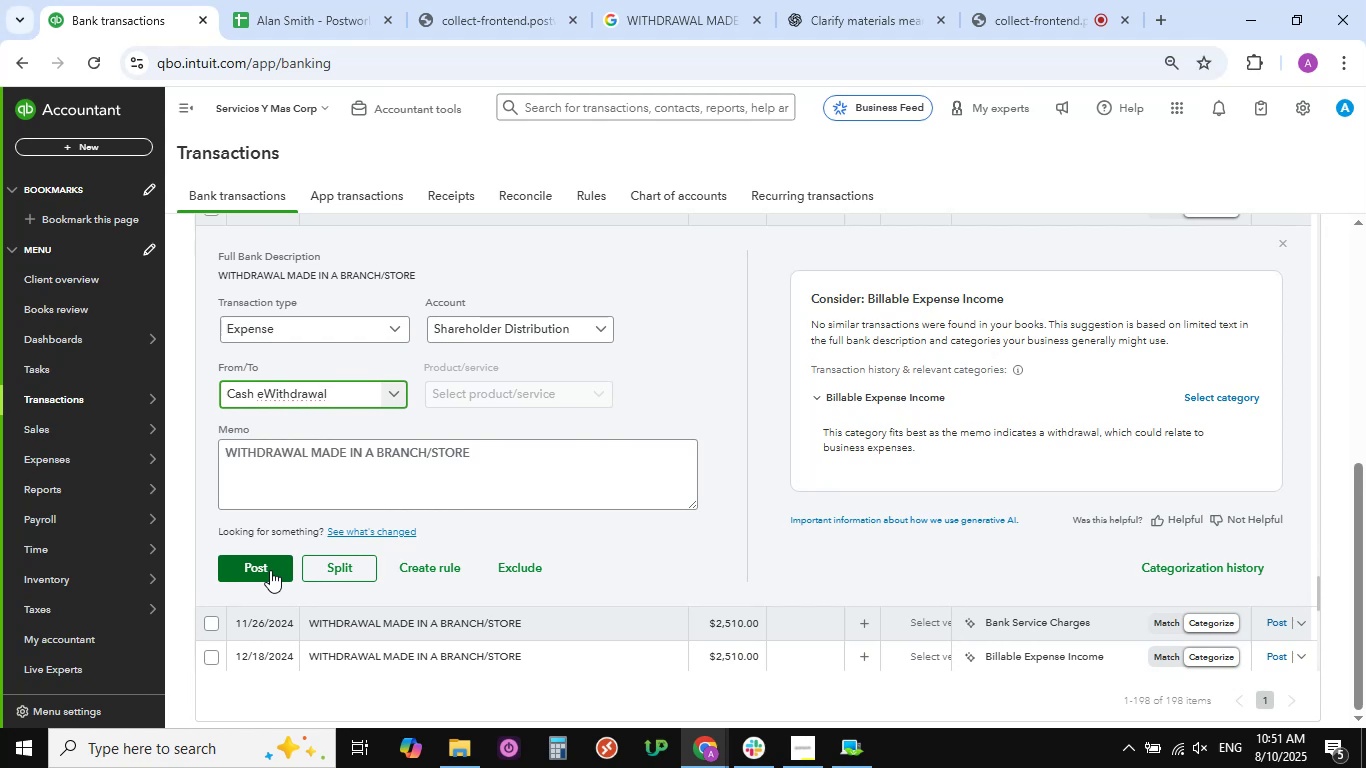 
left_click([270, 570])
 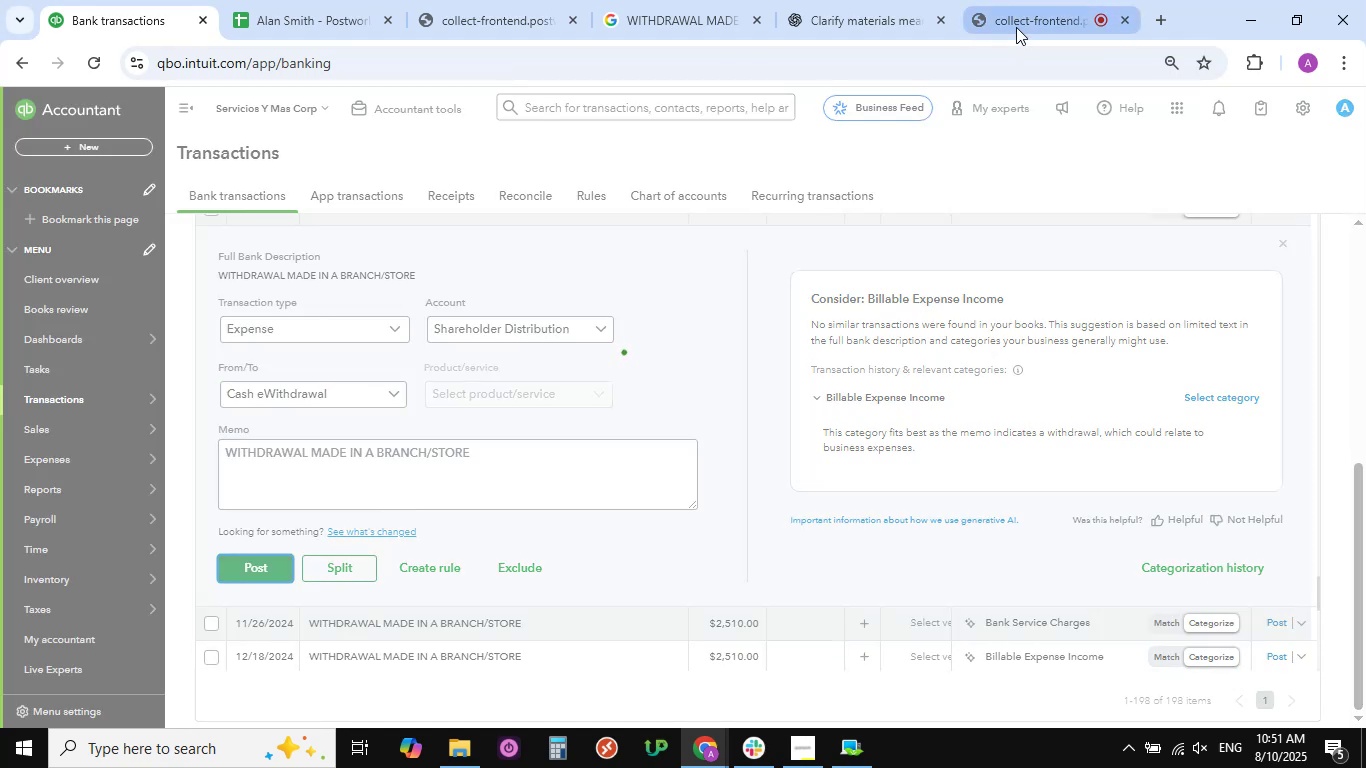 
left_click([1023, 22])
 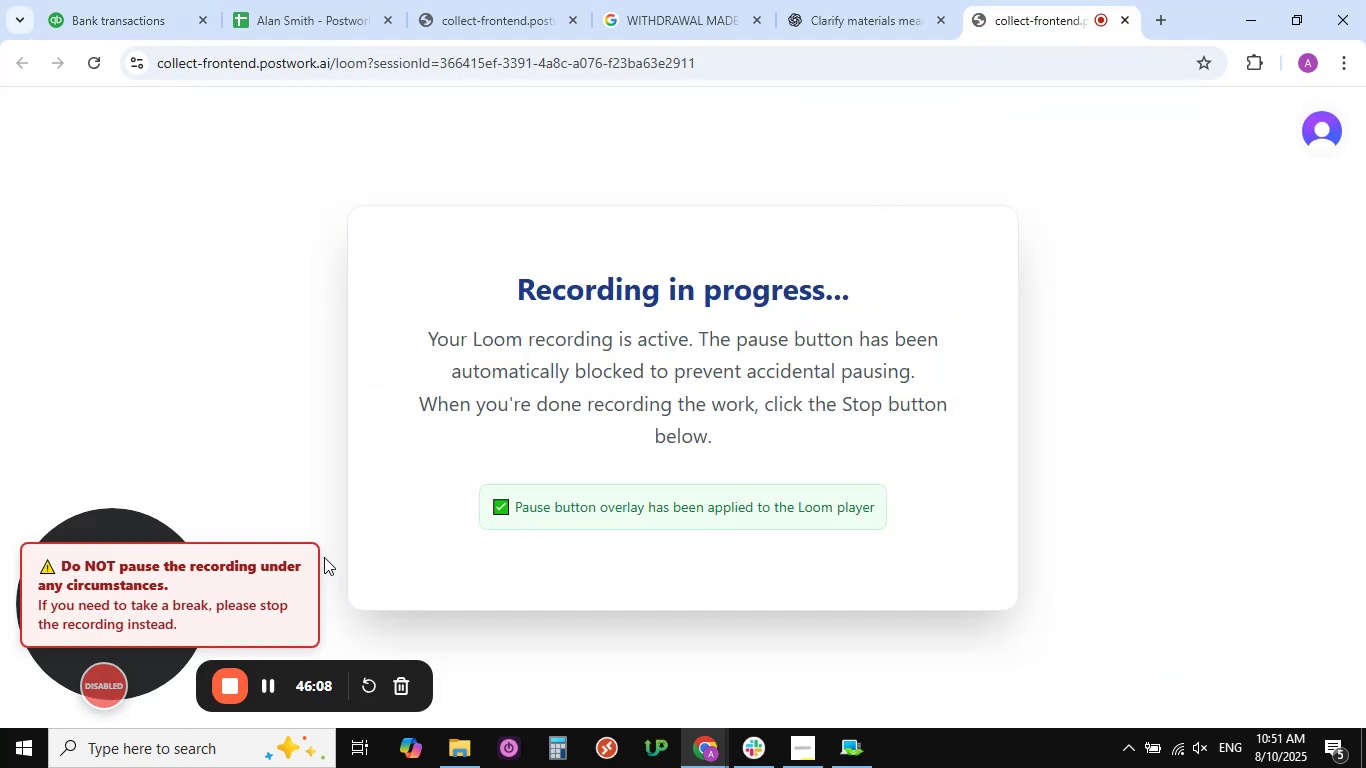 
wait(6.65)
 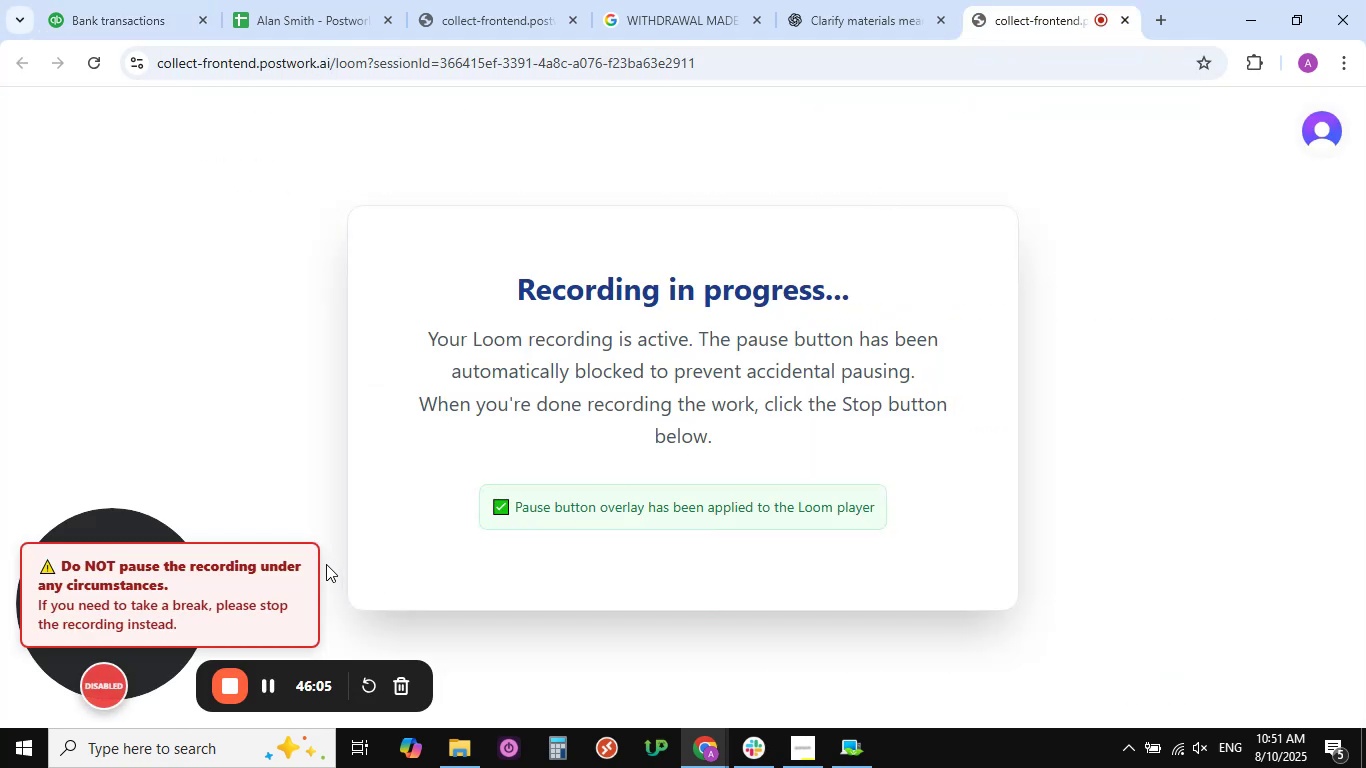 
mouse_move([297, 18])
 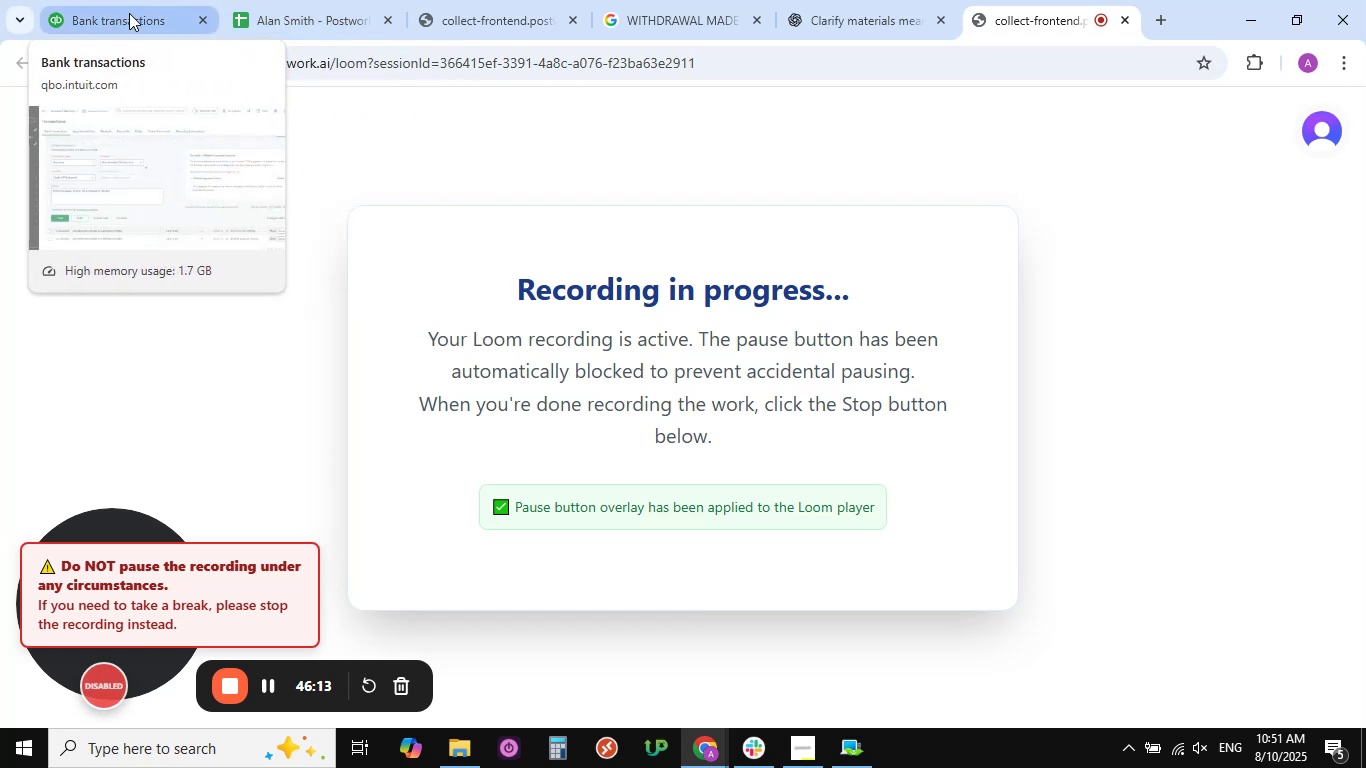 
left_click([129, 13])
 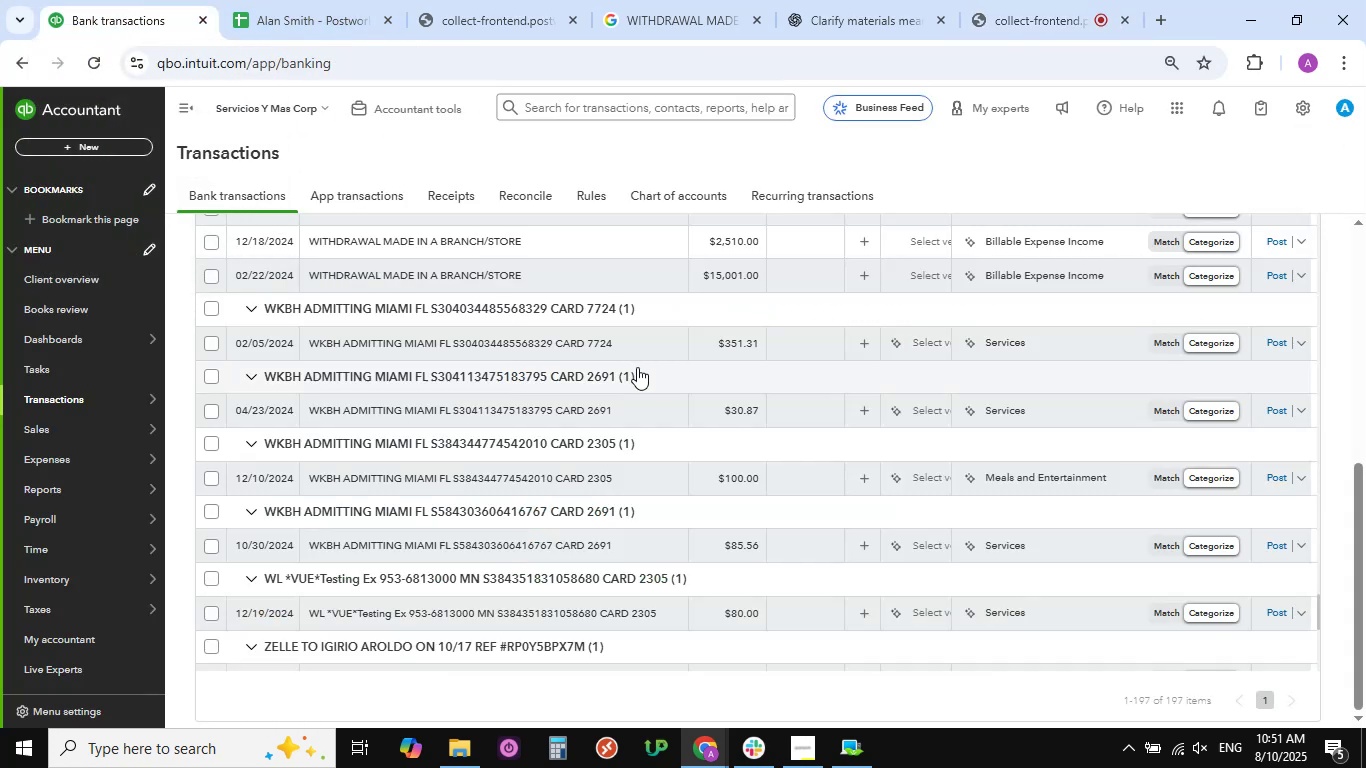 
scroll: coordinate [637, 367], scroll_direction: up, amount: 1.0
 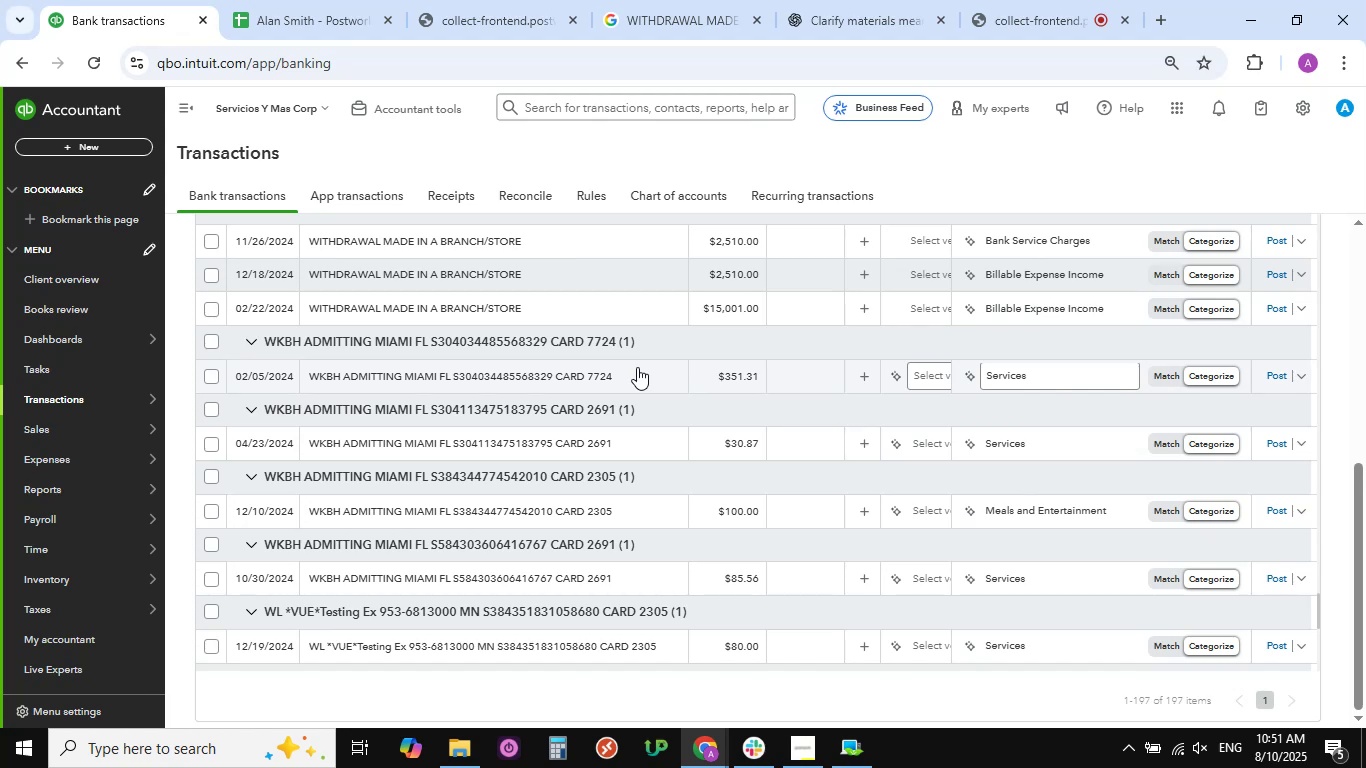 
wait(7.43)
 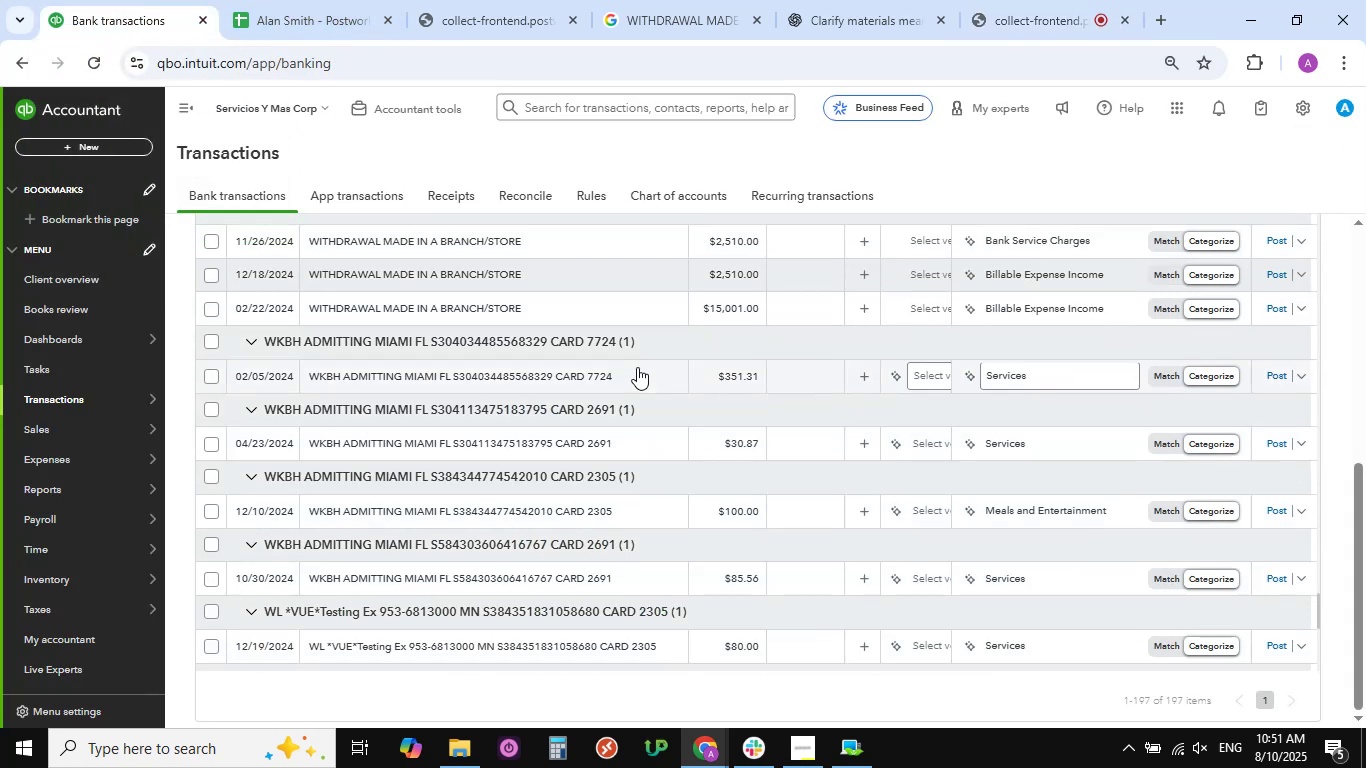 
scroll: coordinate [637, 367], scroll_direction: up, amount: 2.0
 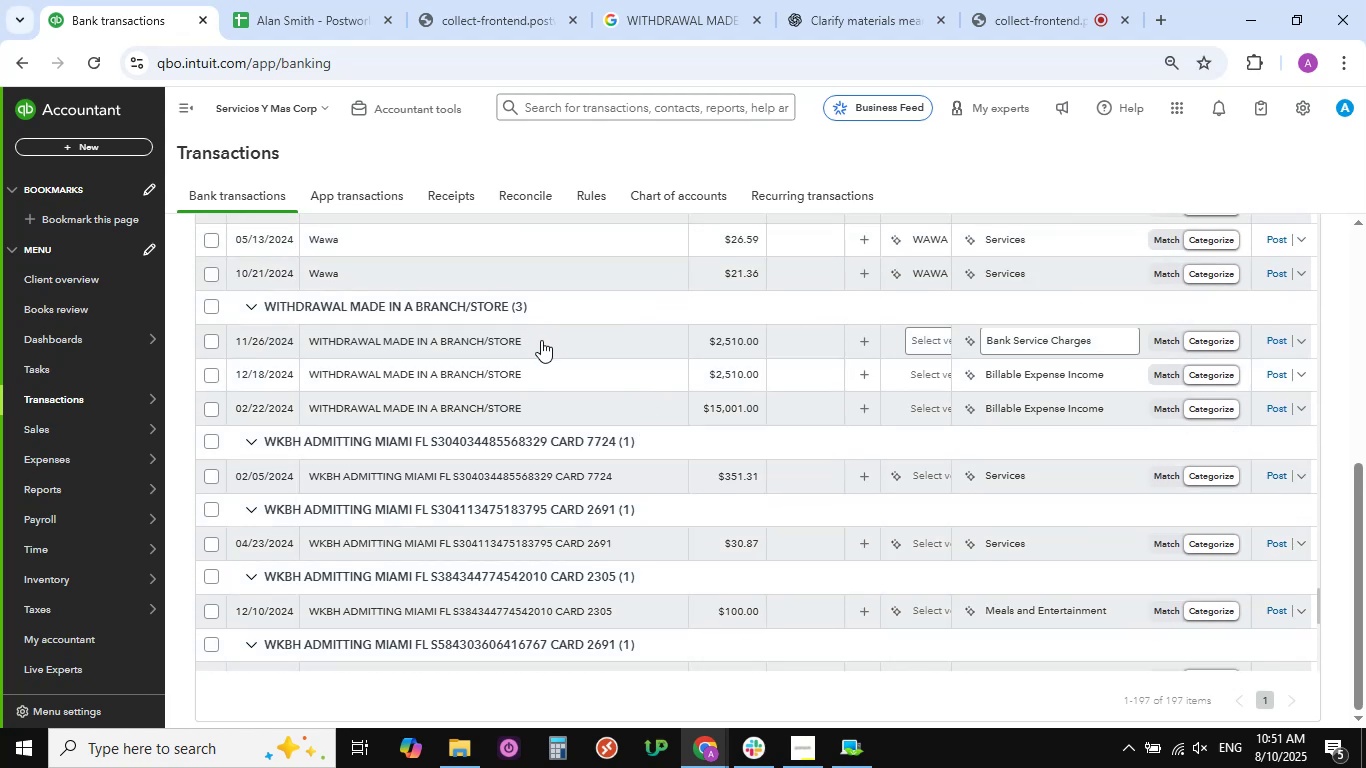 
left_click([541, 340])
 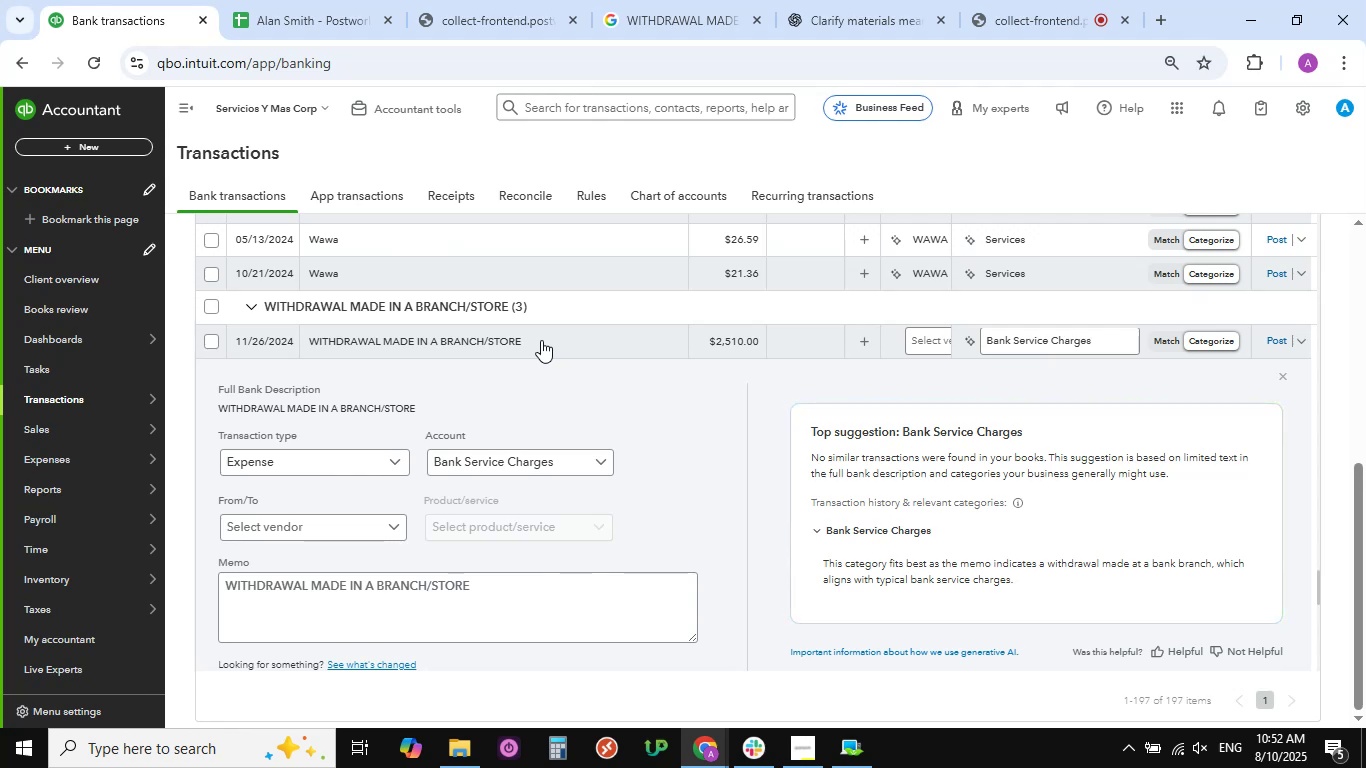 
wait(6.11)
 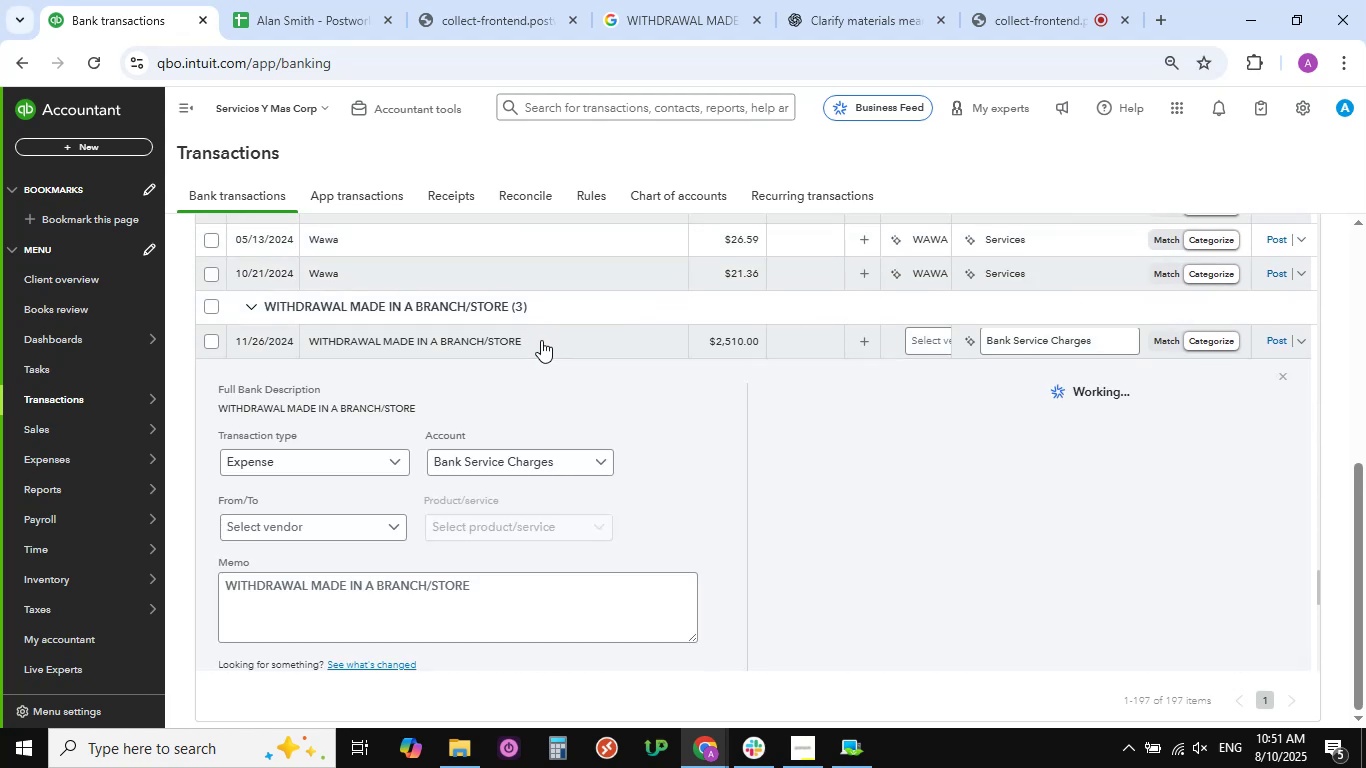 
mouse_move([557, 419])
 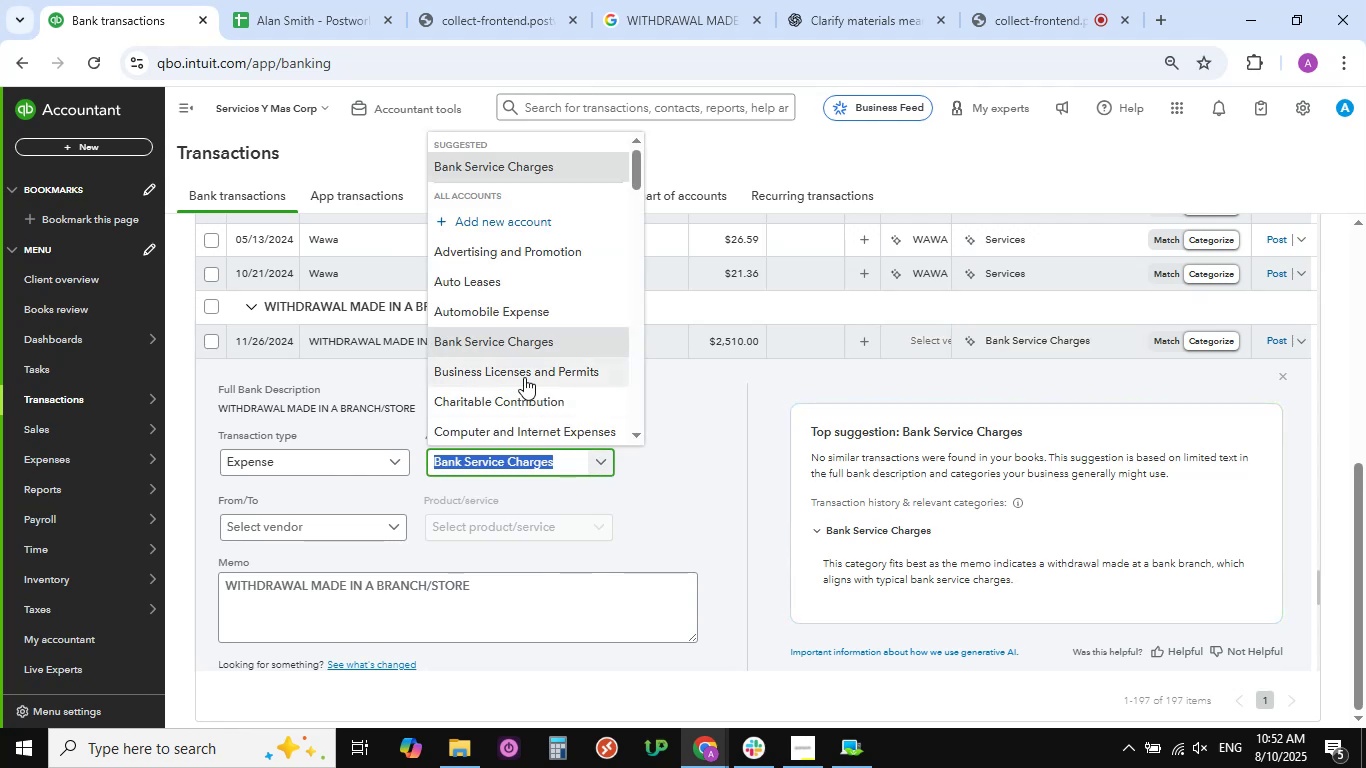 
scroll: coordinate [524, 377], scroll_direction: down, amount: 7.0
 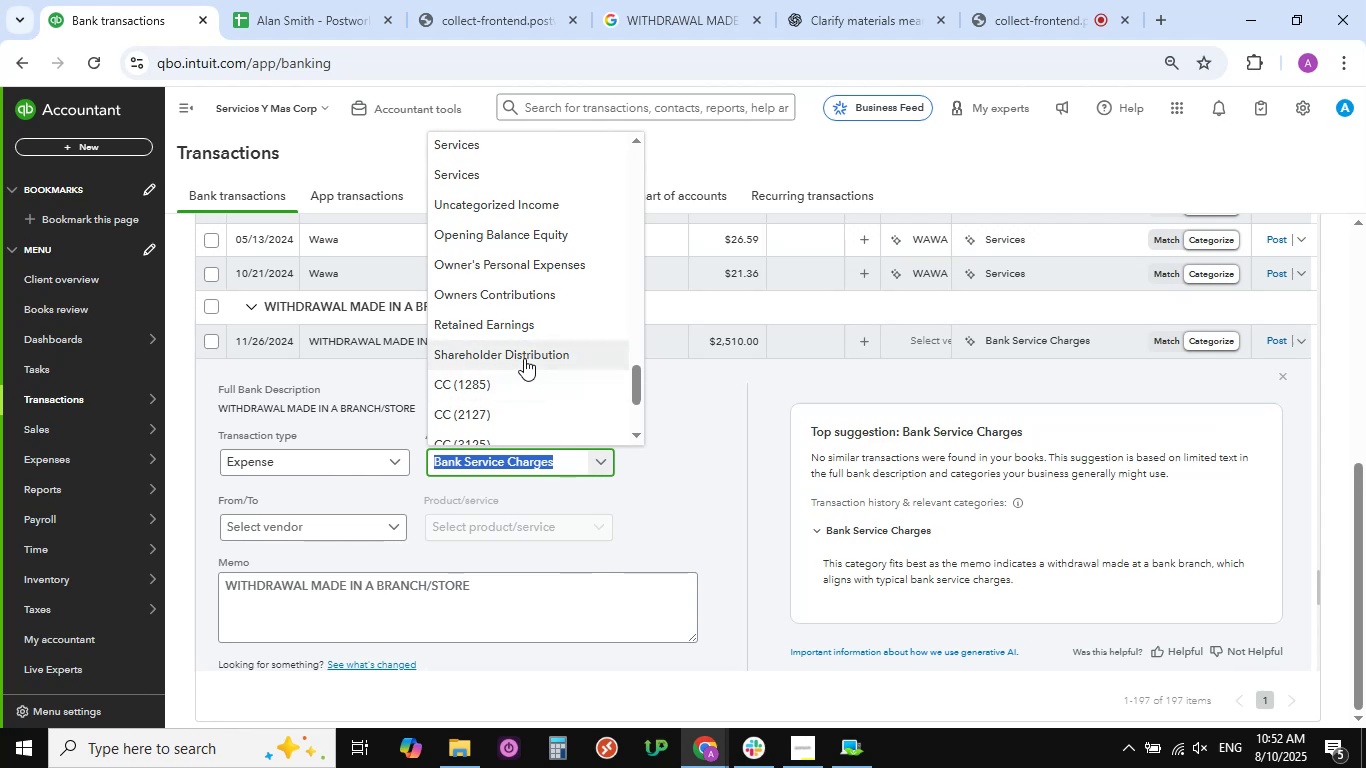 
left_click([524, 357])
 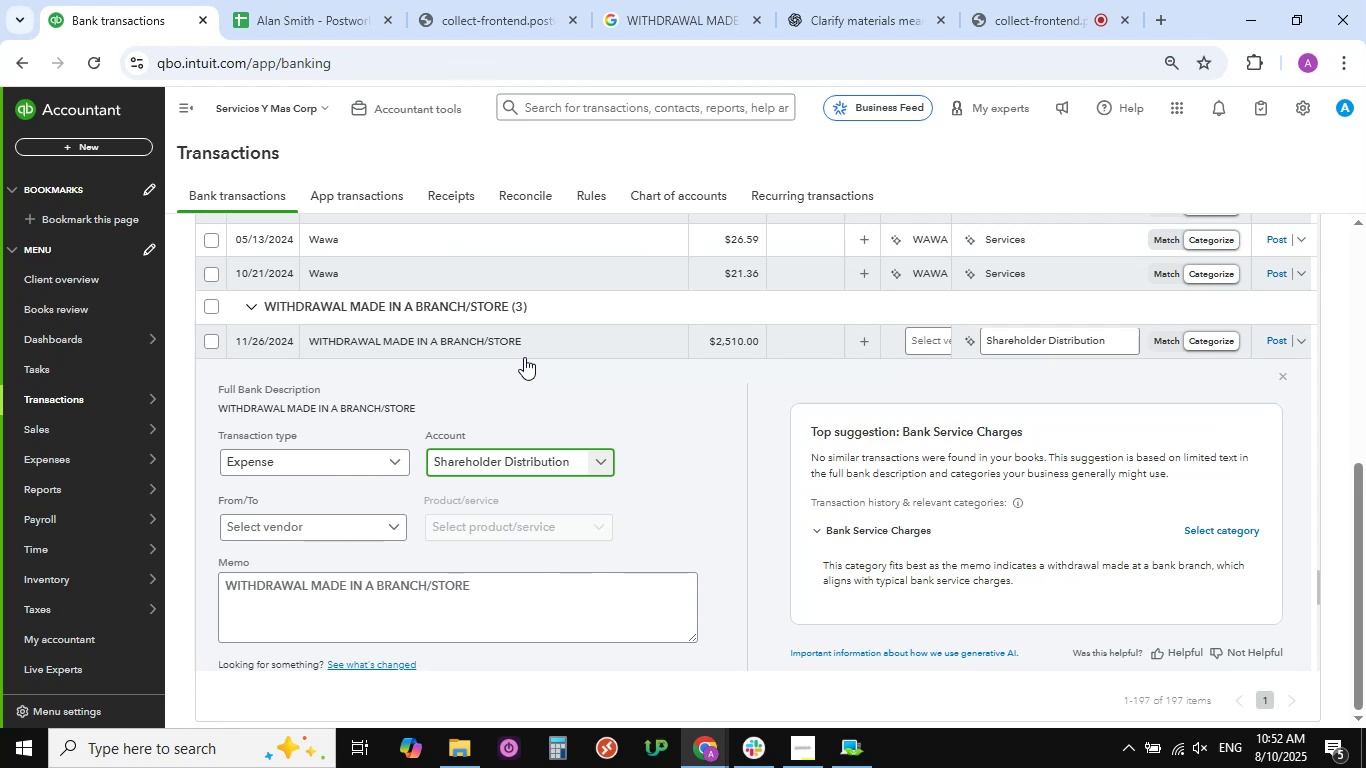 
wait(32.59)
 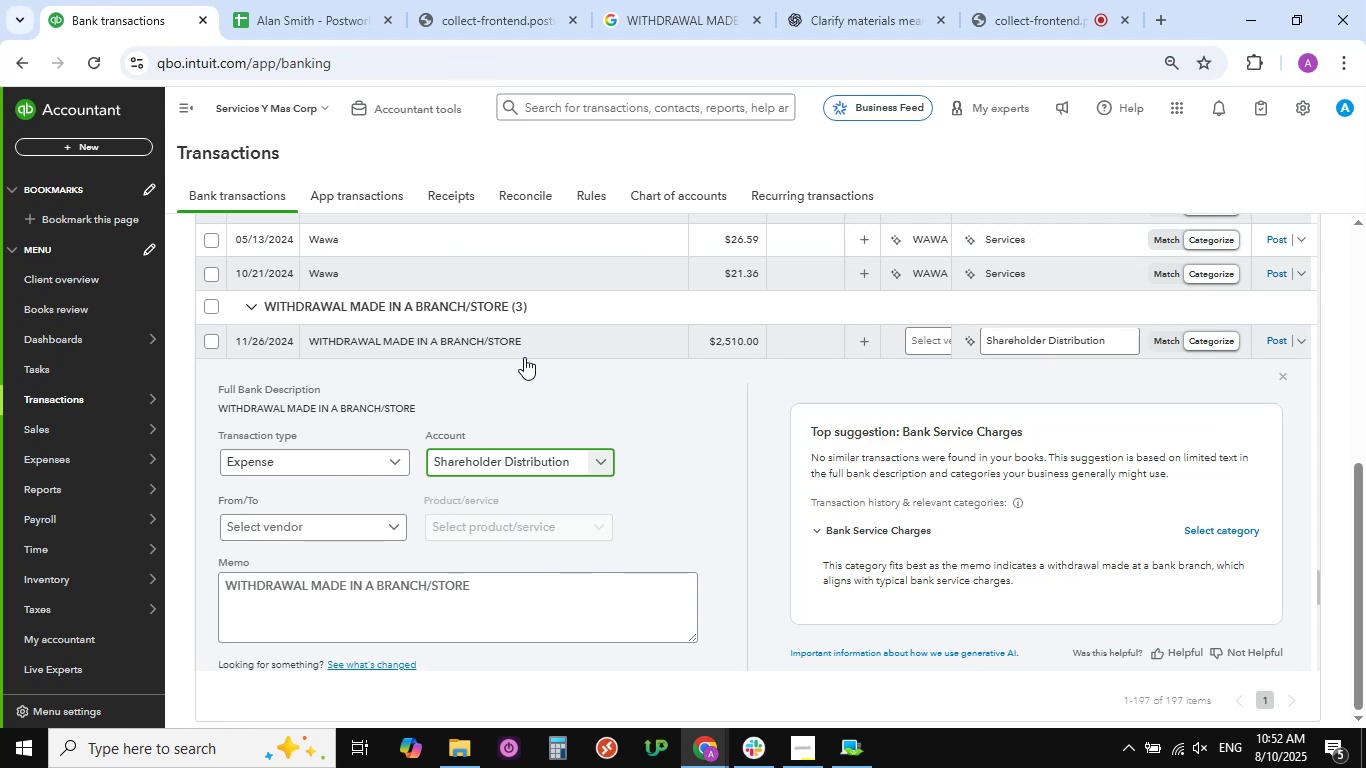 
left_click([392, 527])
 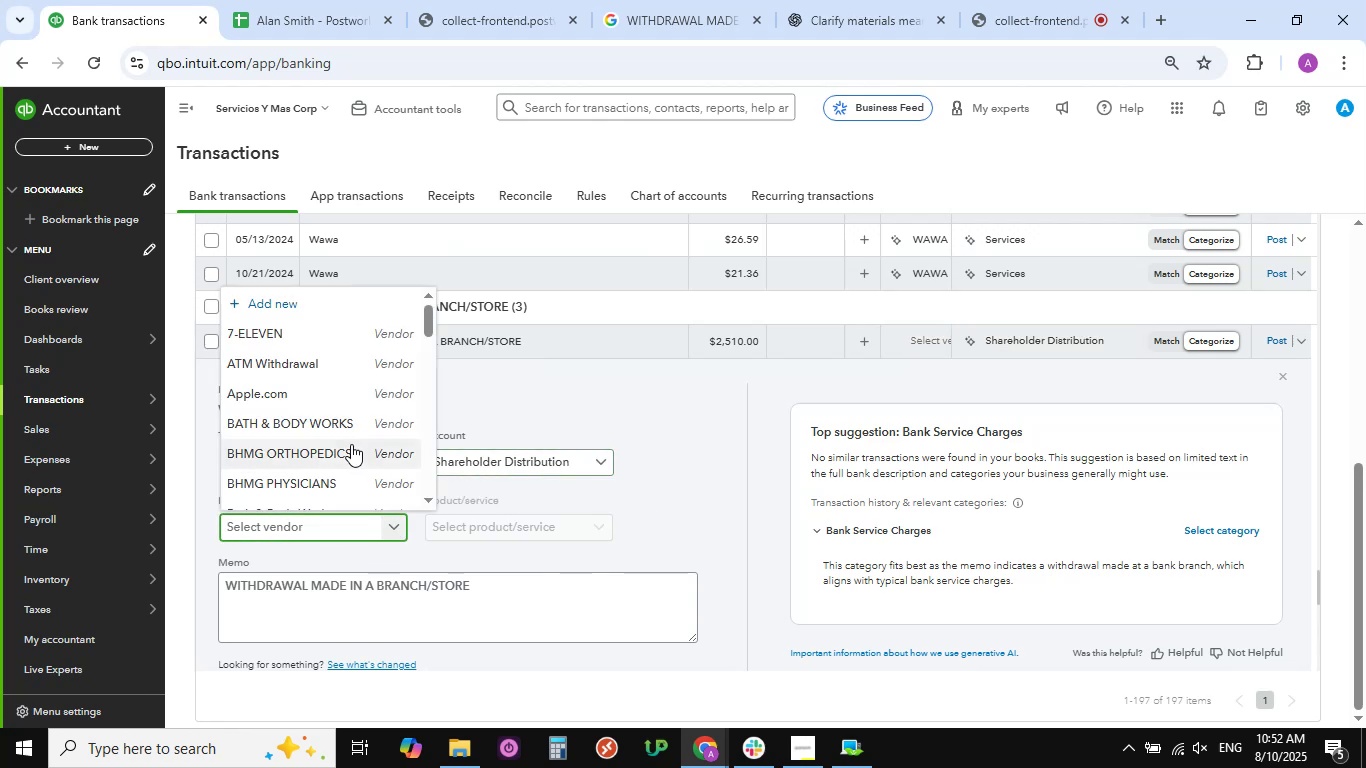 
scroll: coordinate [351, 444], scroll_direction: down, amount: 2.0
 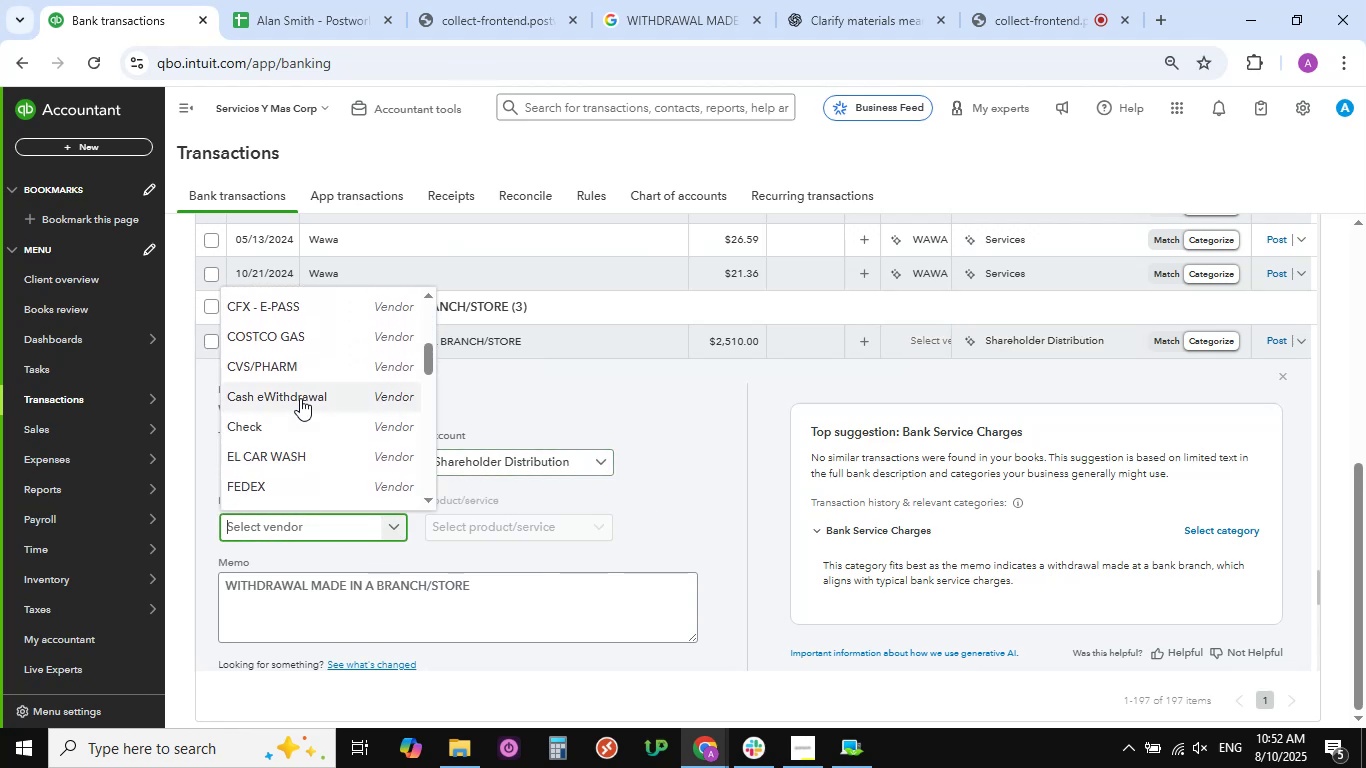 
left_click([301, 398])
 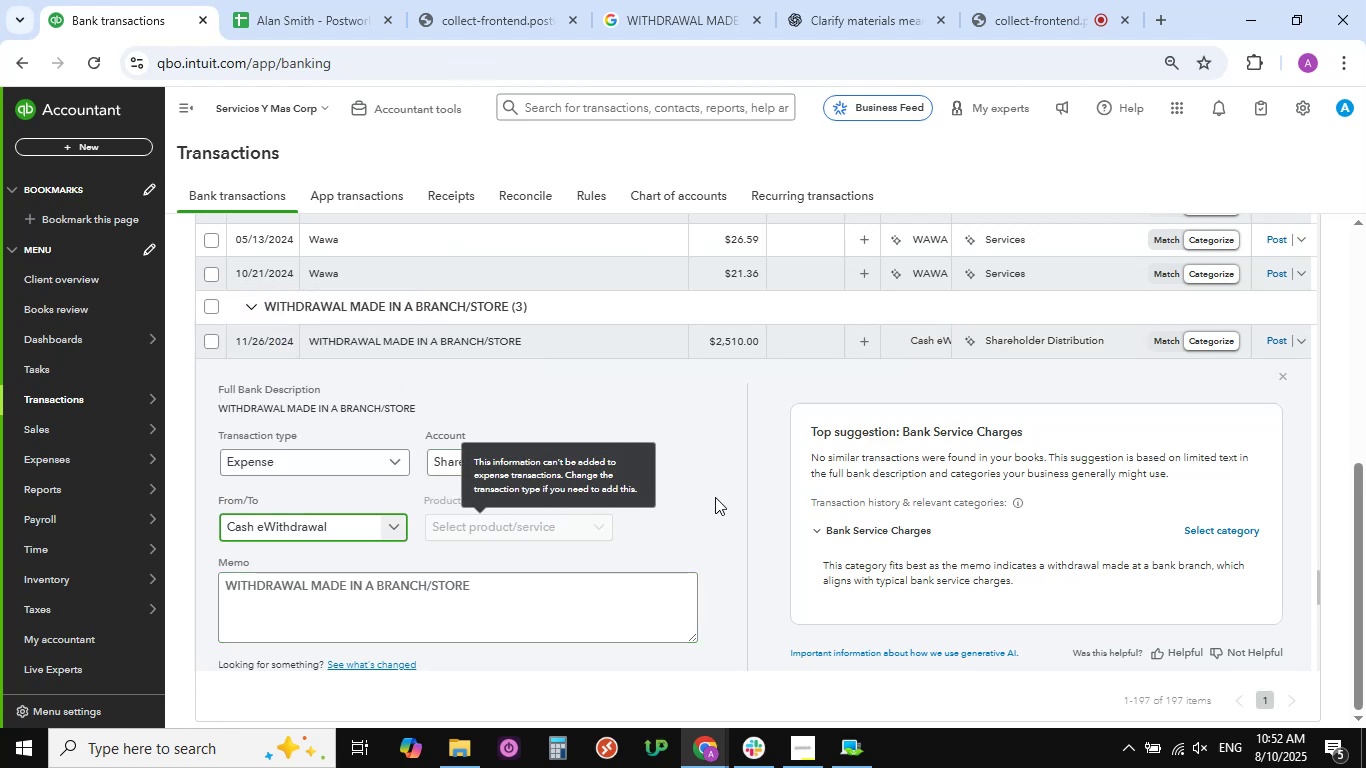 
scroll: coordinate [524, 509], scroll_direction: down, amount: 4.0
 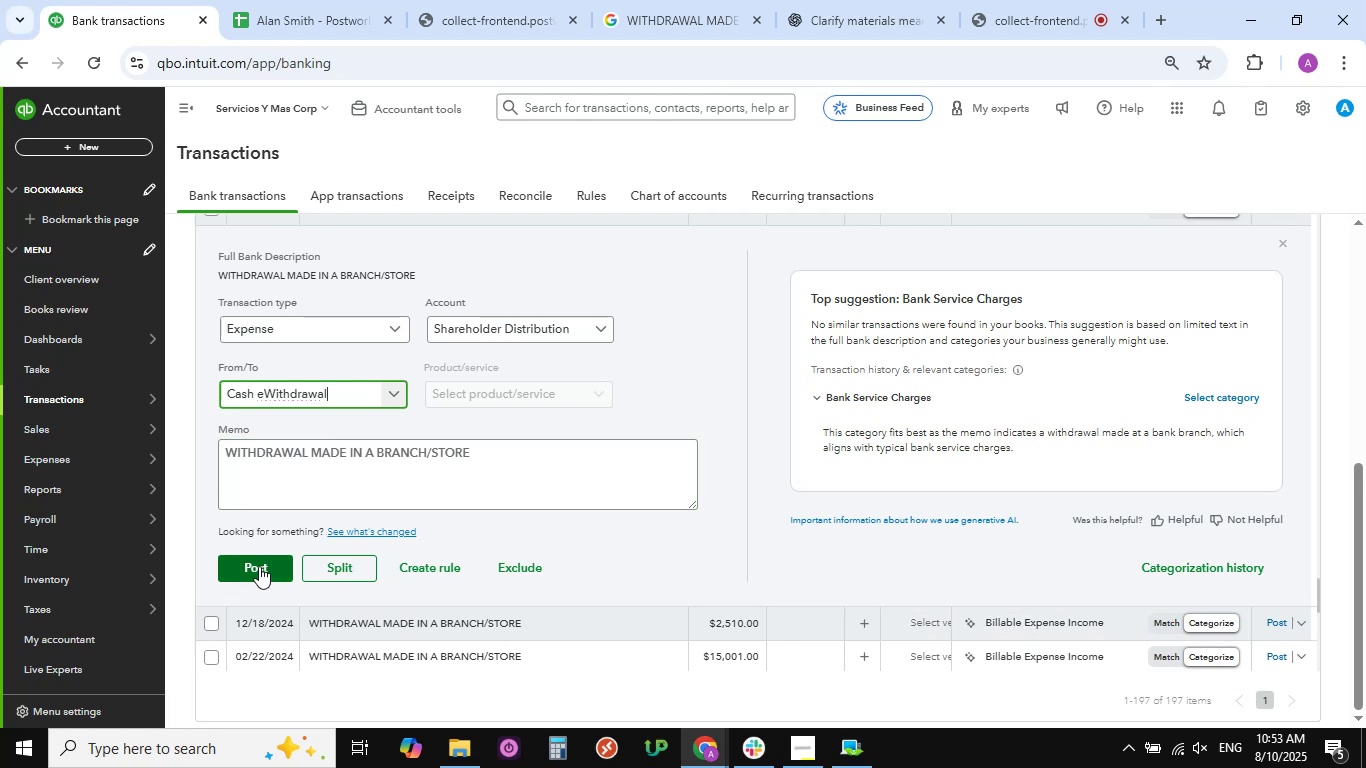 
left_click([259, 566])
 